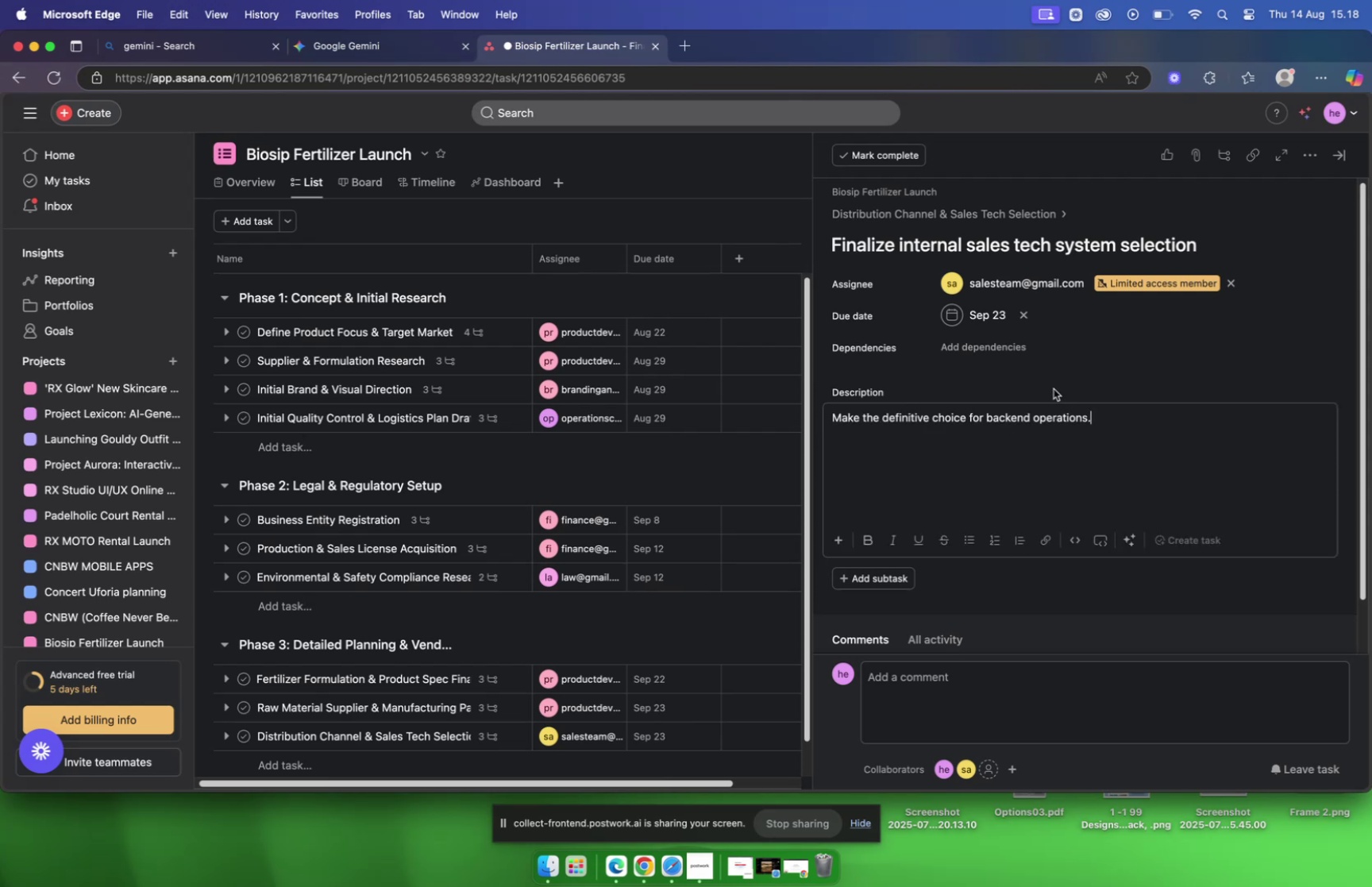 
left_click([1054, 388])
 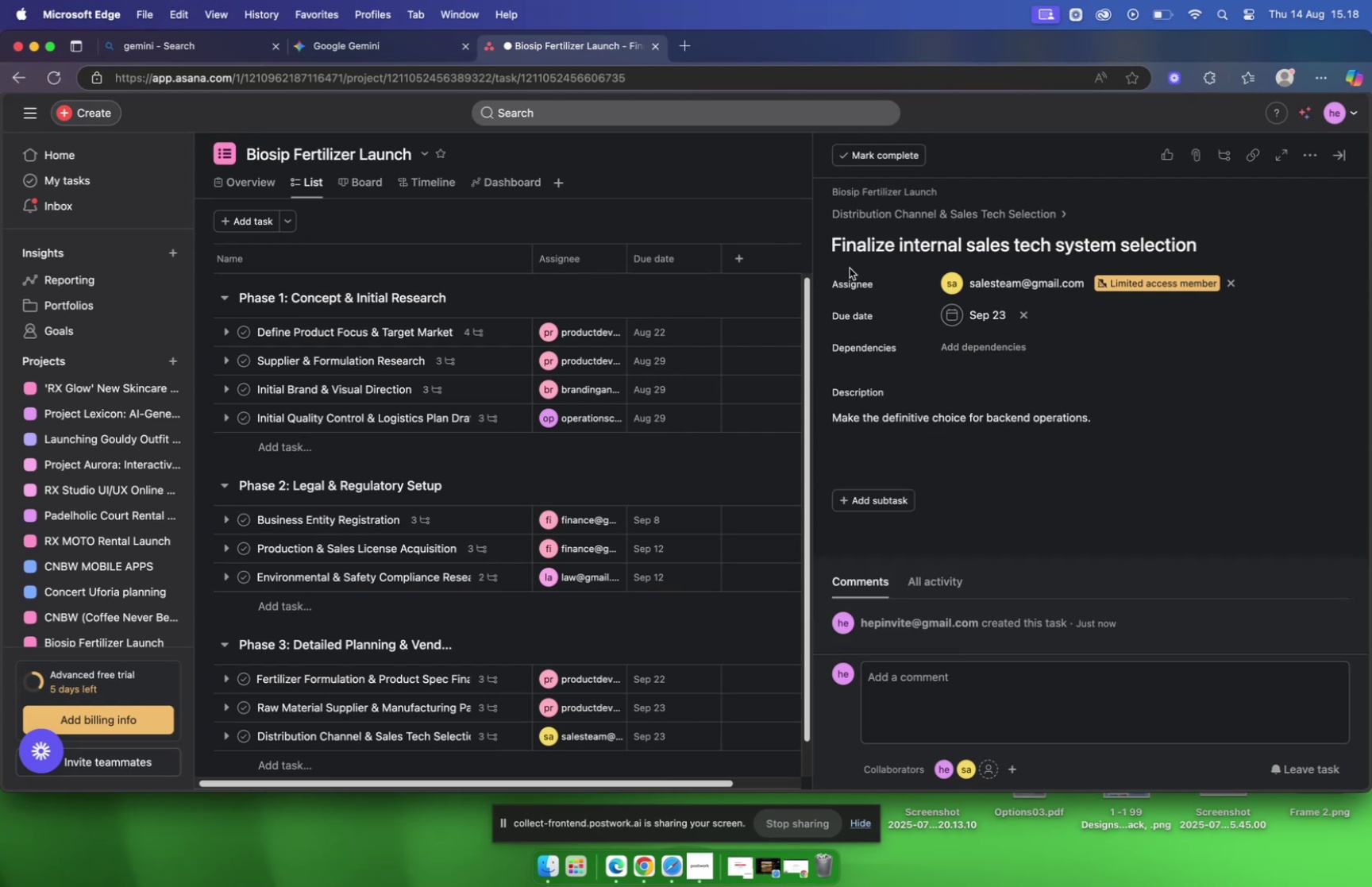 
scroll: coordinate [925, 380], scroll_direction: down, amount: 24.0
 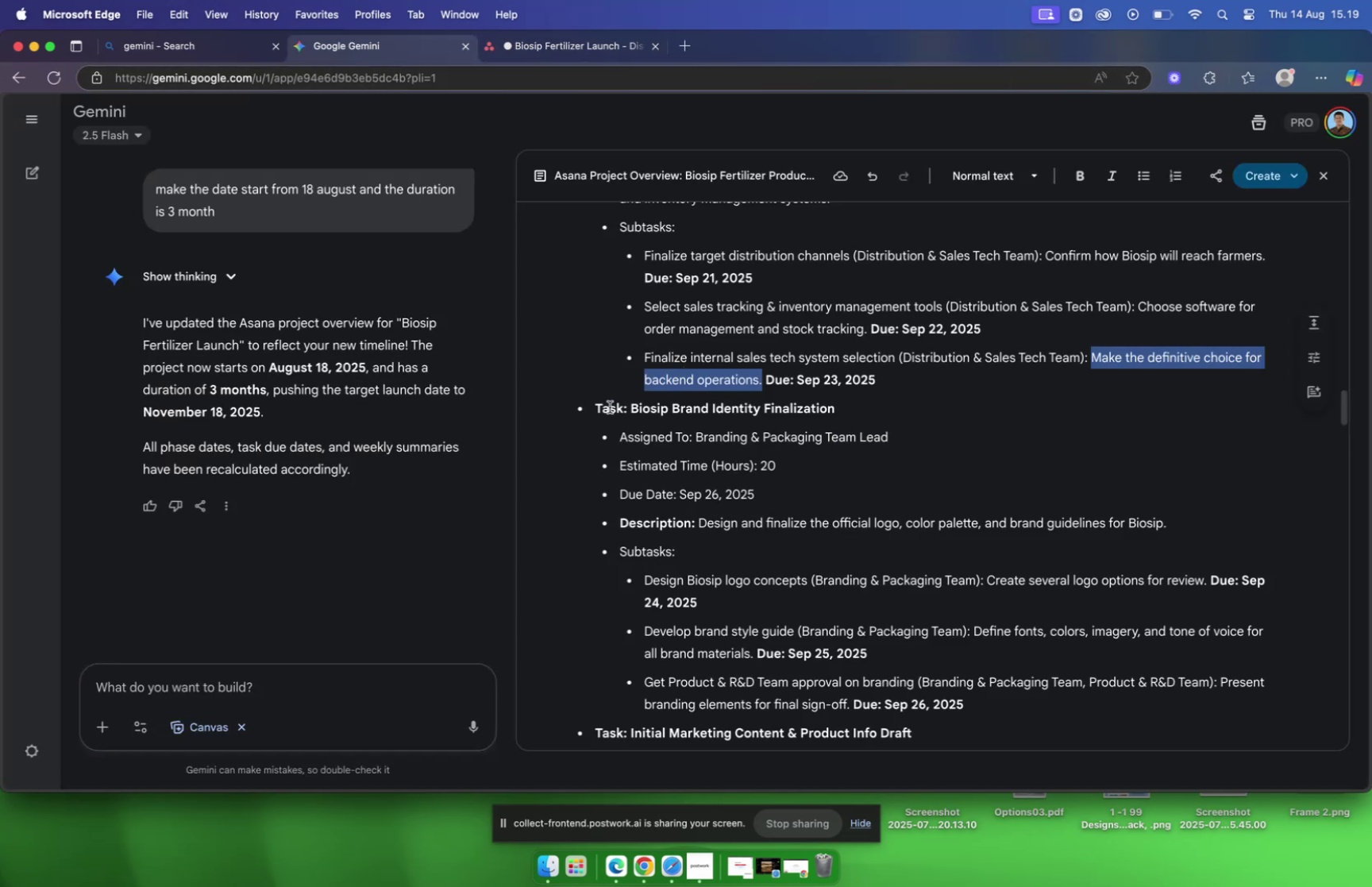 
left_click_drag(start_coordinate=[632, 407], to_coordinate=[858, 417])
 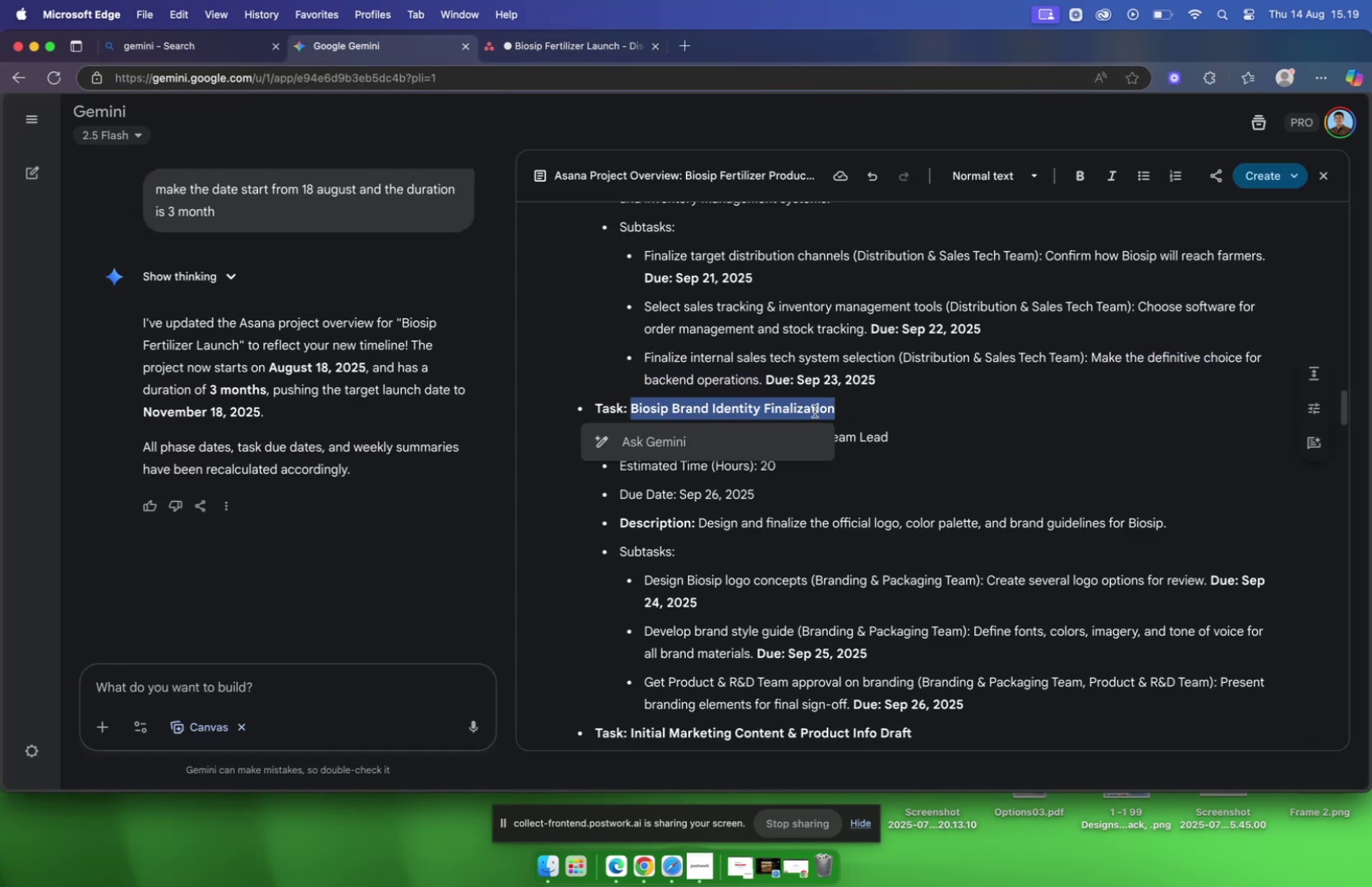 
right_click([807, 408])
 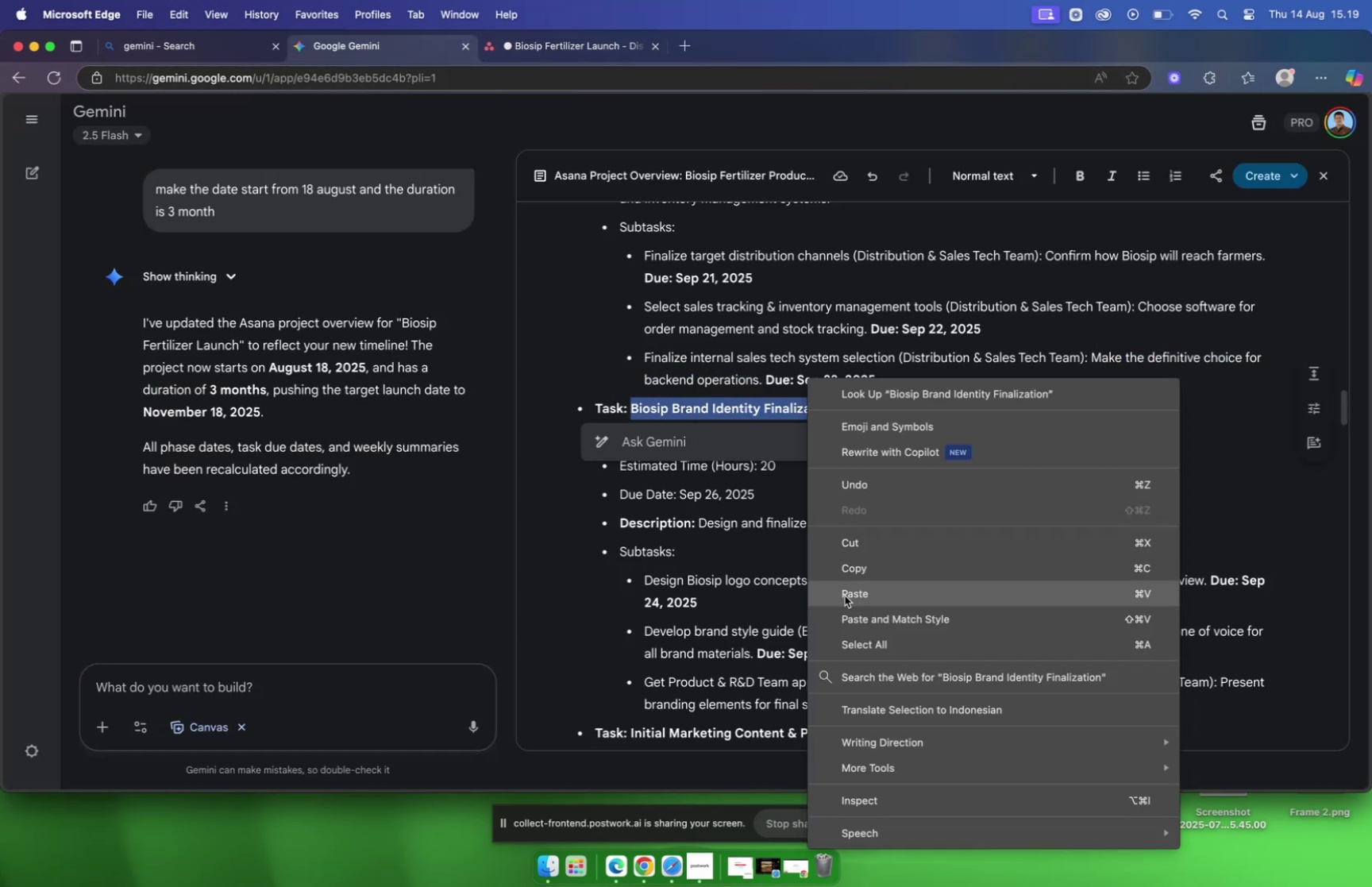 
left_click([854, 571])
 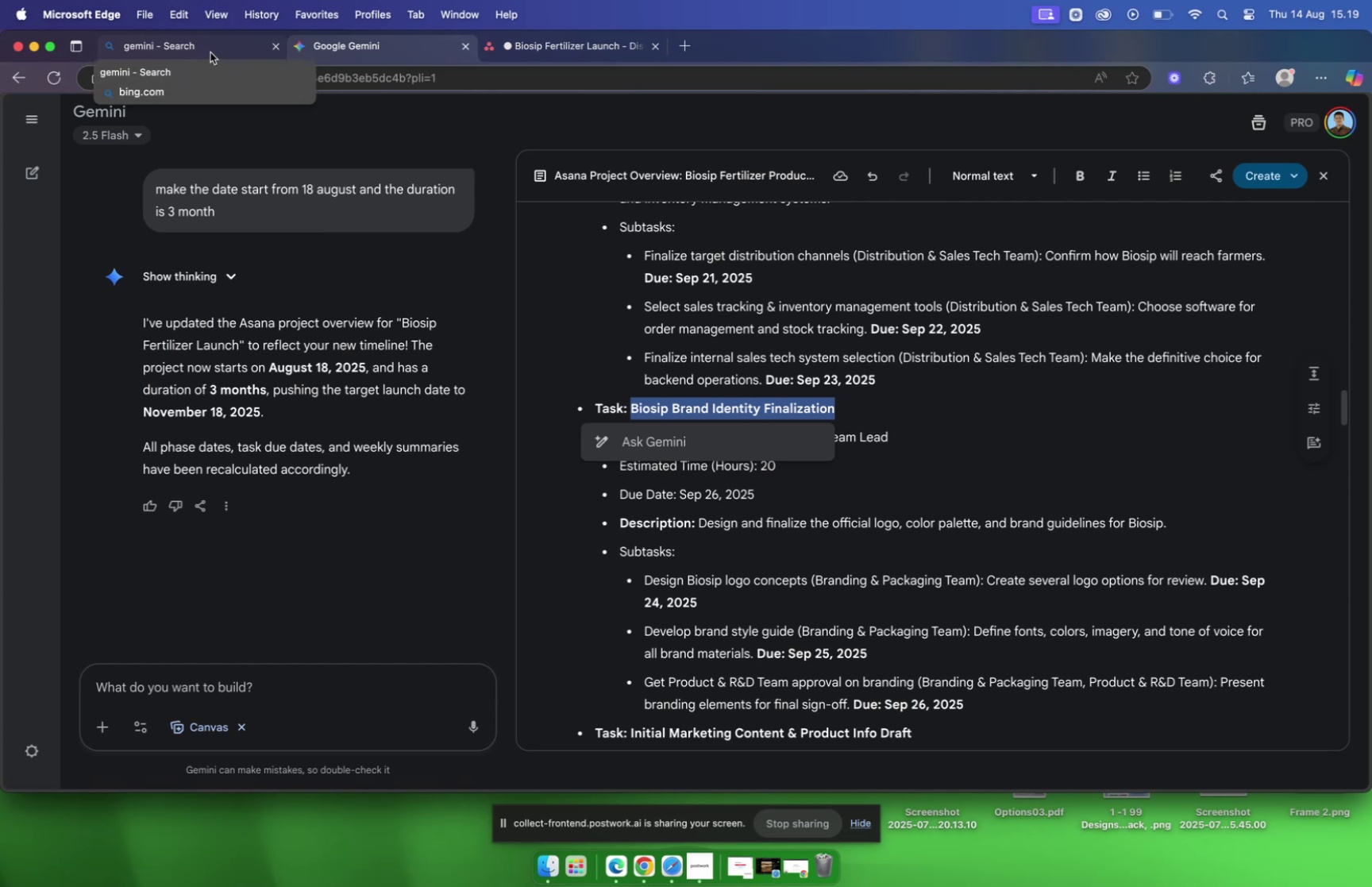 
wait(9.38)
 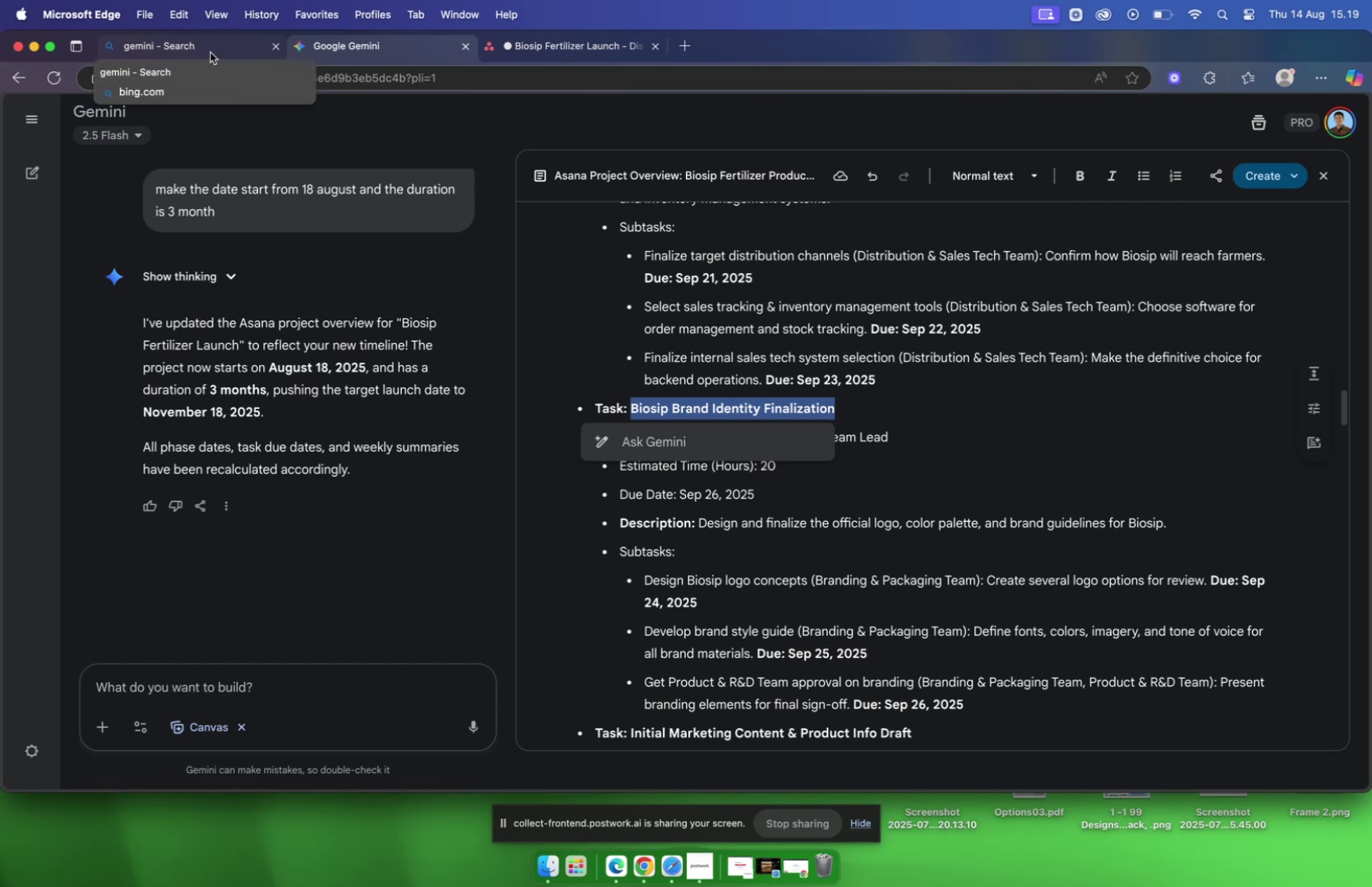 
scroll: coordinate [350, 704], scroll_direction: down, amount: 12.0
 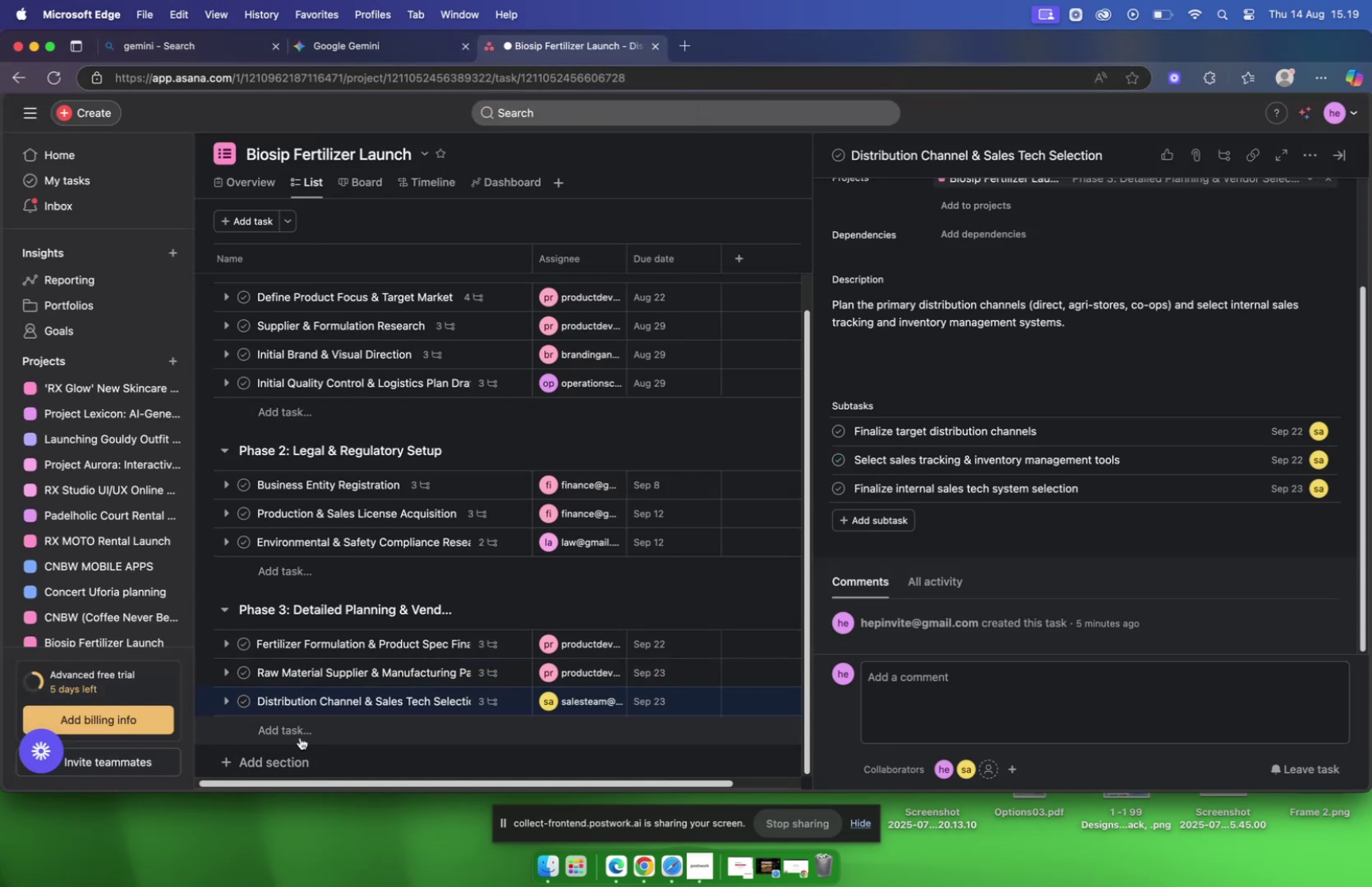 
left_click([300, 729])
 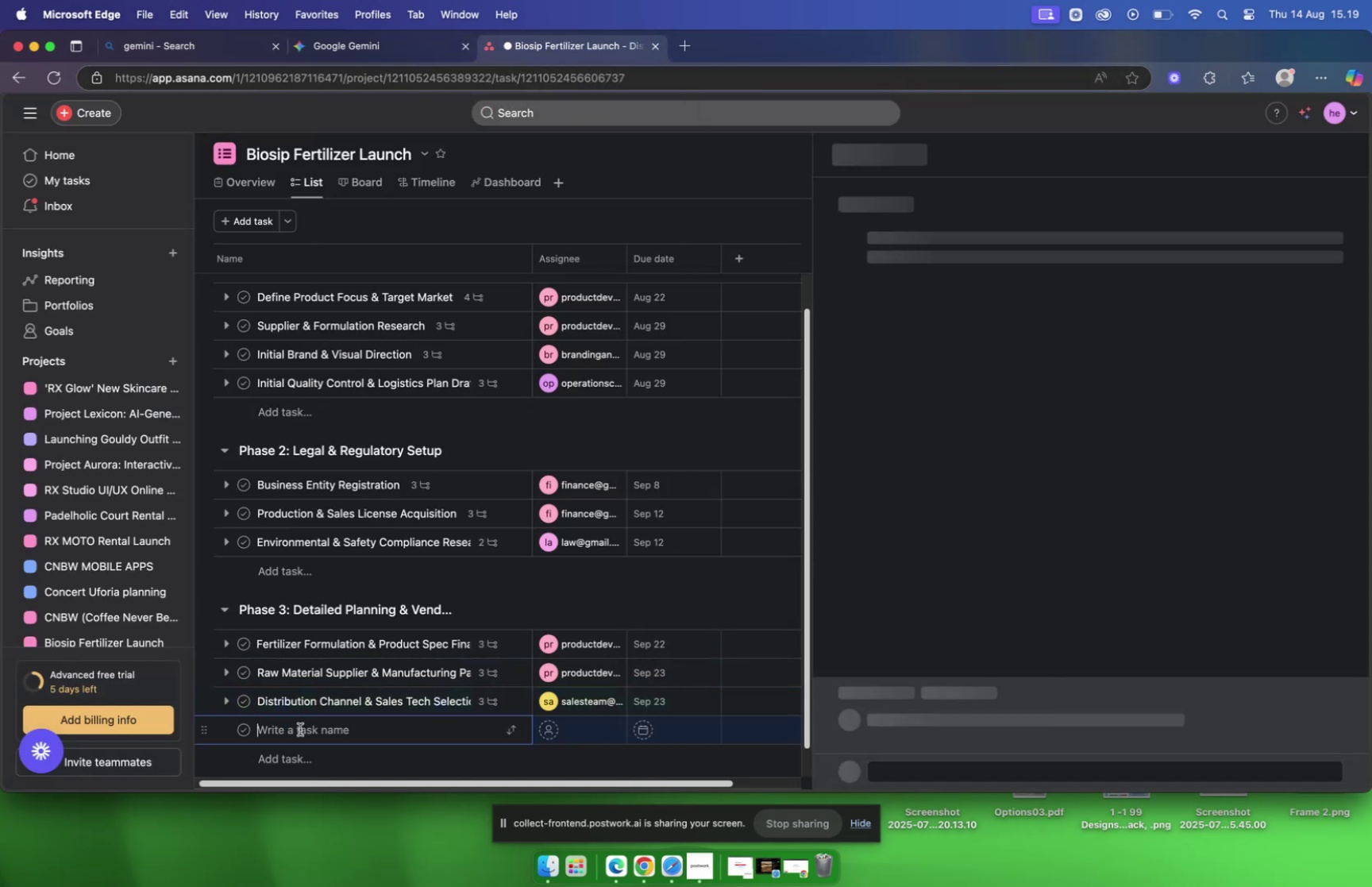 
right_click([300, 728])
 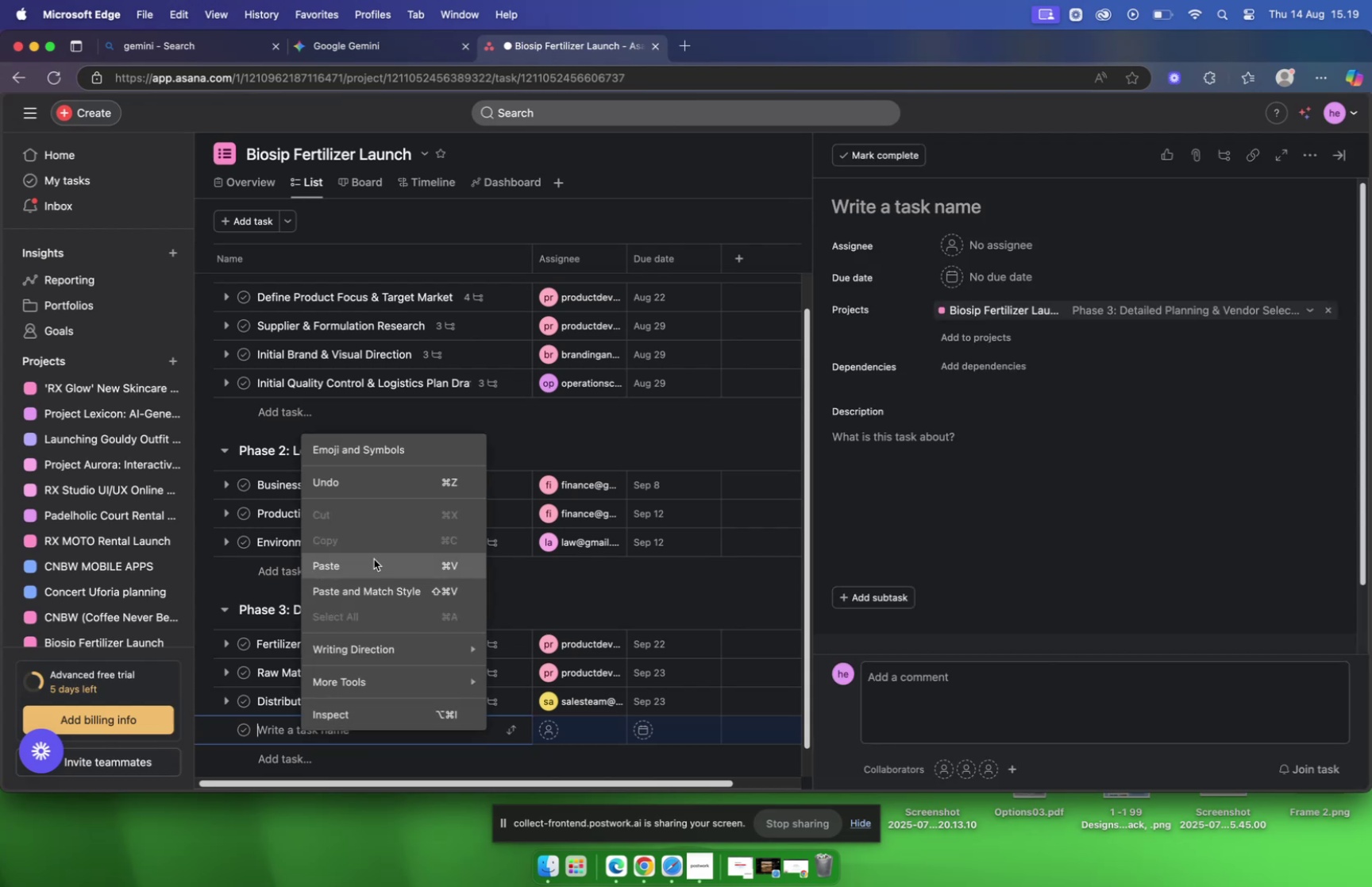 
left_click([374, 558])
 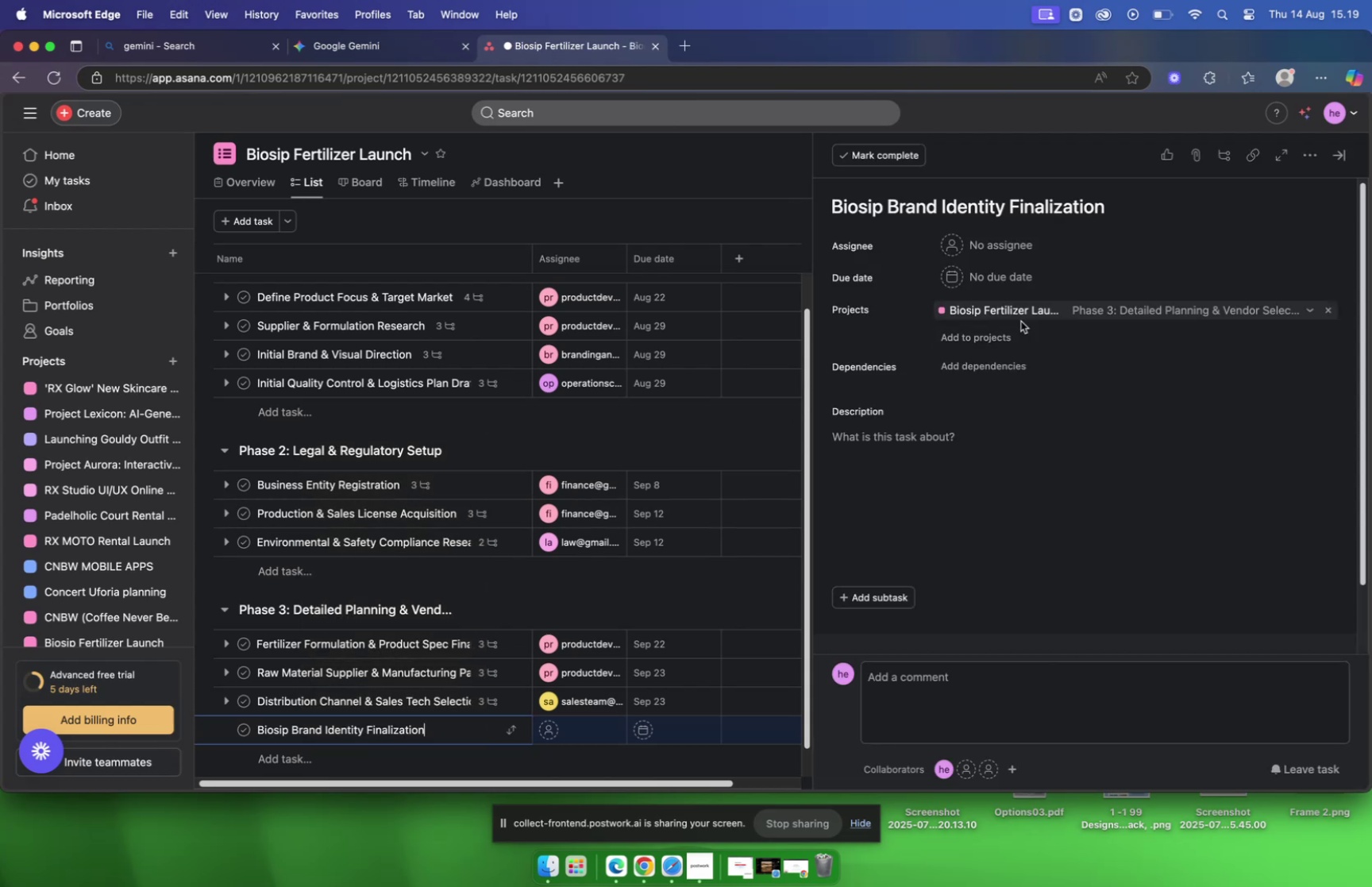 
left_click([980, 279])
 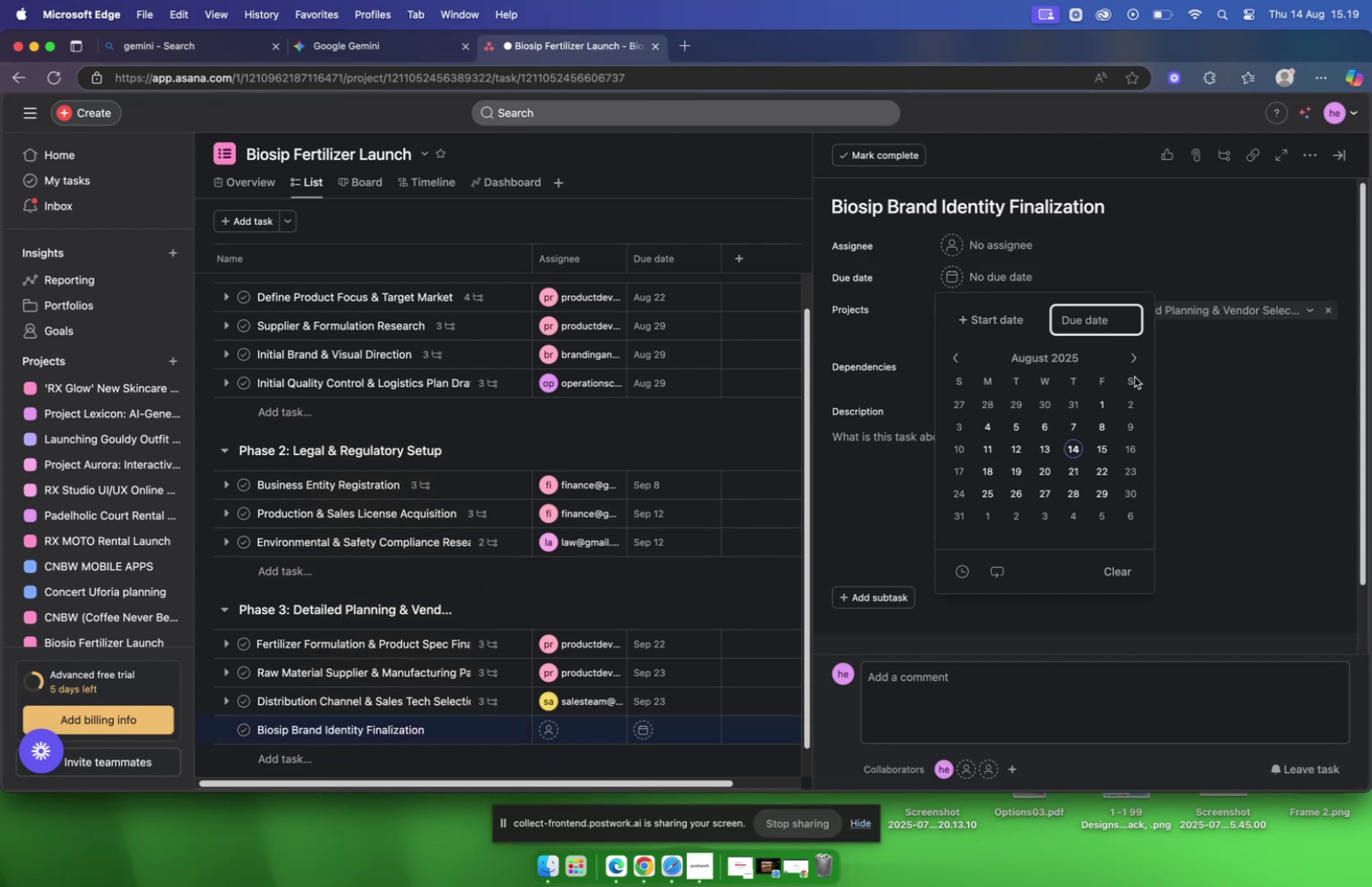 
left_click([1139, 355])
 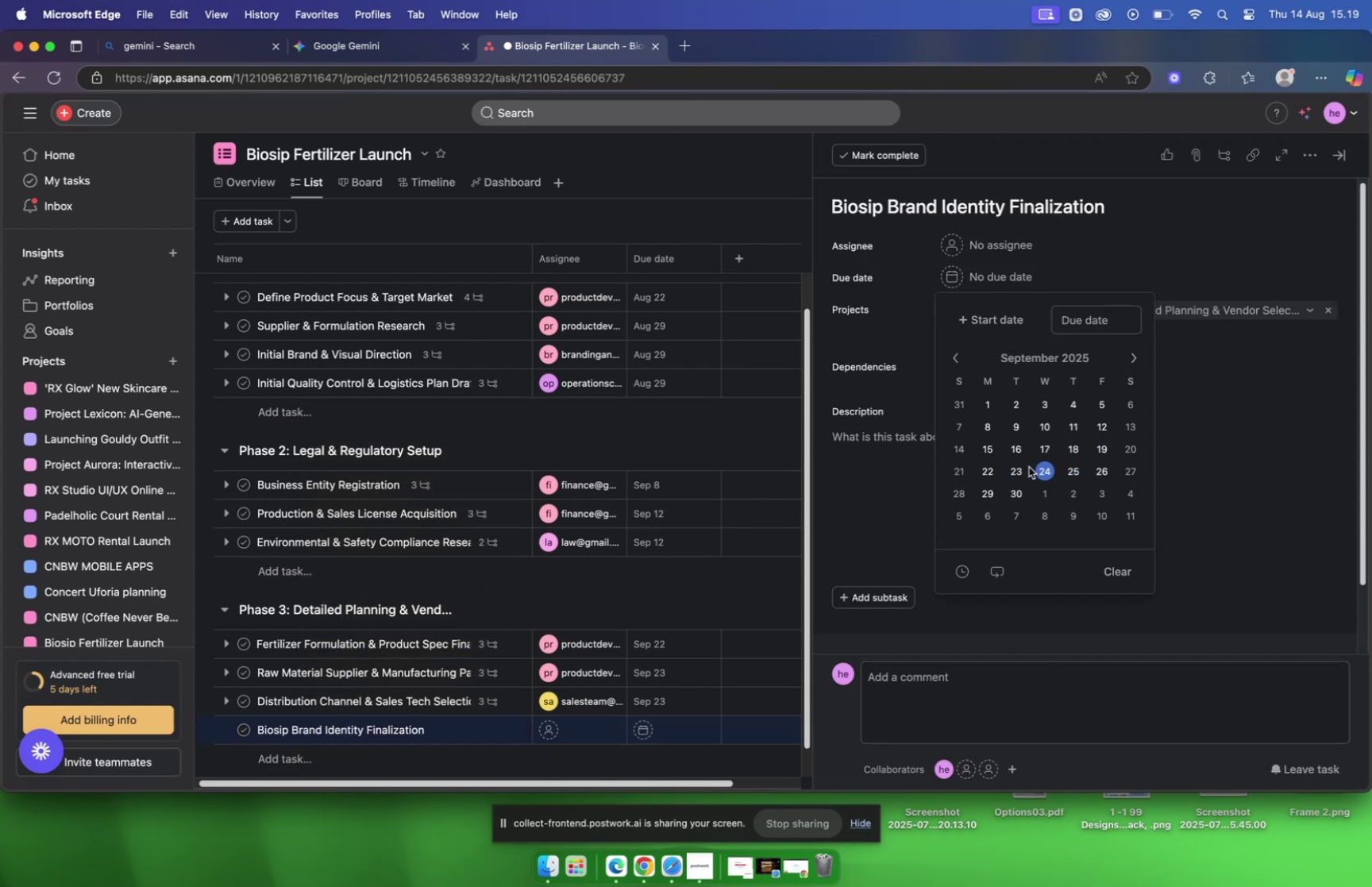 
left_click([1091, 468])
 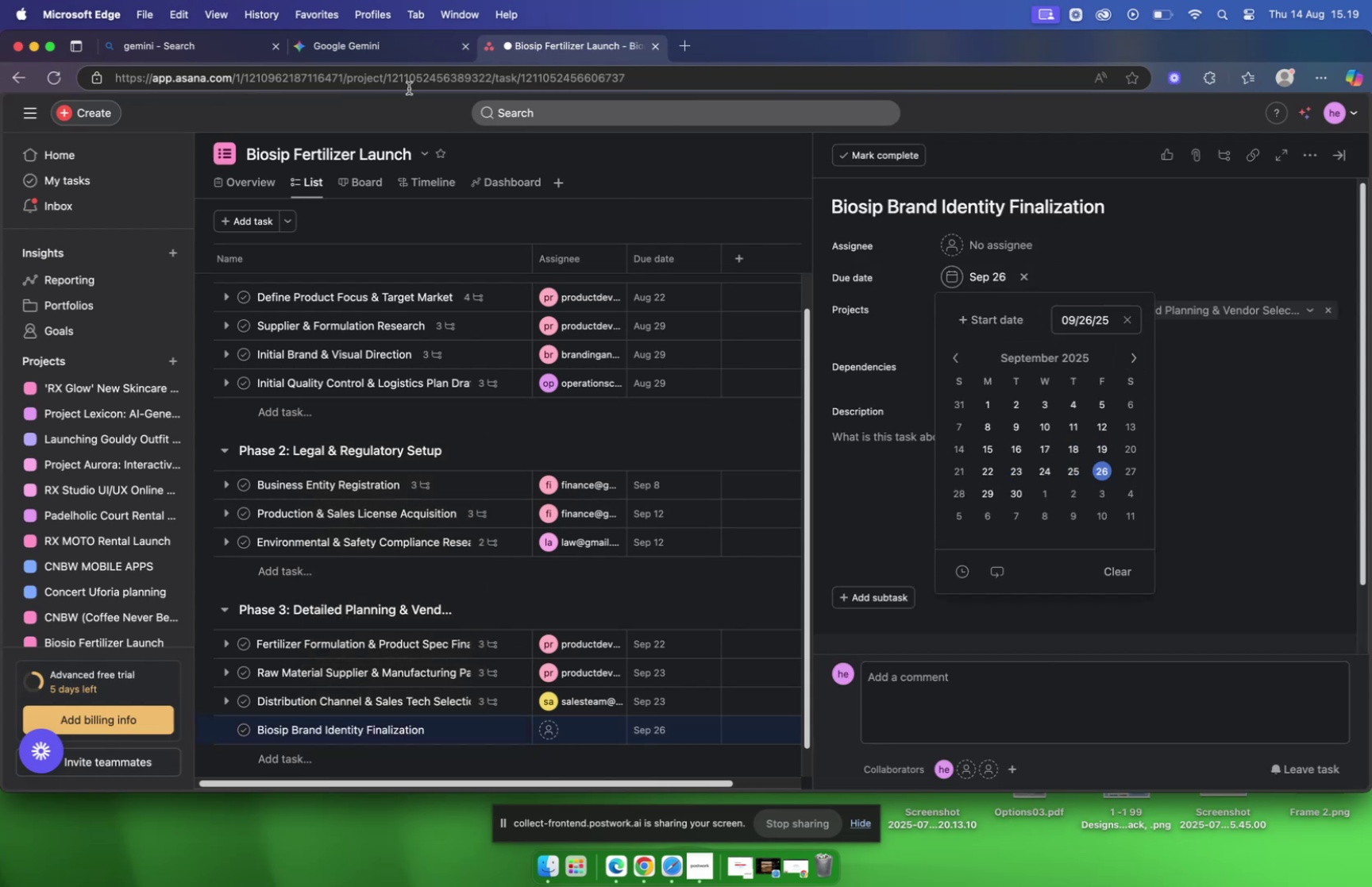 
left_click([368, 58])
 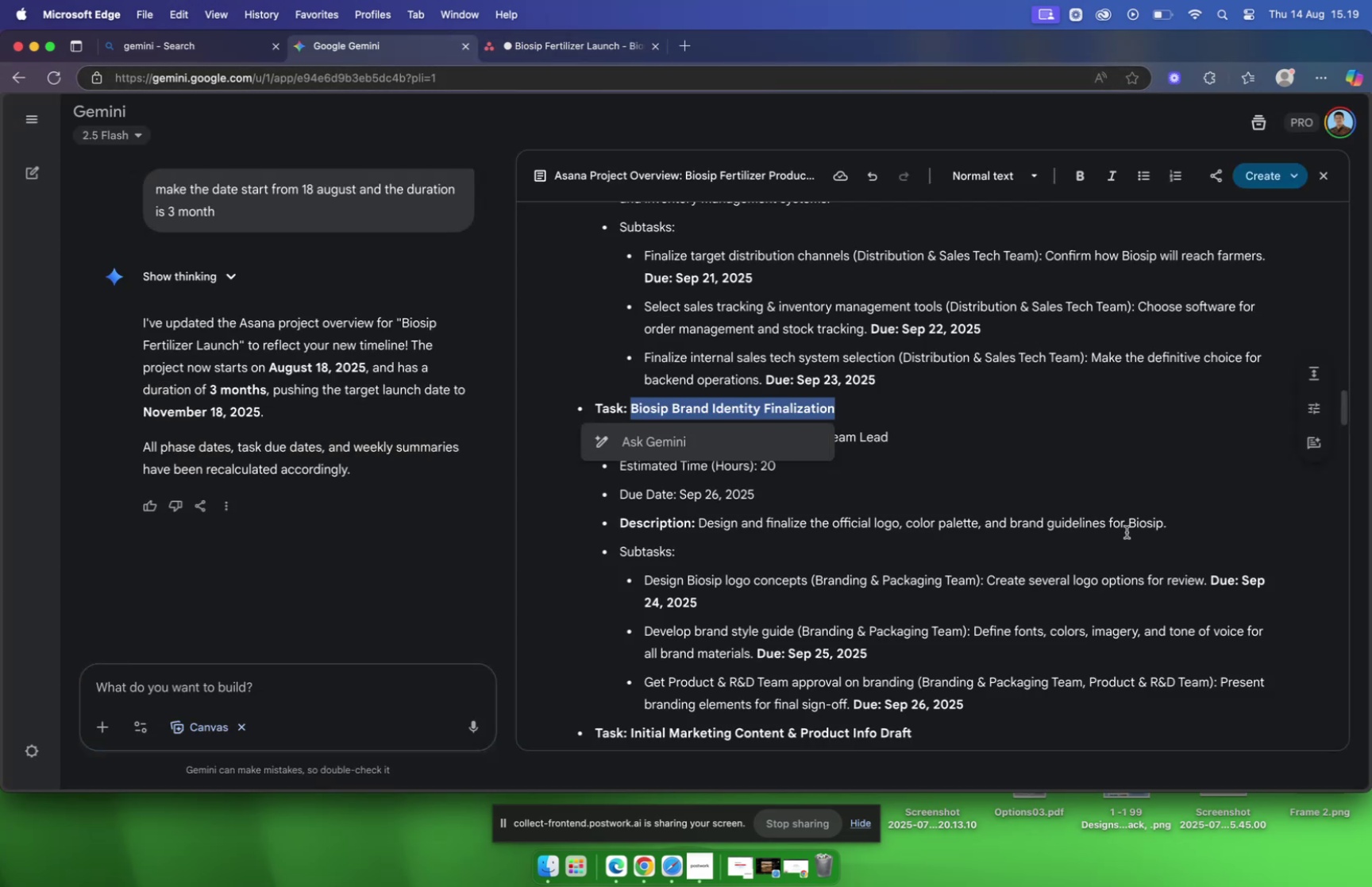 
left_click([1042, 480])
 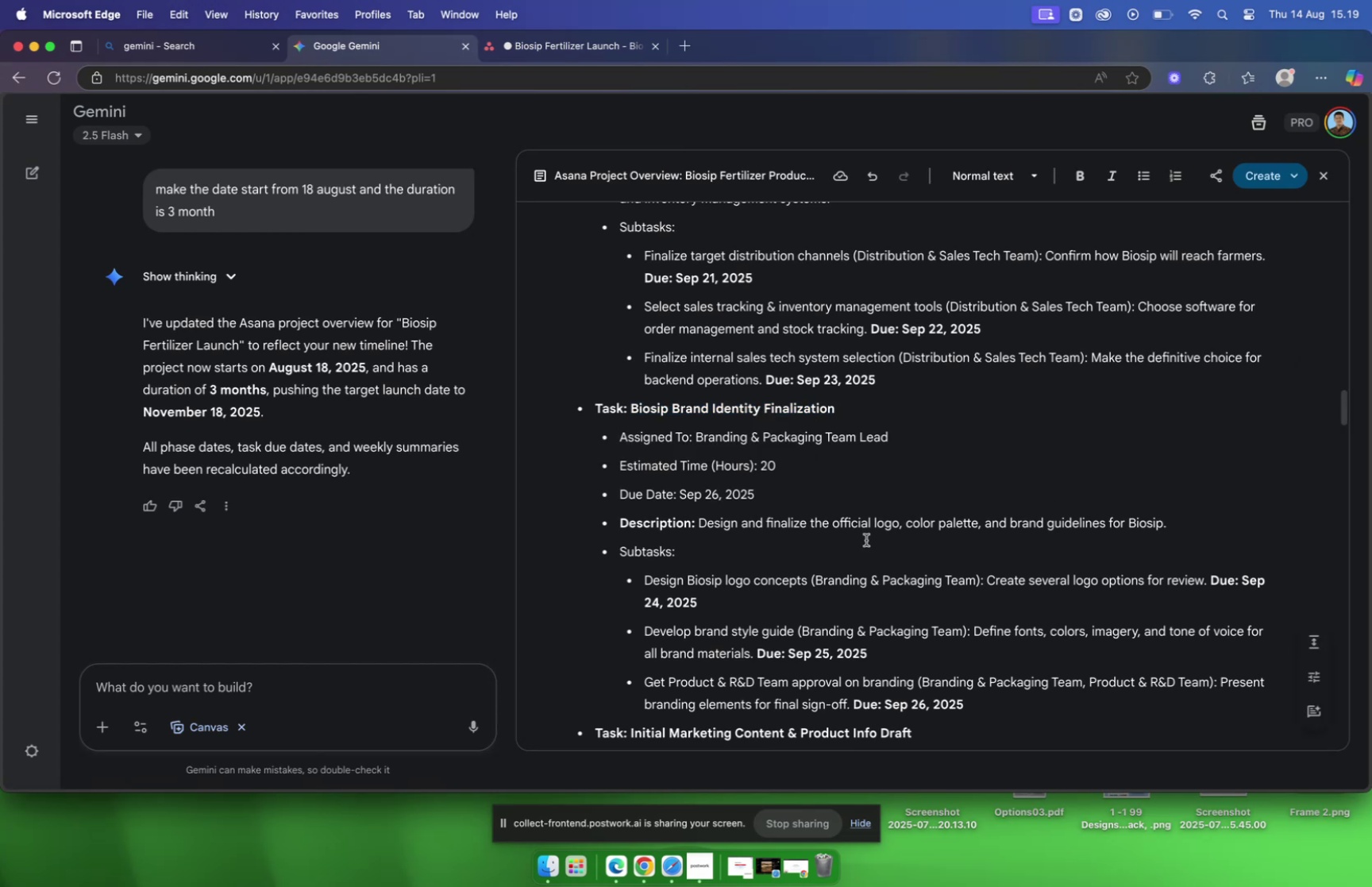 
left_click_drag(start_coordinate=[701, 524], to_coordinate=[1201, 527])
 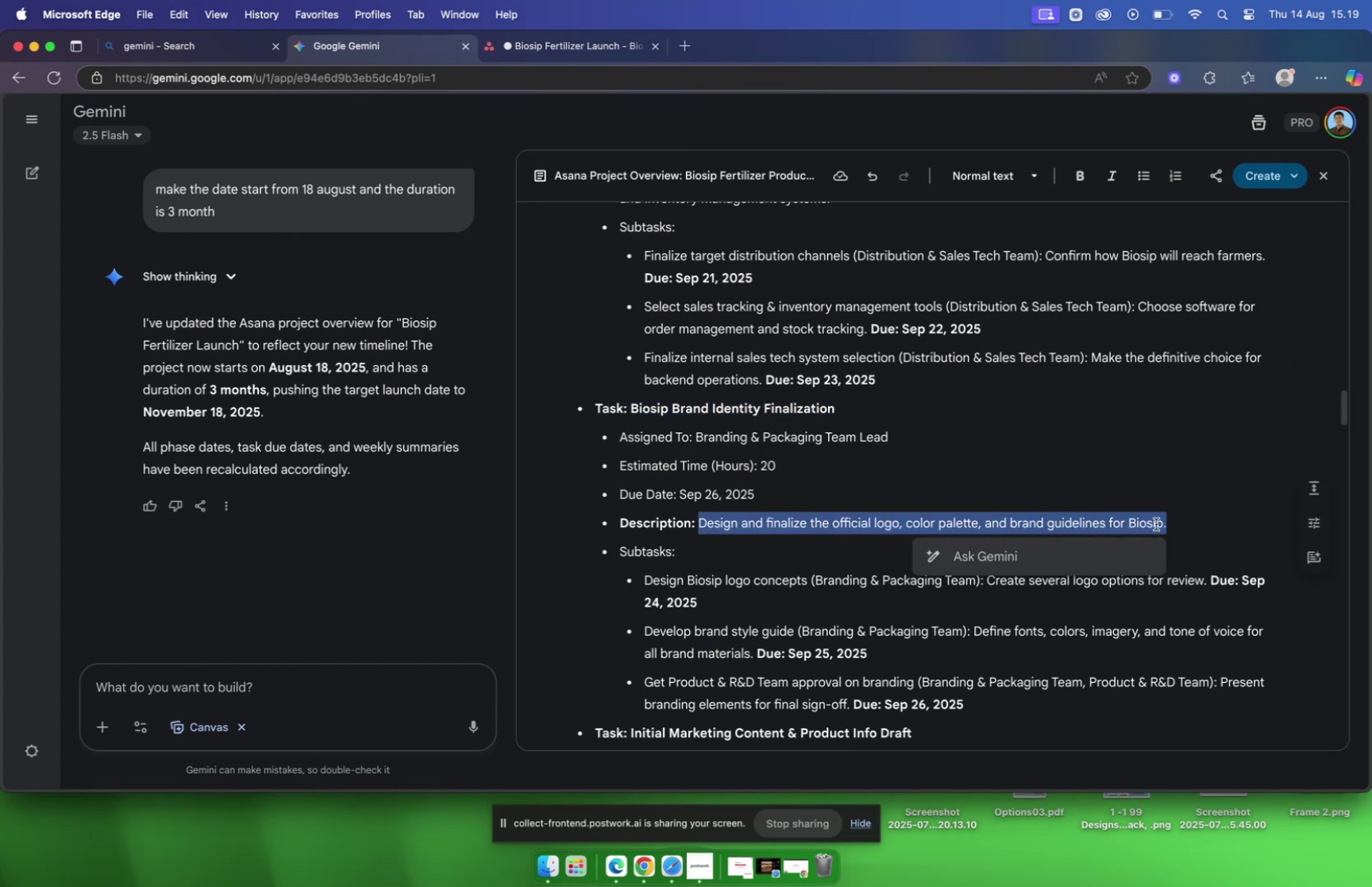 
right_click([1081, 520])
 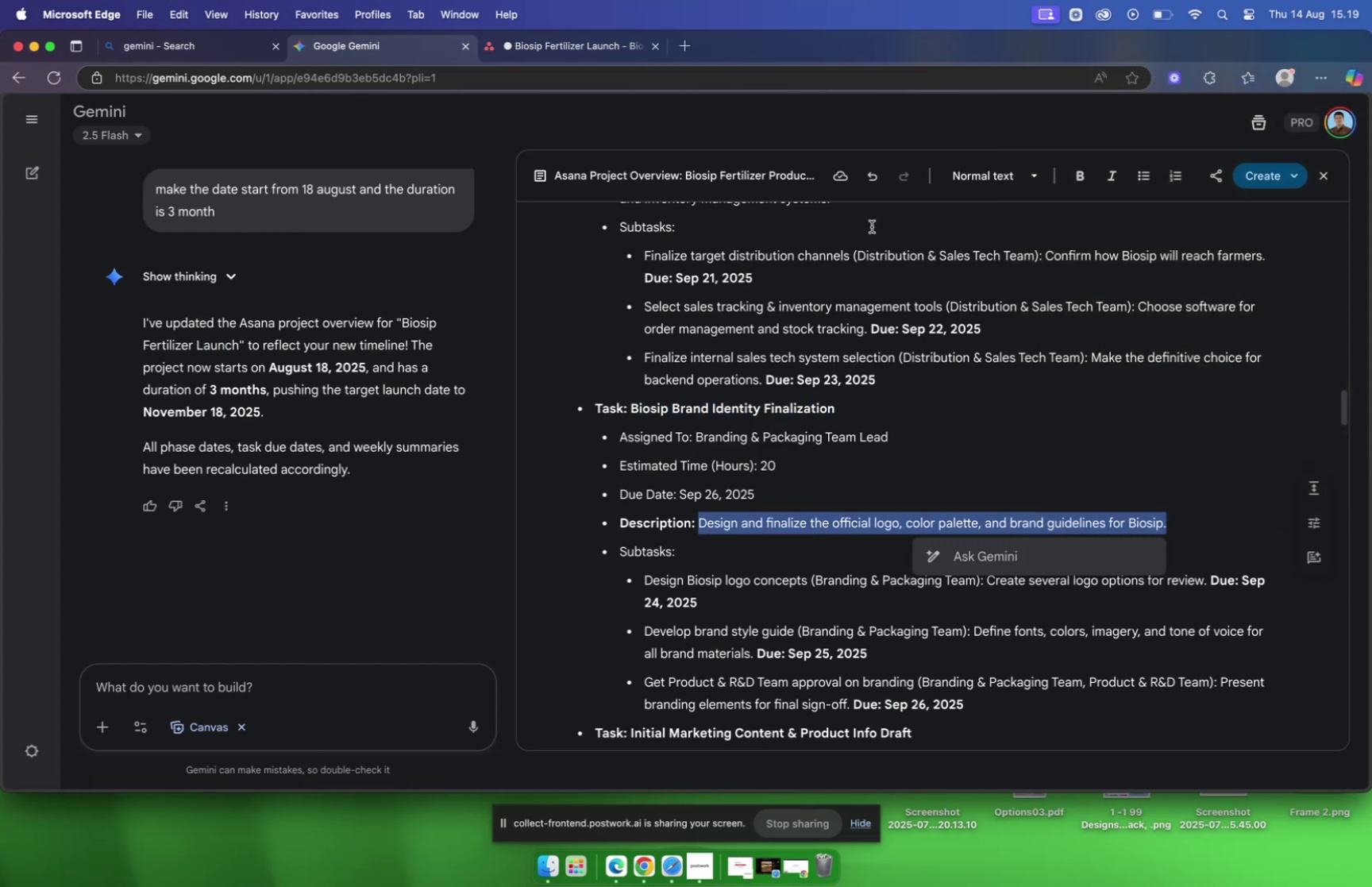 
left_click([549, 44])
 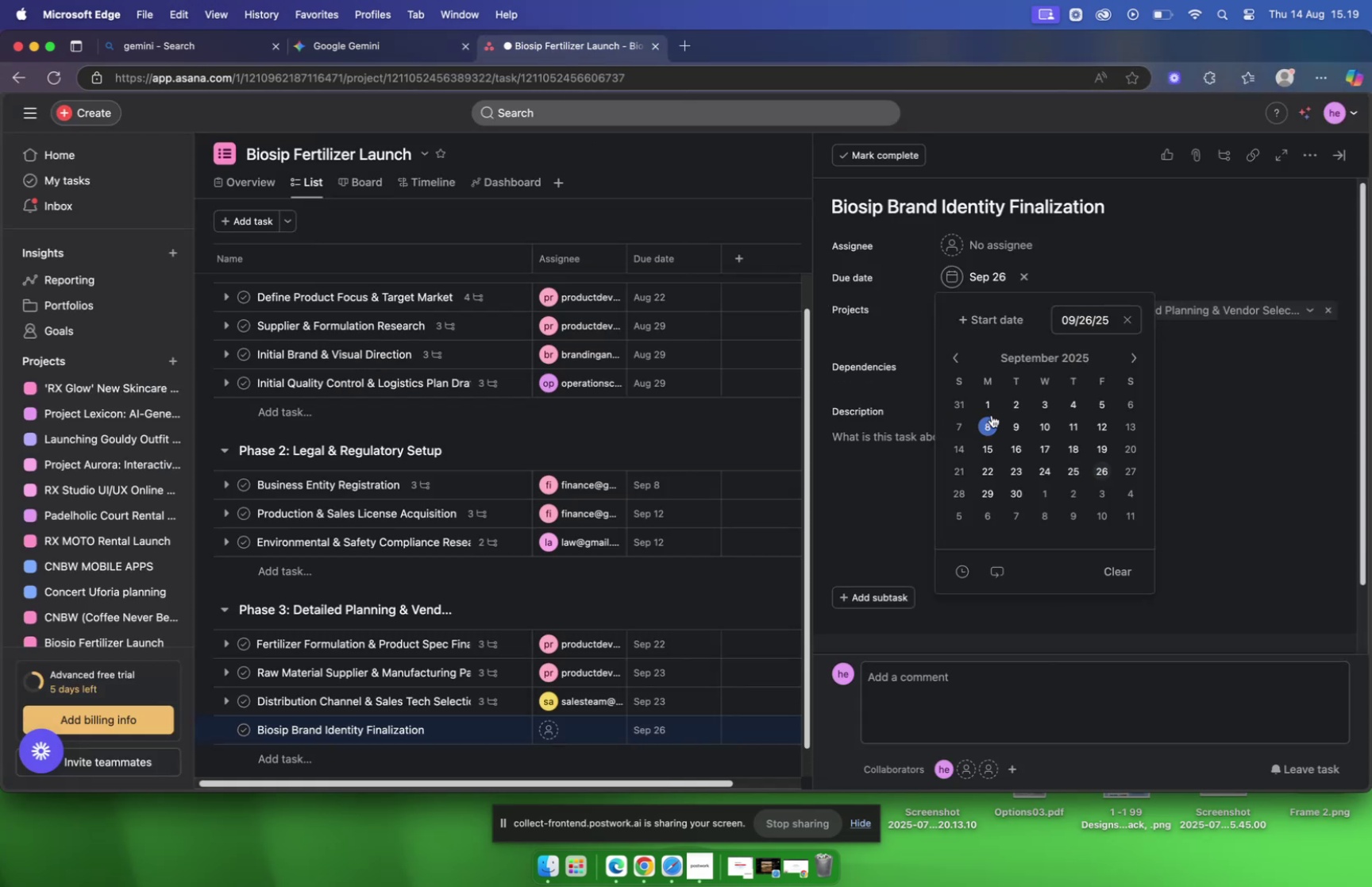 
left_click([1241, 399])
 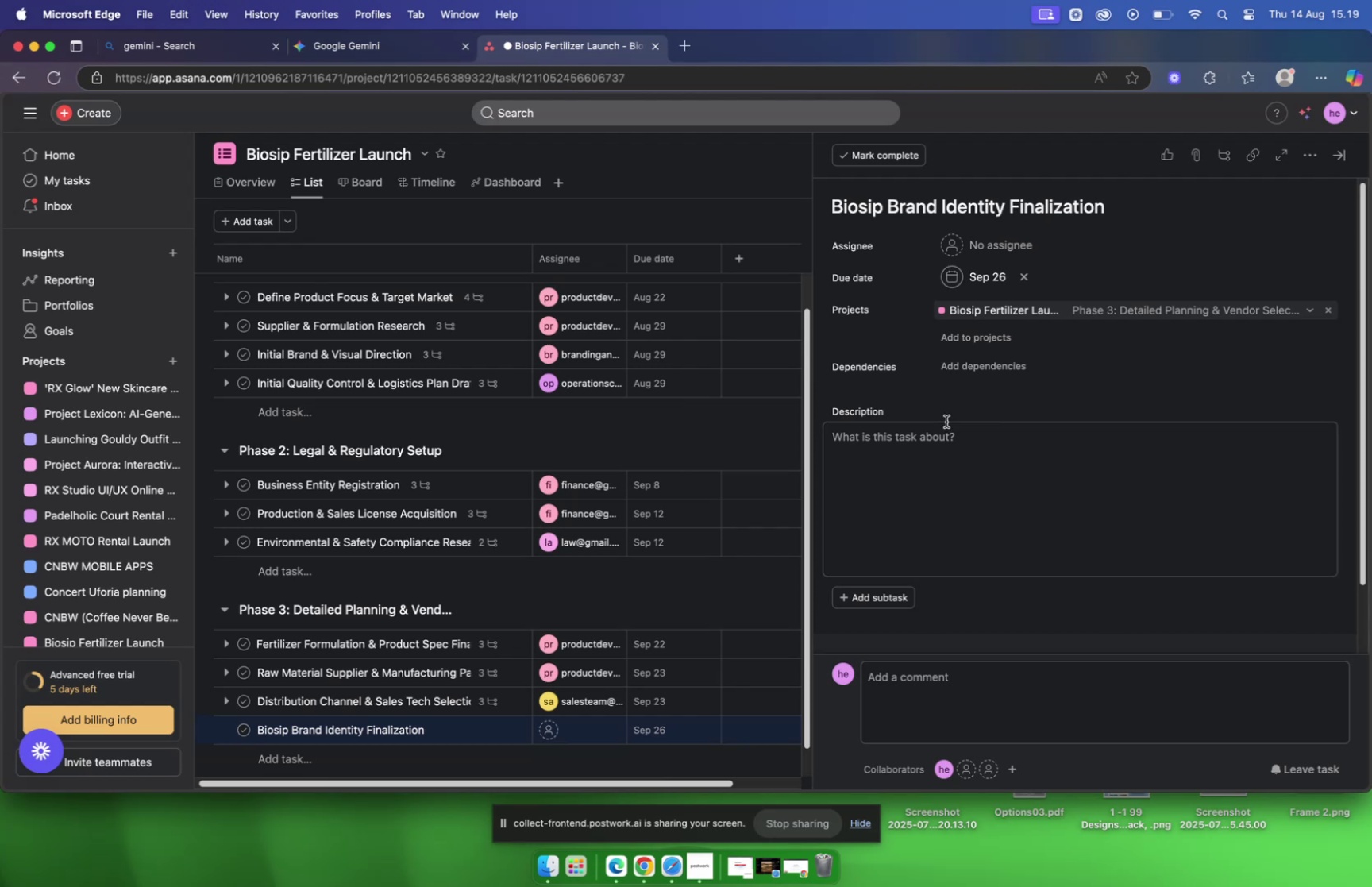 
left_click([926, 427])
 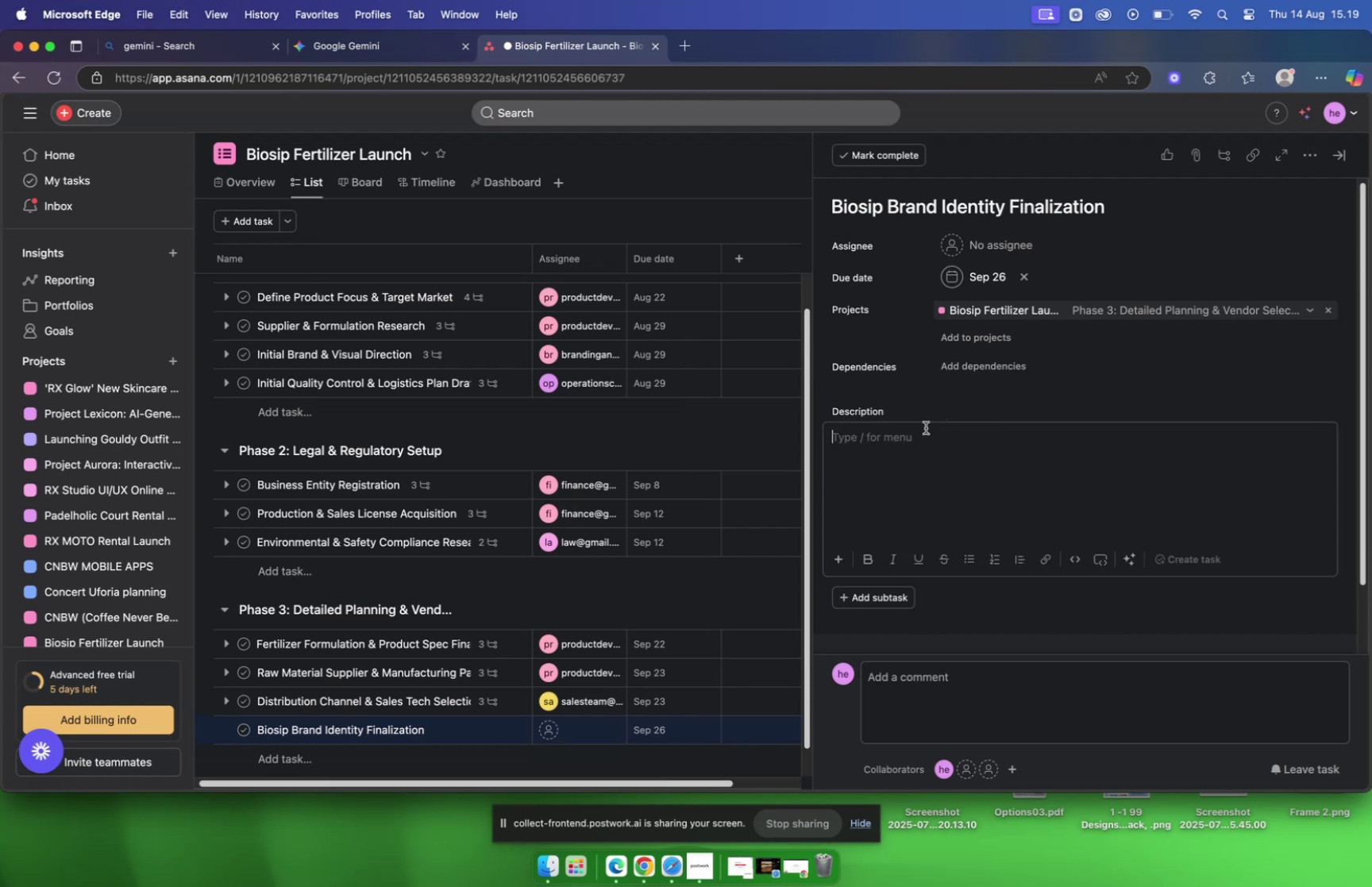 
right_click([926, 427])
 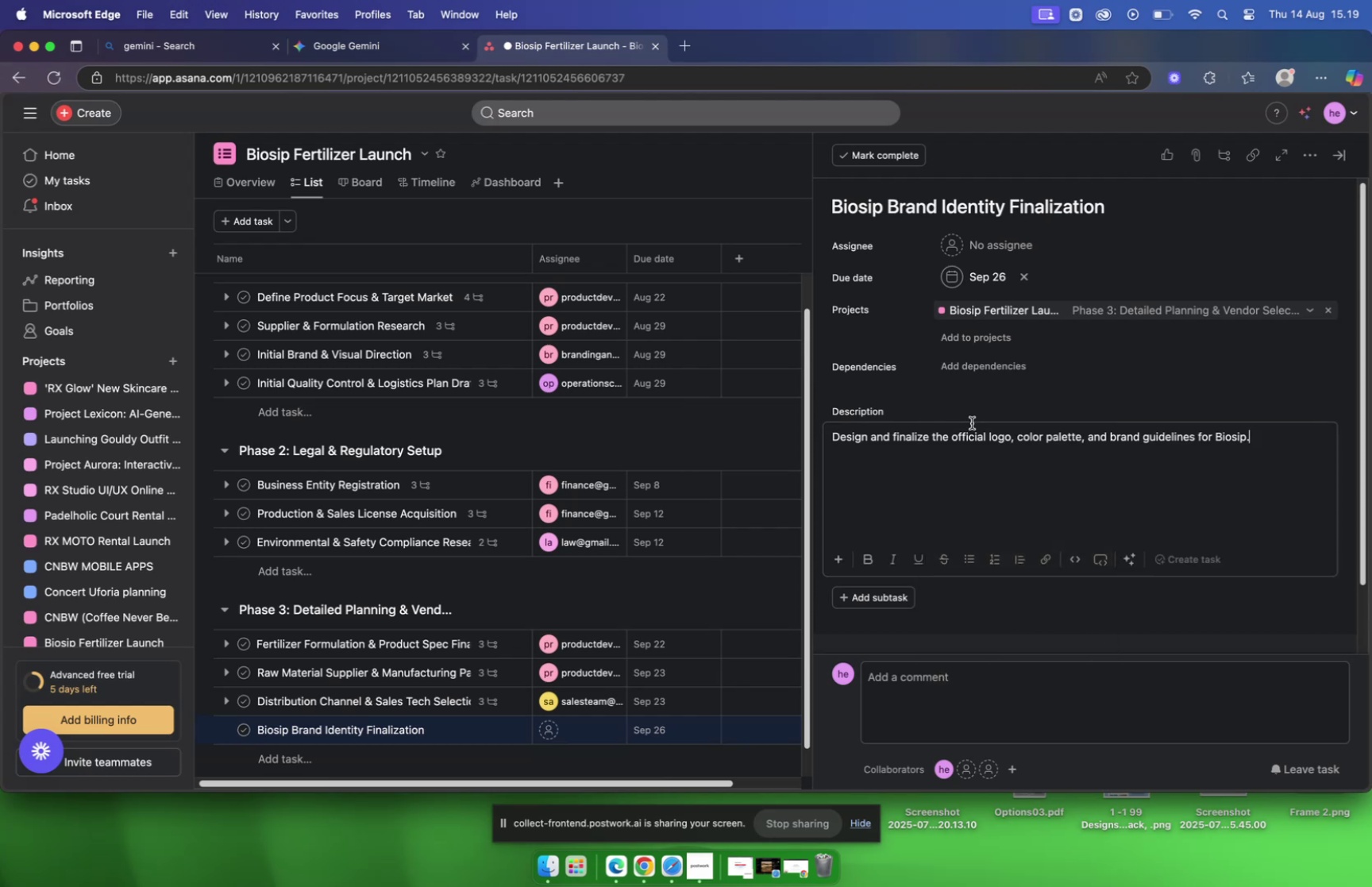 
left_click([968, 398])
 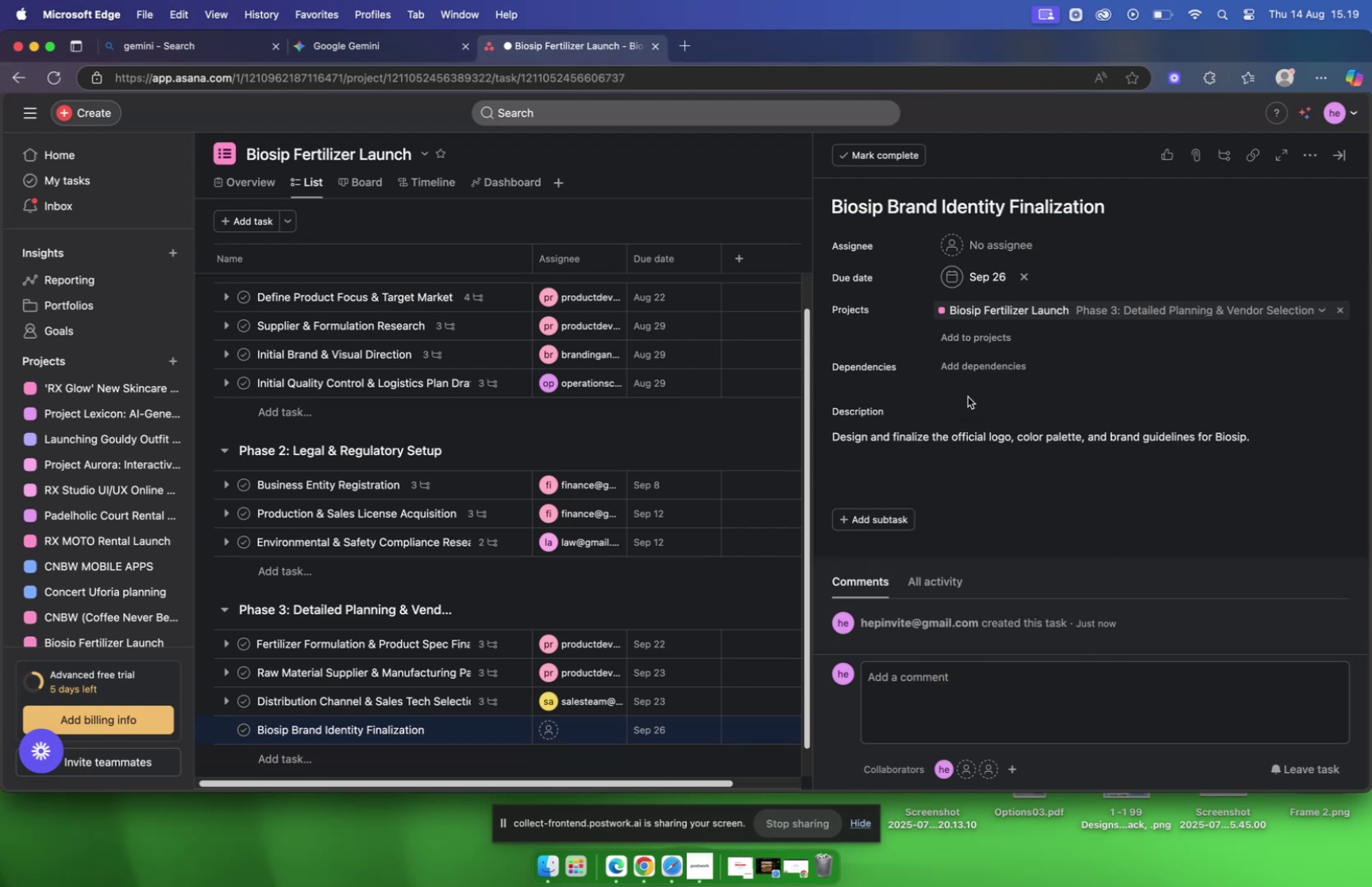 
scroll: coordinate [968, 396], scroll_direction: down, amount: 10.0
 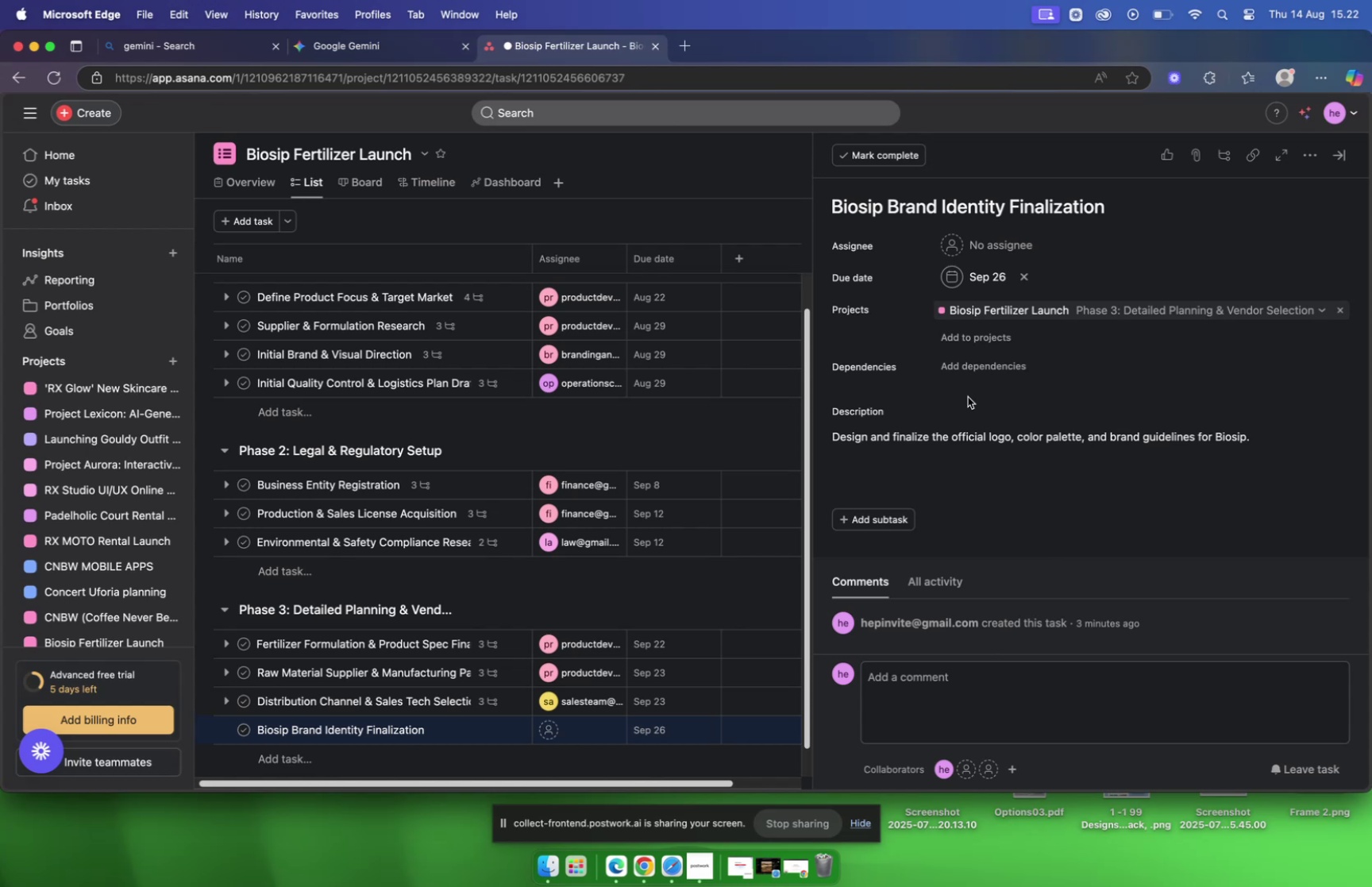 
wait(181.46)
 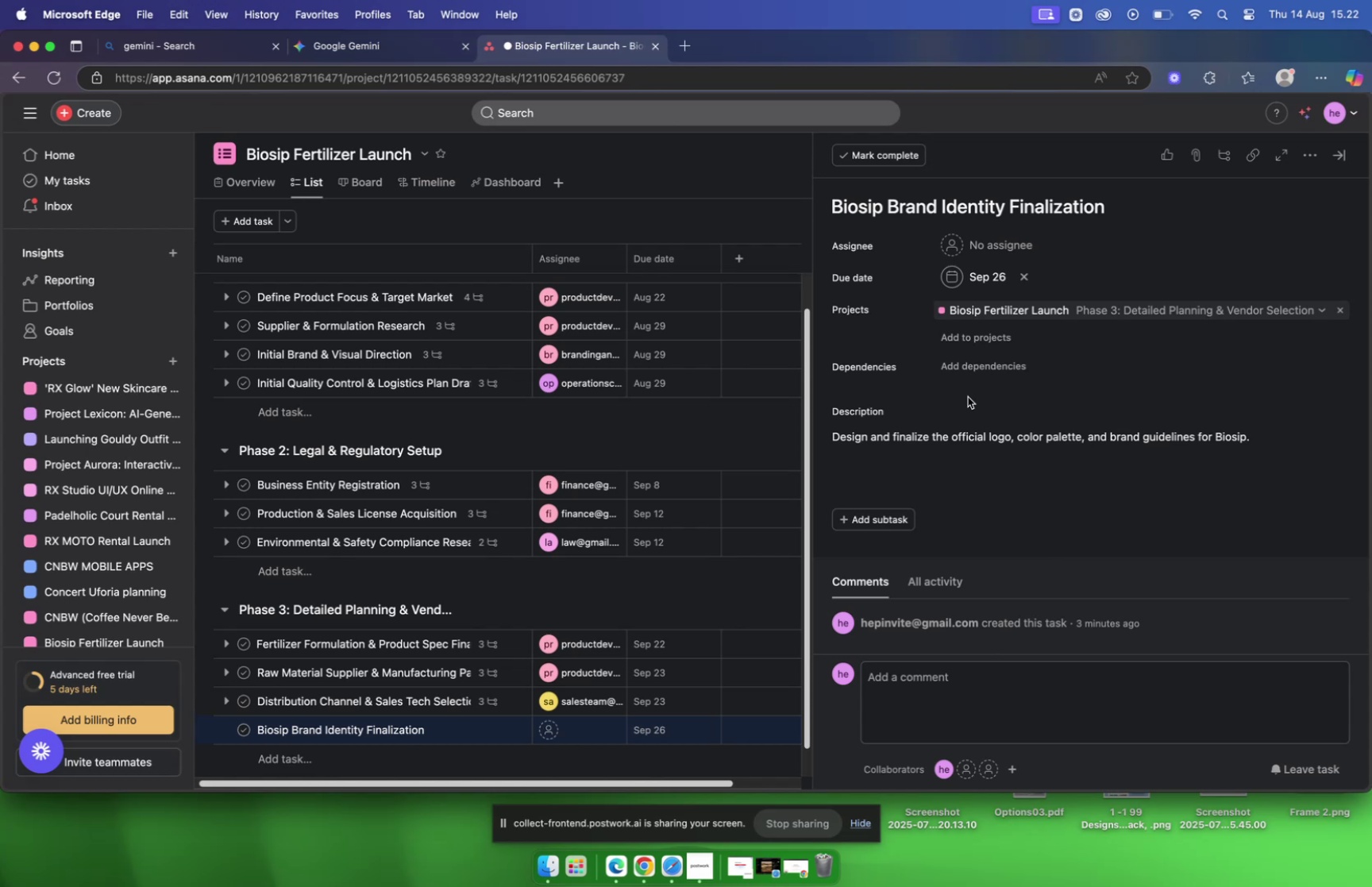 
scroll: coordinate [721, 365], scroll_direction: down, amount: 13.0
 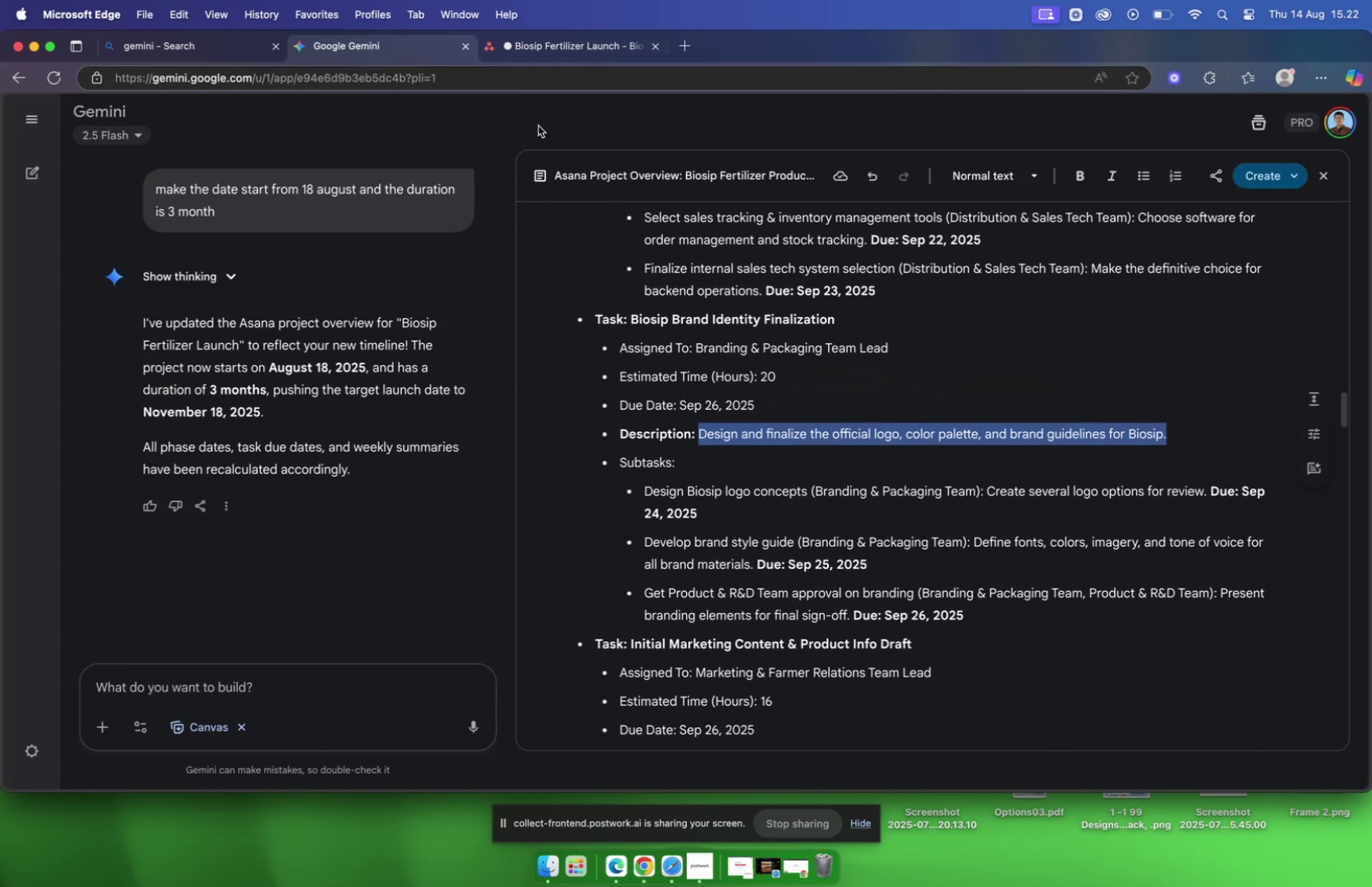 
left_click([531, 48])
 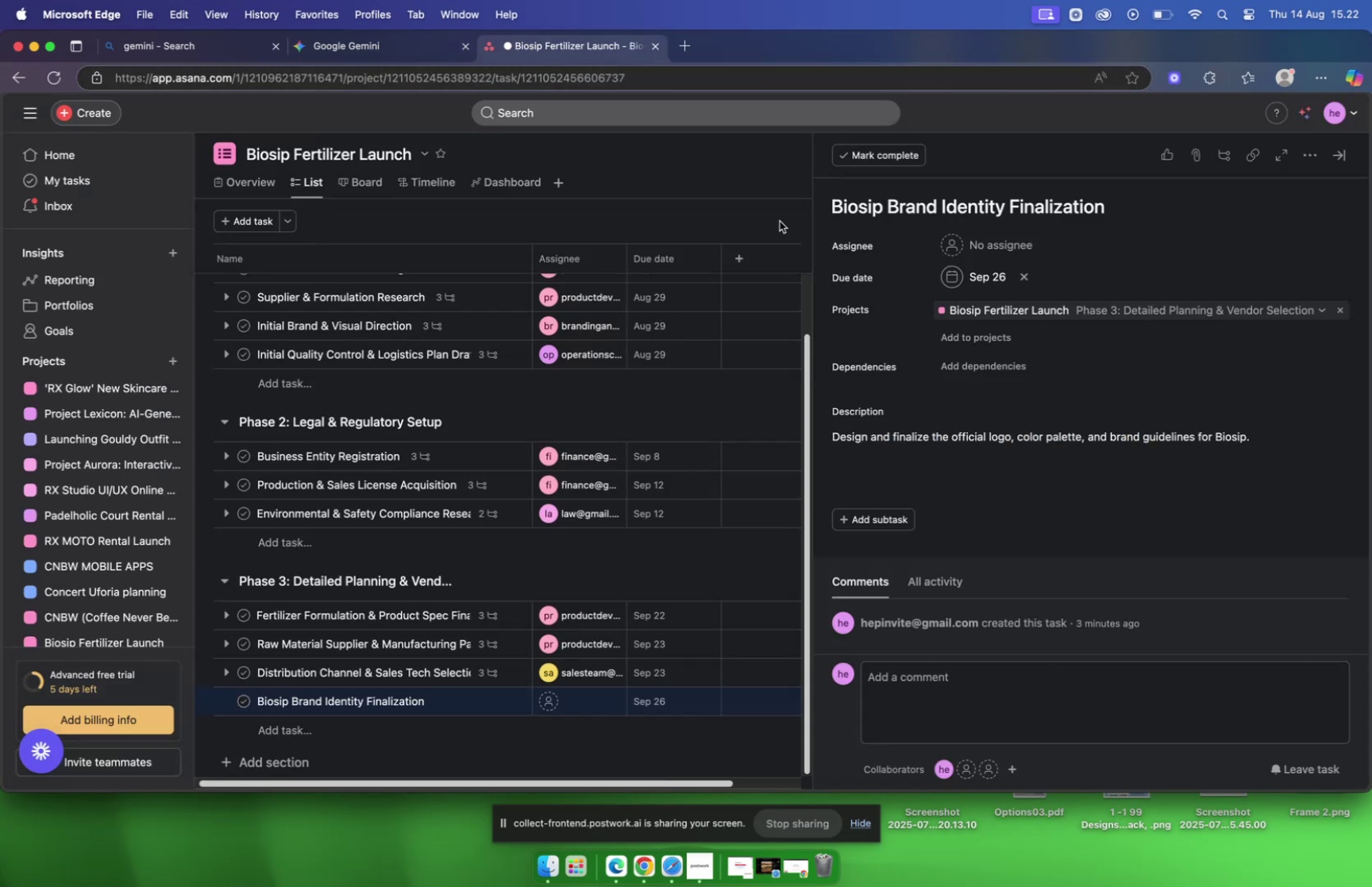 
mouse_move([977, 249])
 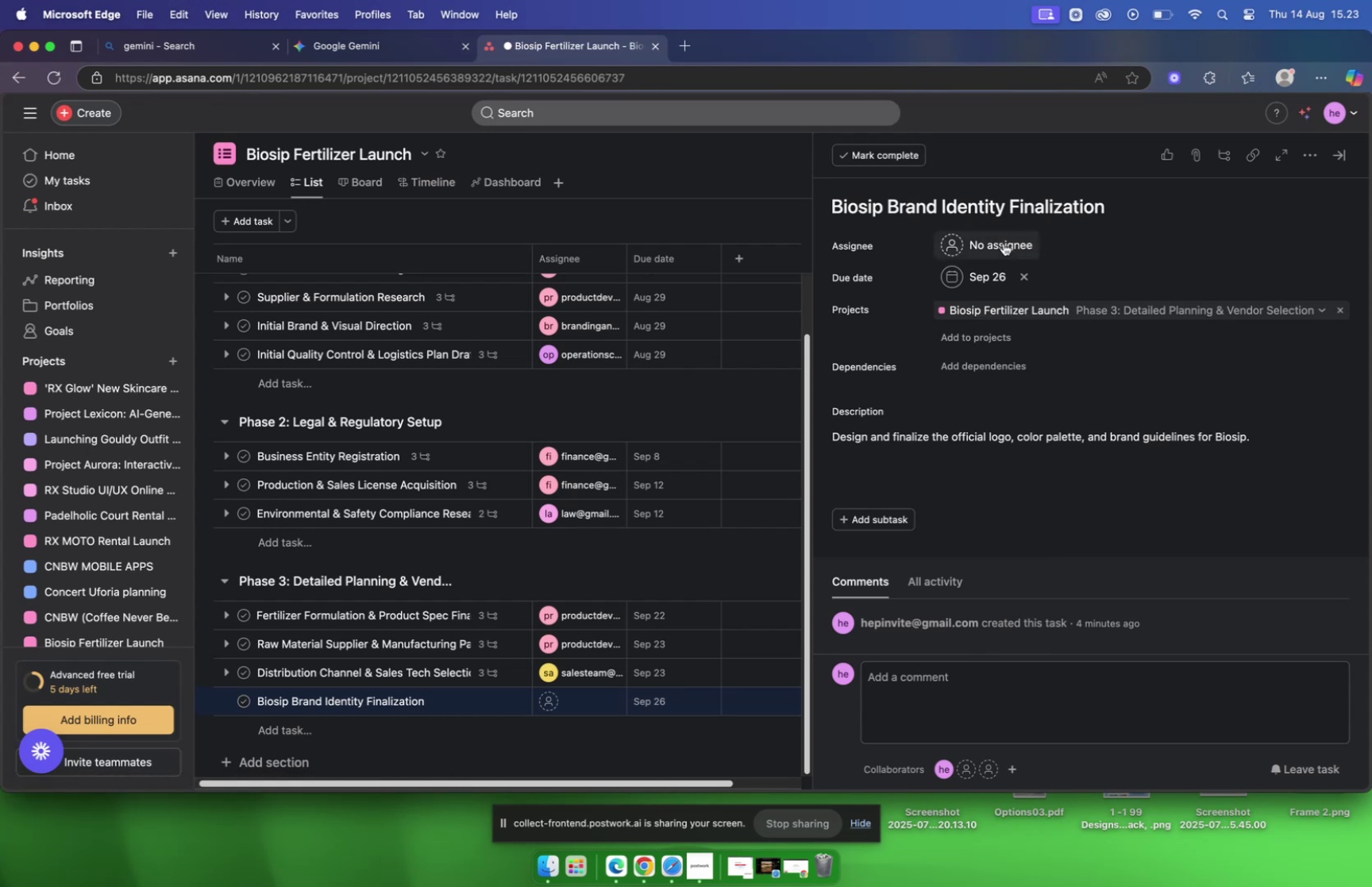 
wait(5.49)
 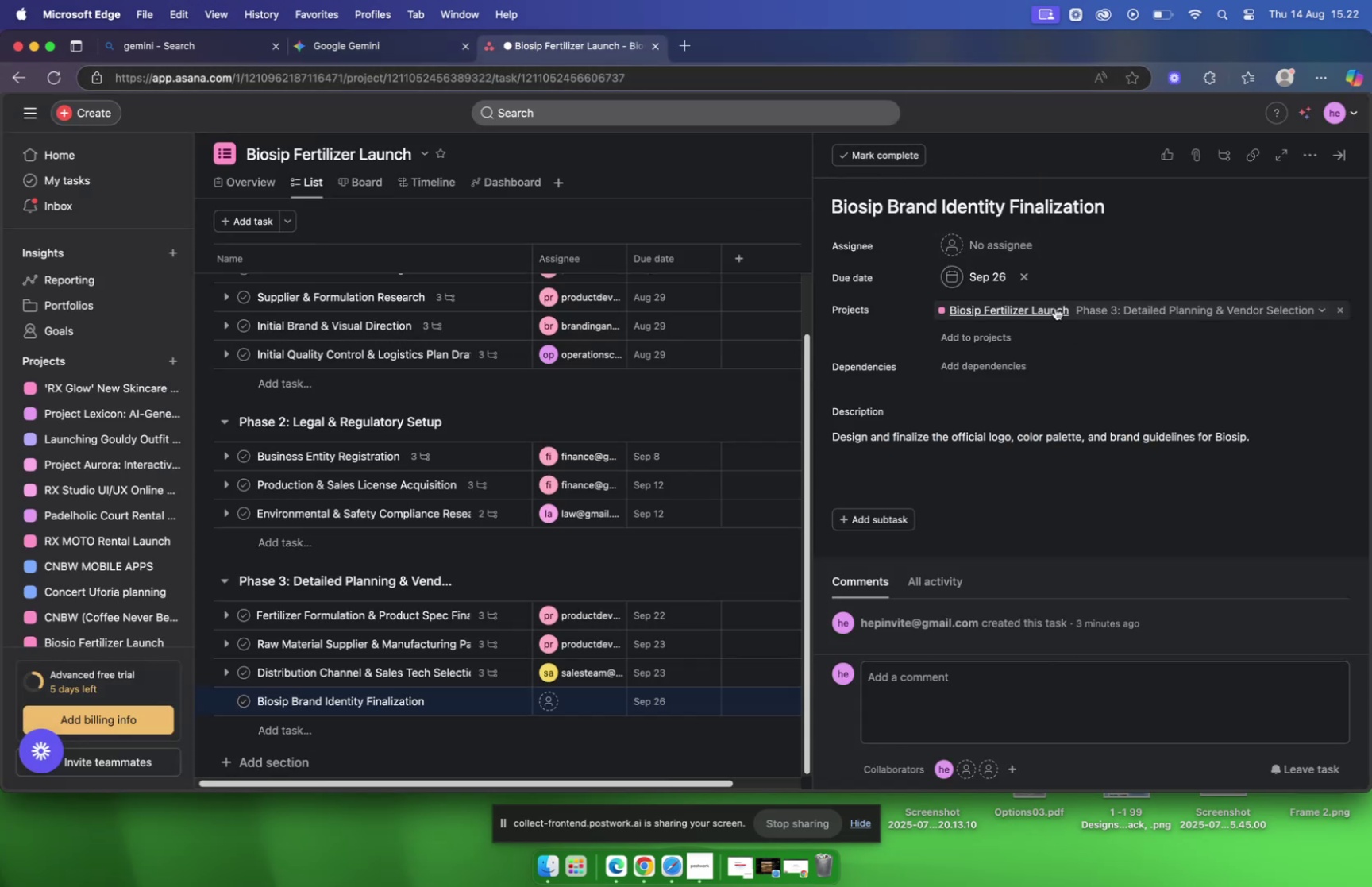 
type(br)
 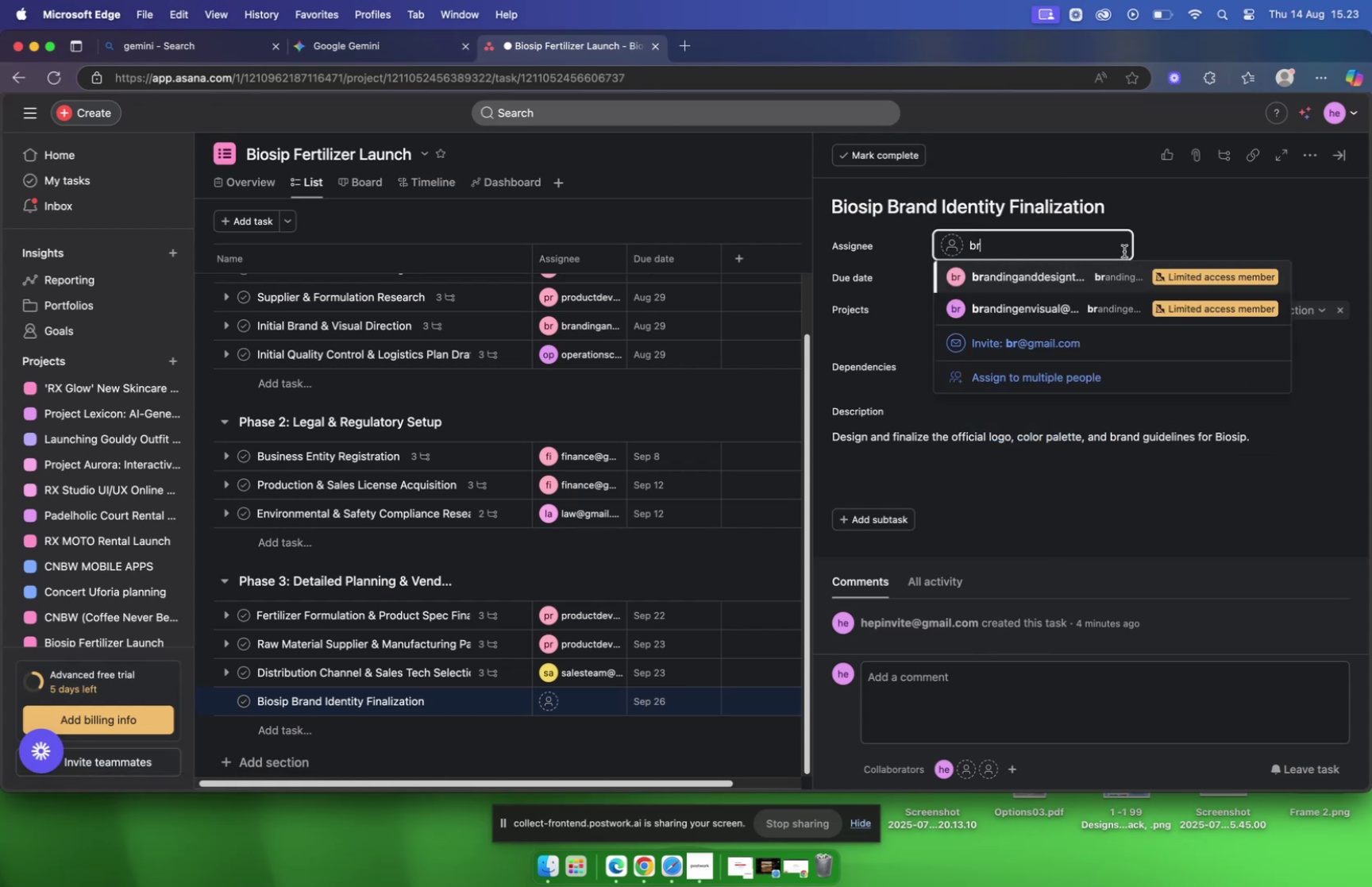 
left_click([1035, 281])
 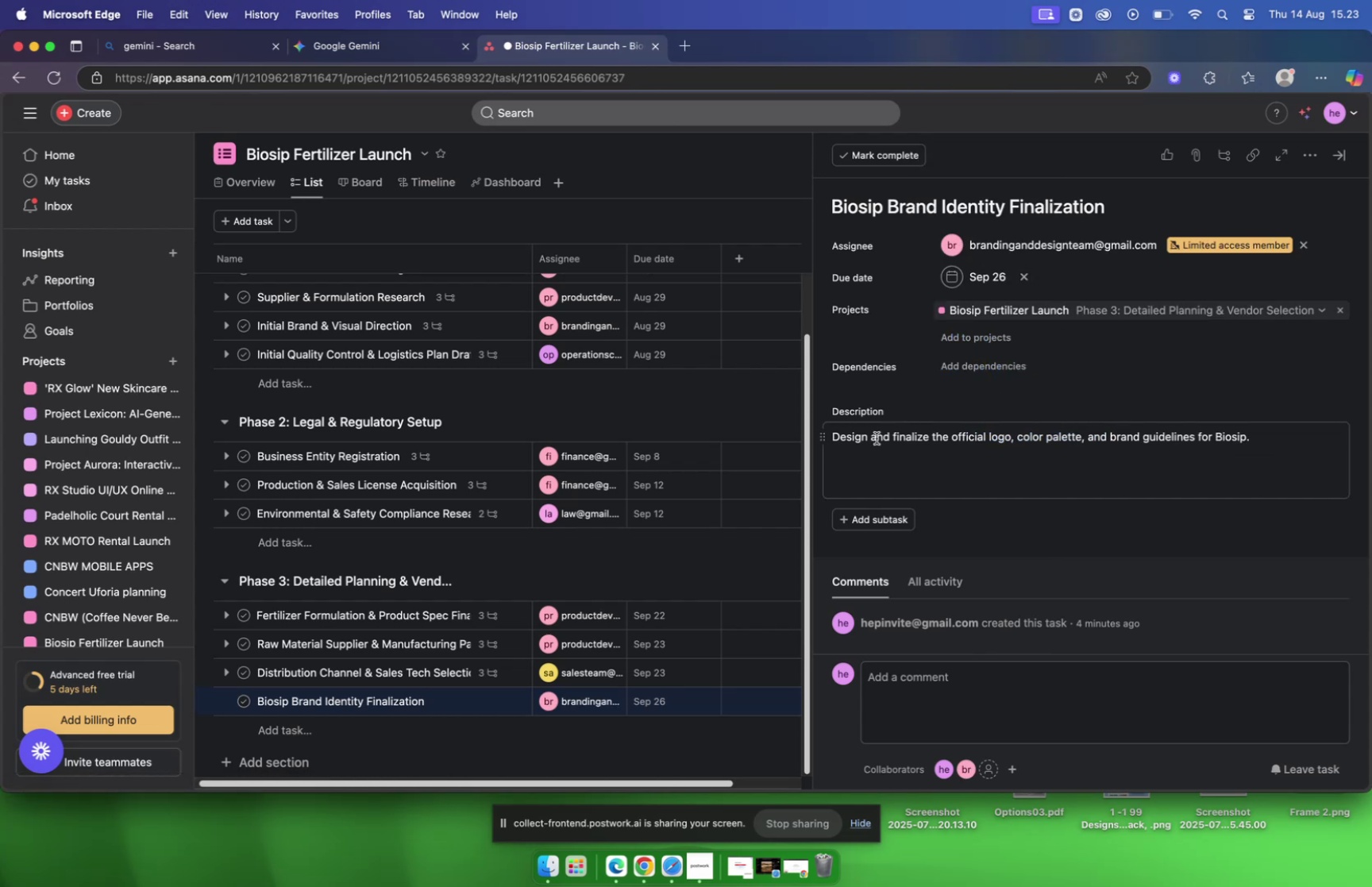 
wait(8.08)
 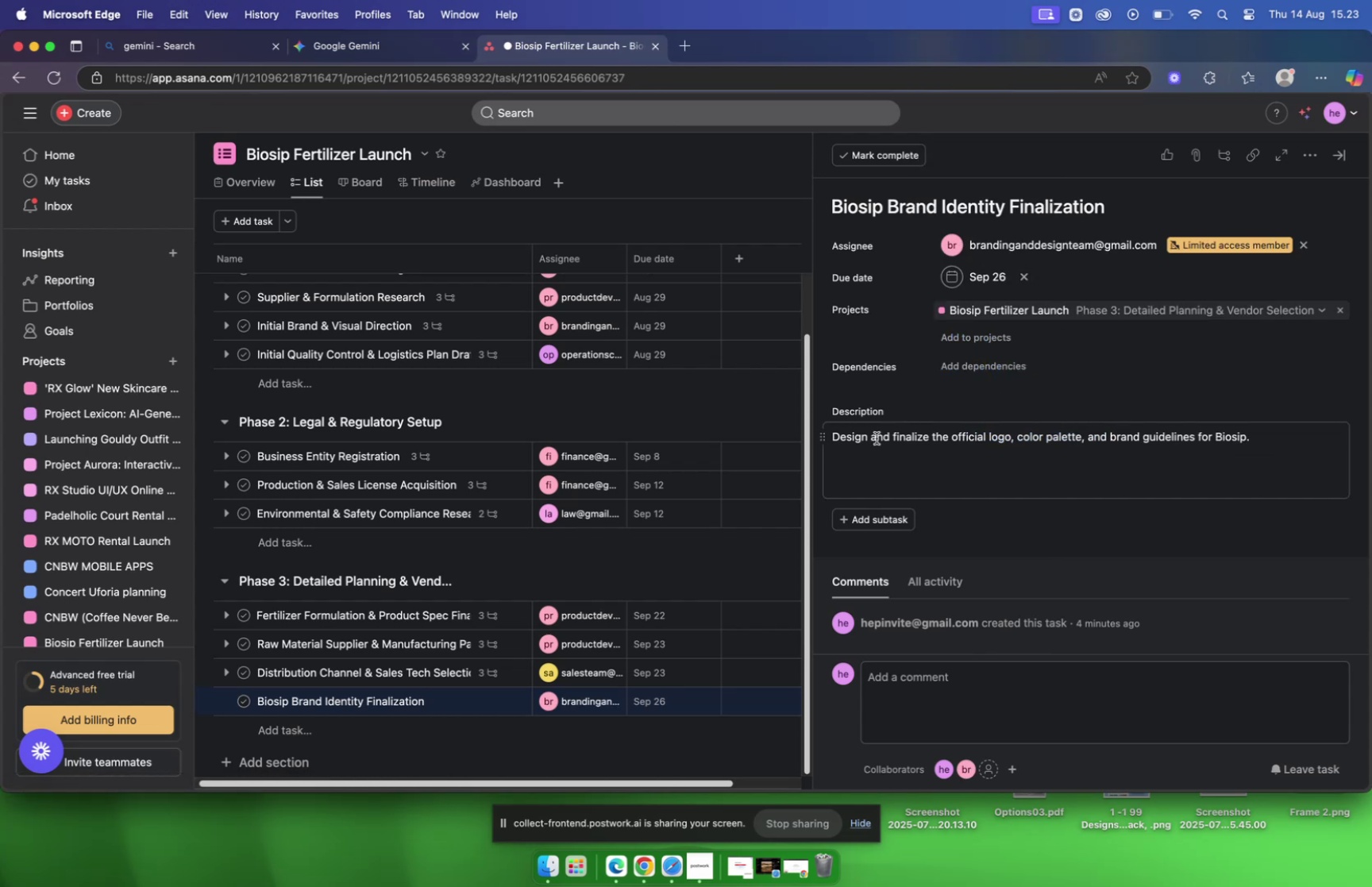 
mouse_move([929, 357])
 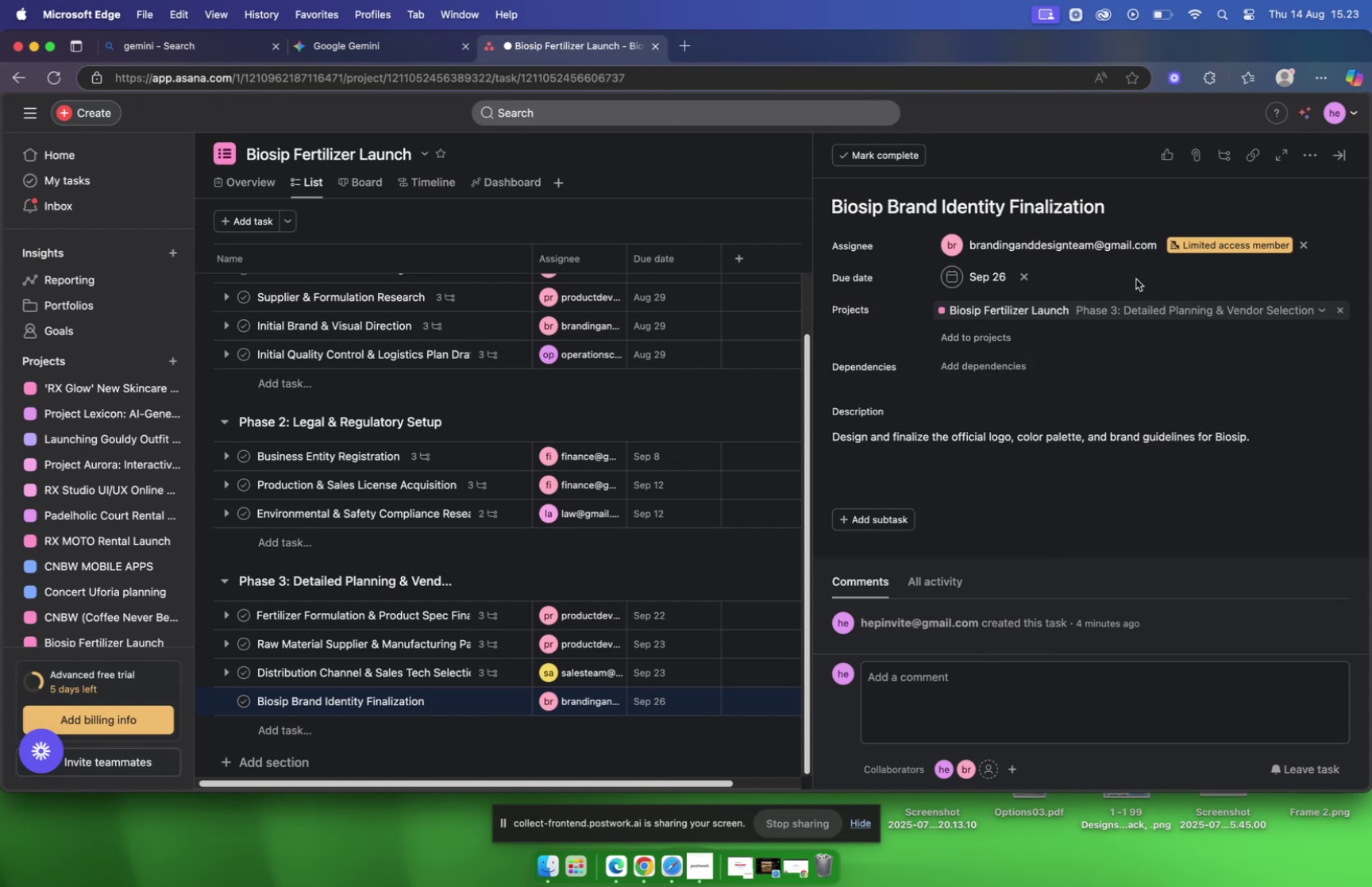 
left_click([1136, 279])
 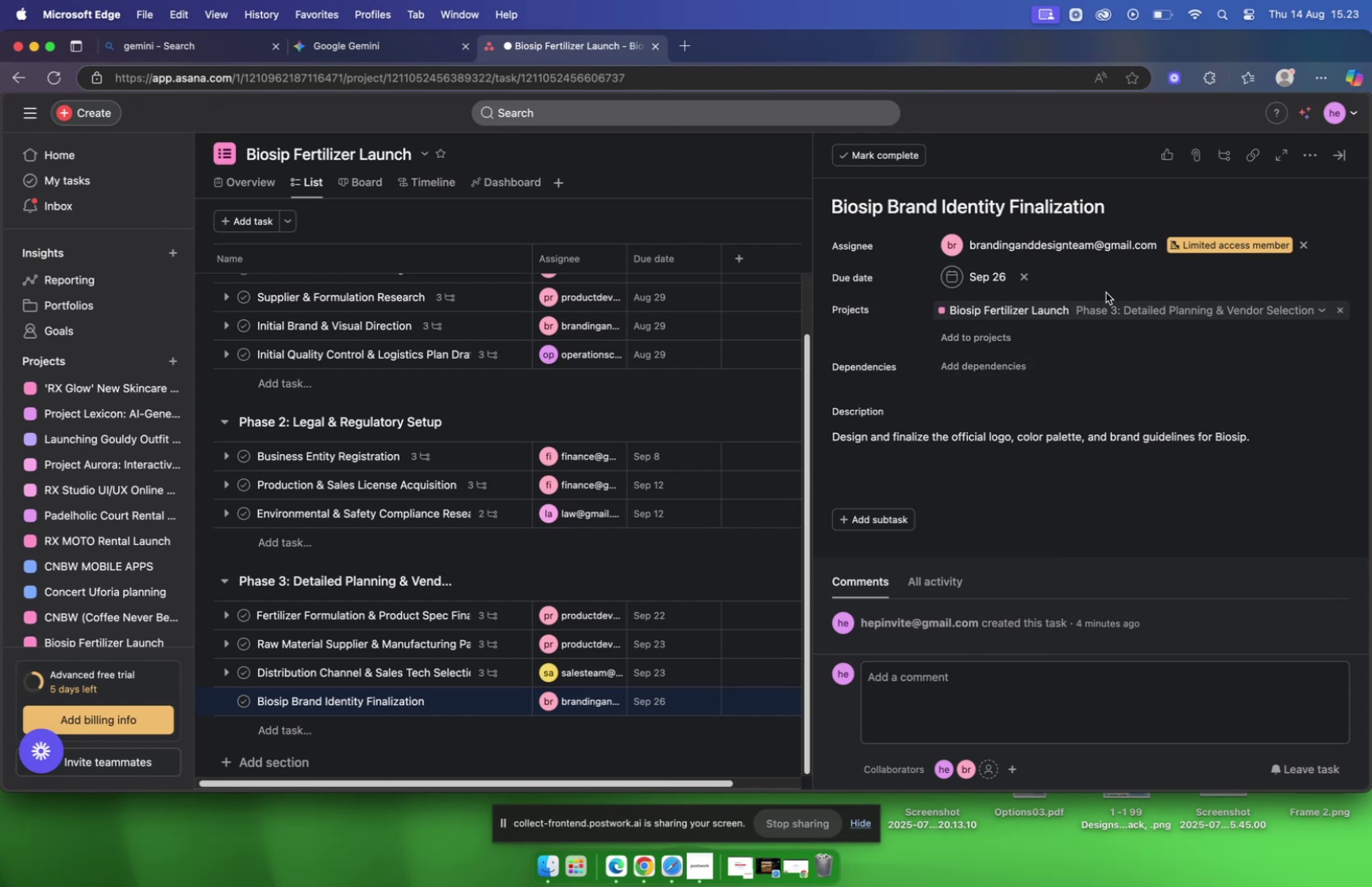 
mouse_move([838, 417])
 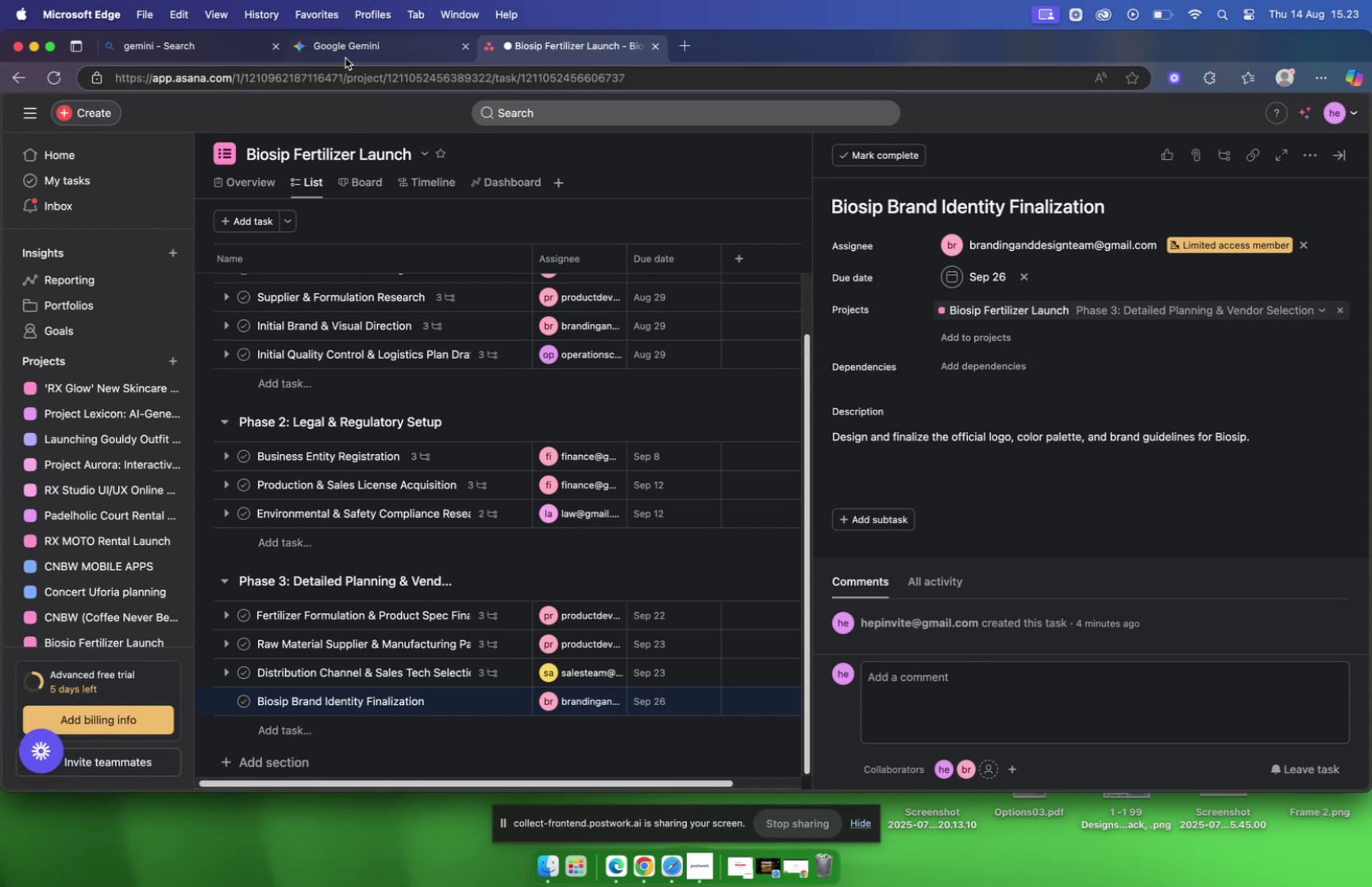 
left_click([345, 50])
 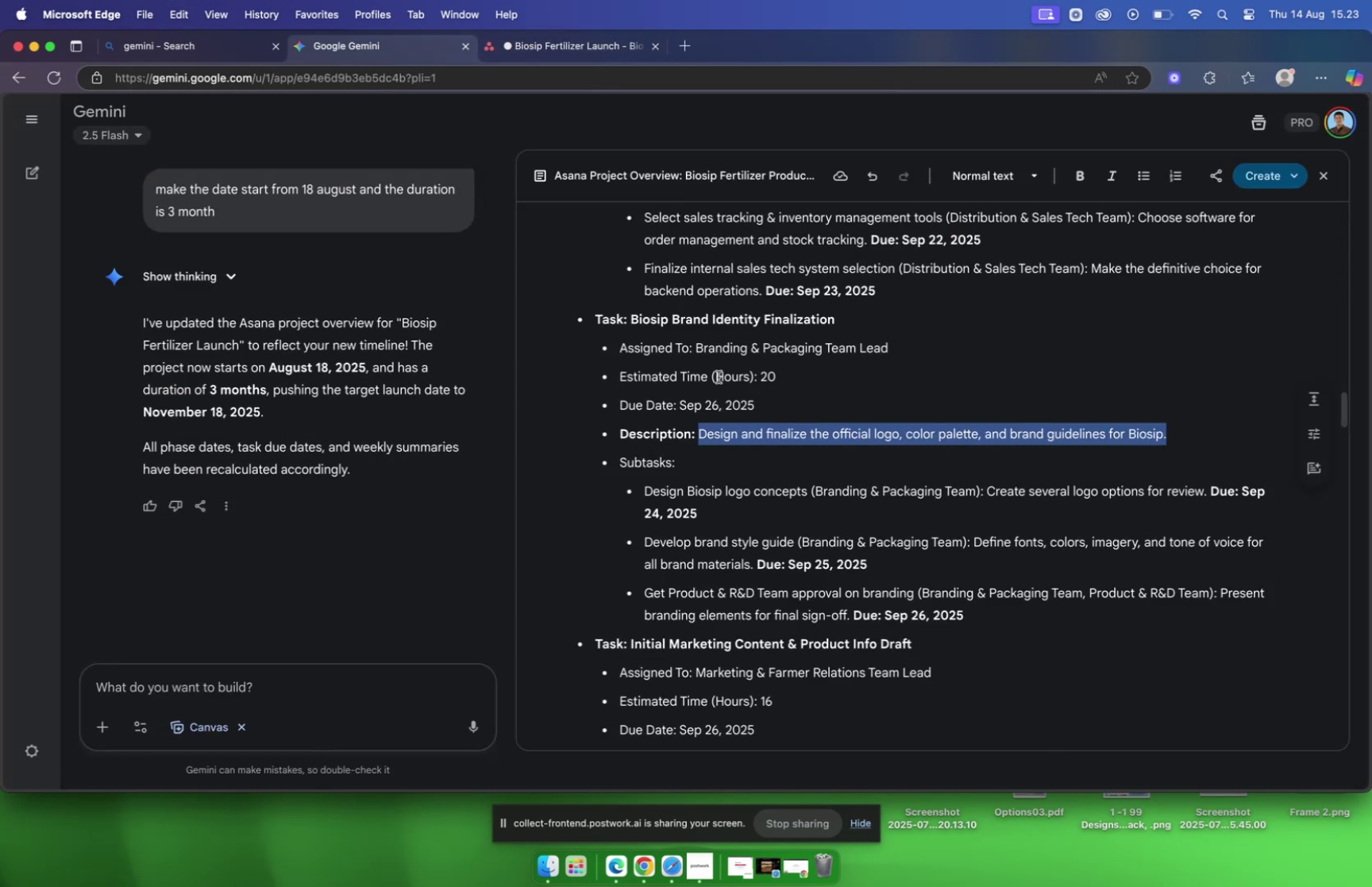 
scroll: coordinate [717, 380], scroll_direction: down, amount: 5.0
 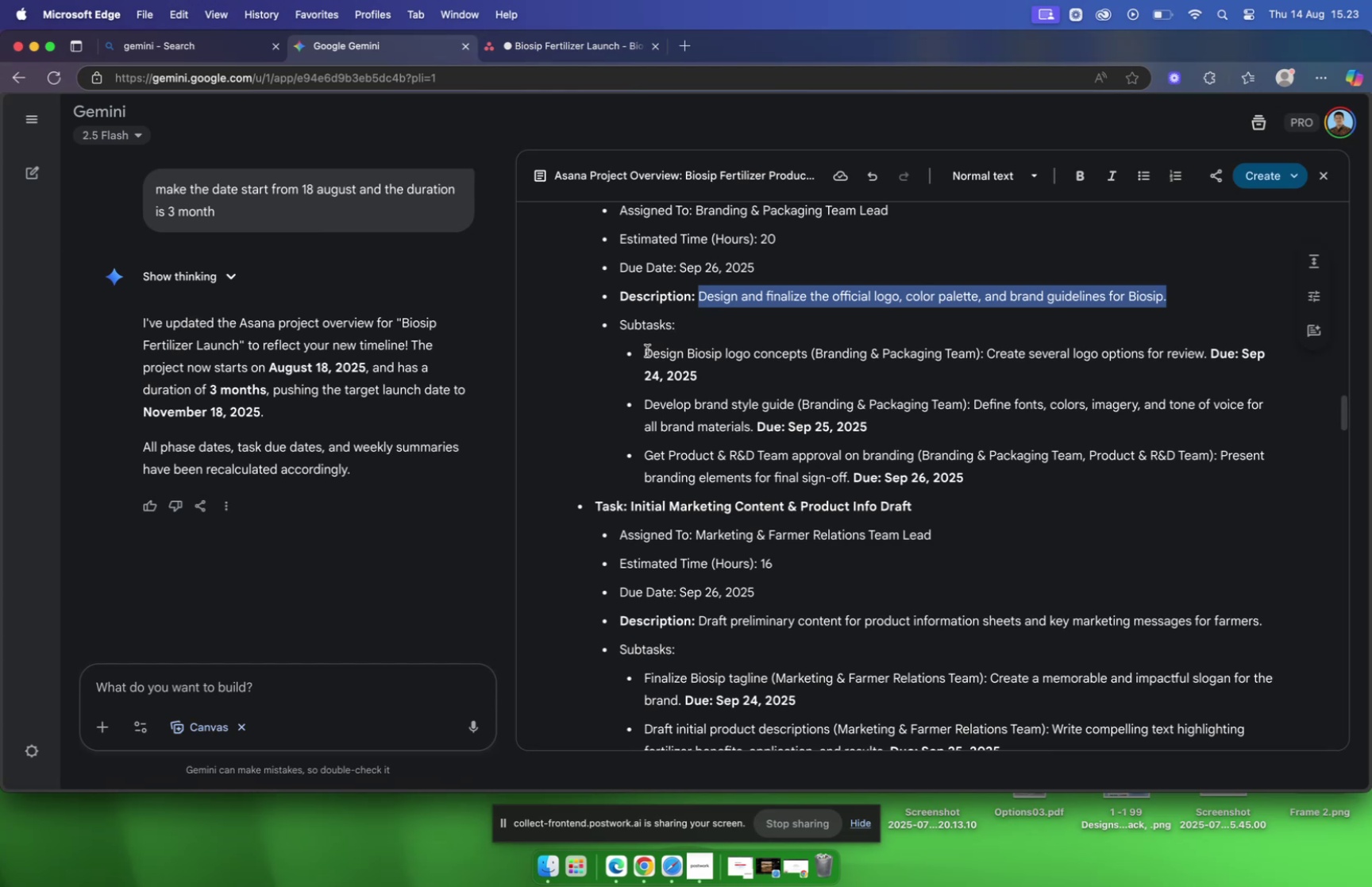 
left_click_drag(start_coordinate=[645, 351], to_coordinate=[810, 349])
 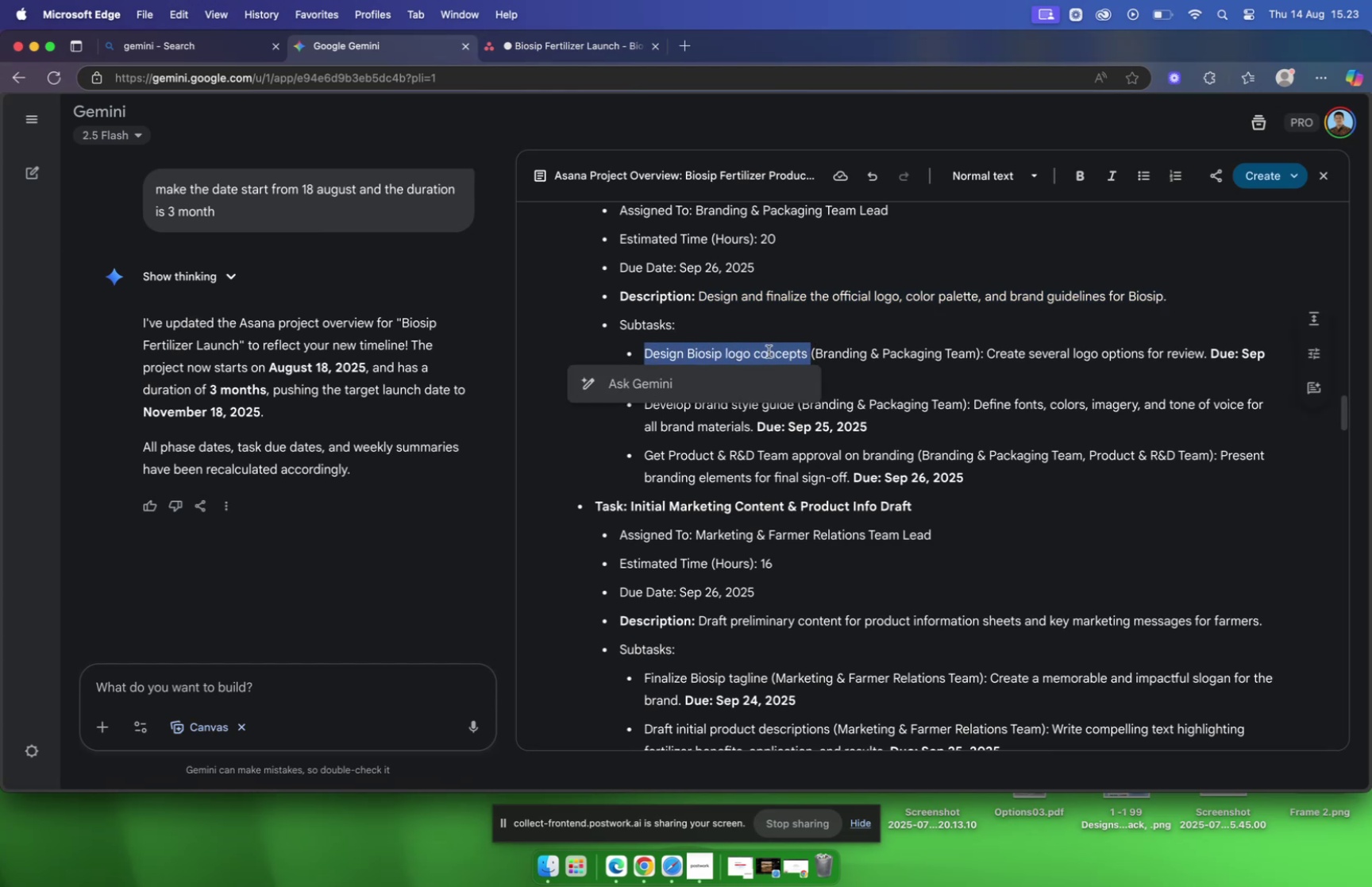 
right_click([769, 351])
 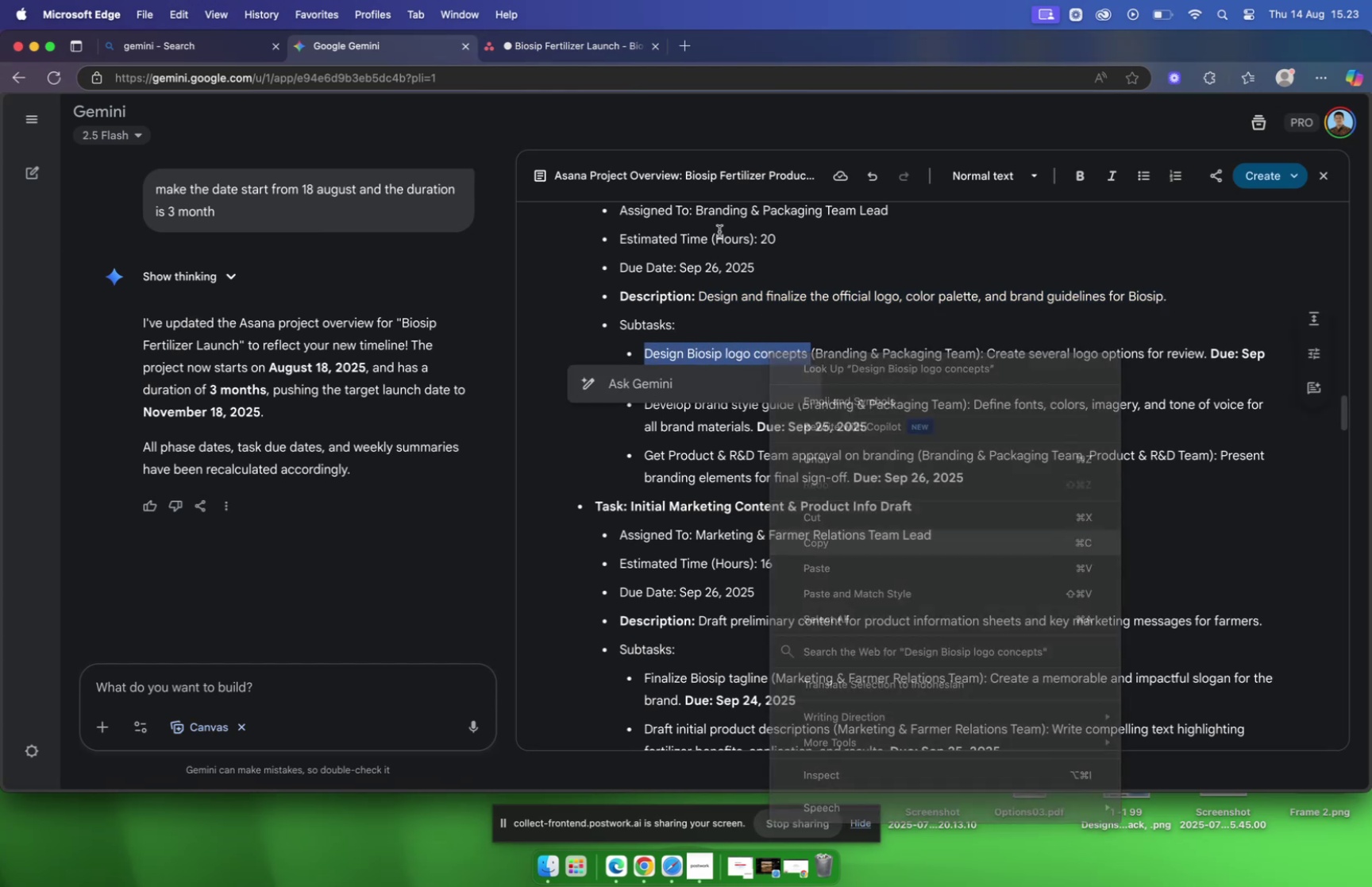 
left_click([559, 40])
 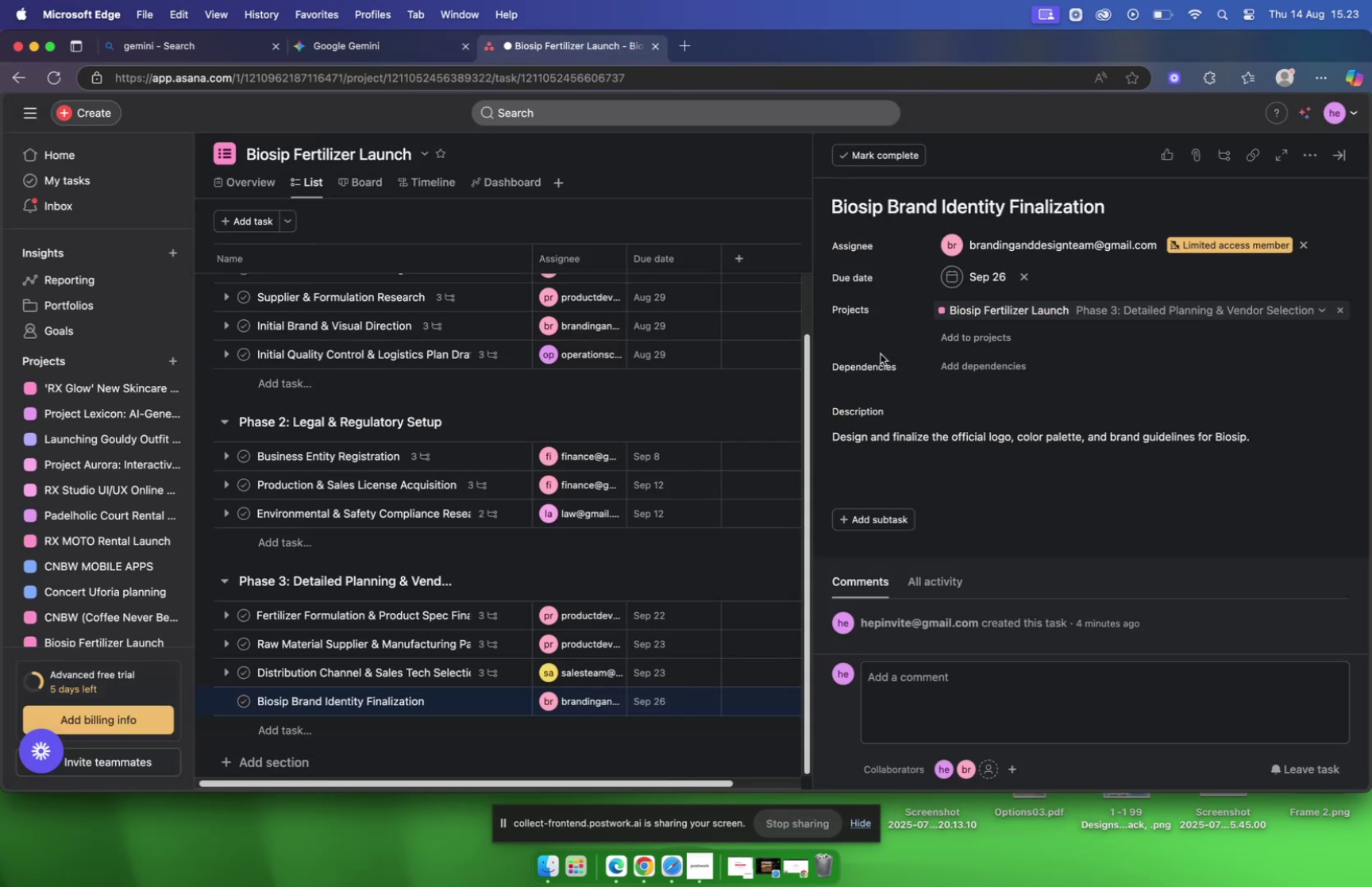 
left_click([897, 517])
 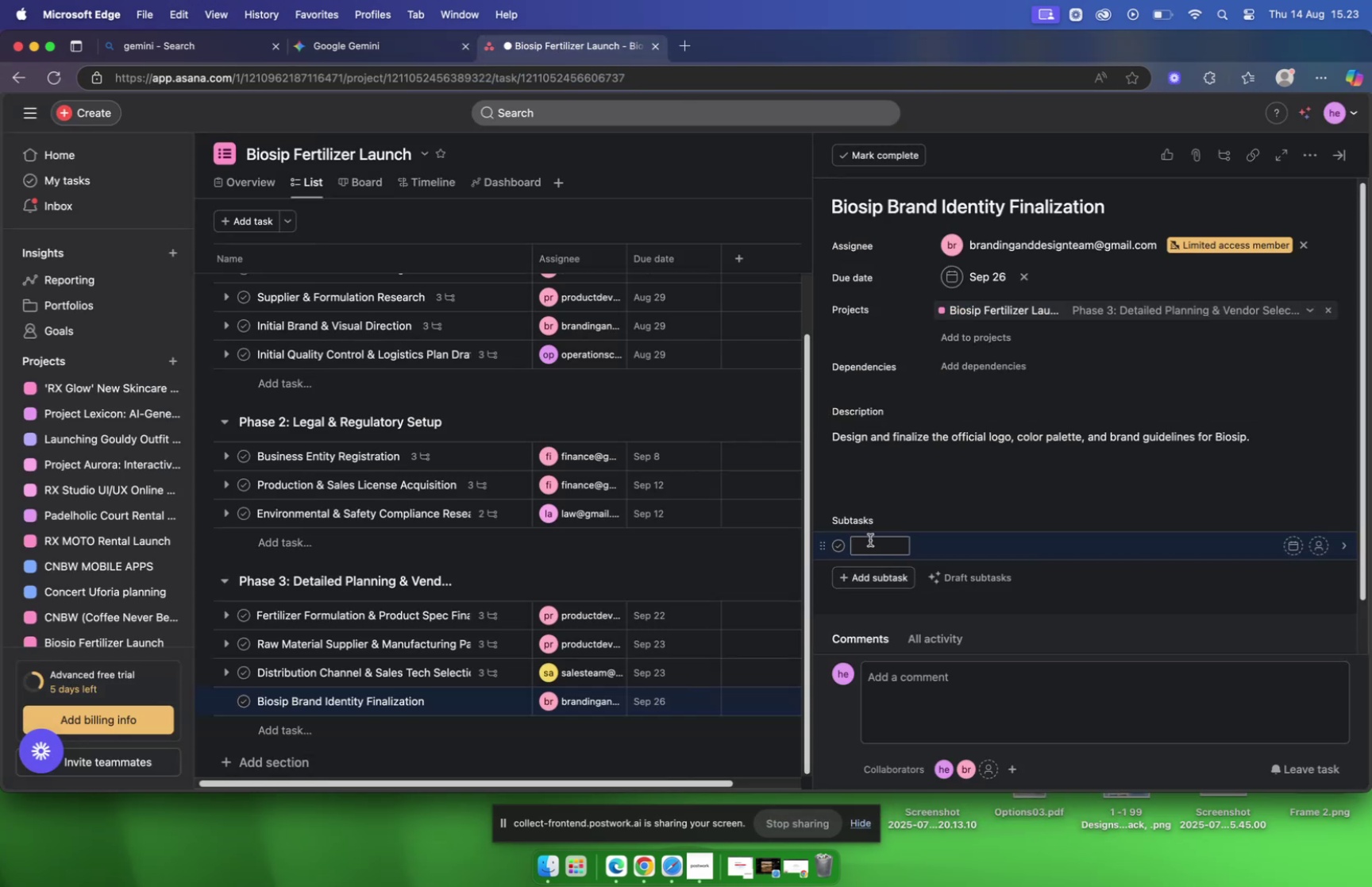 
left_click([873, 544])
 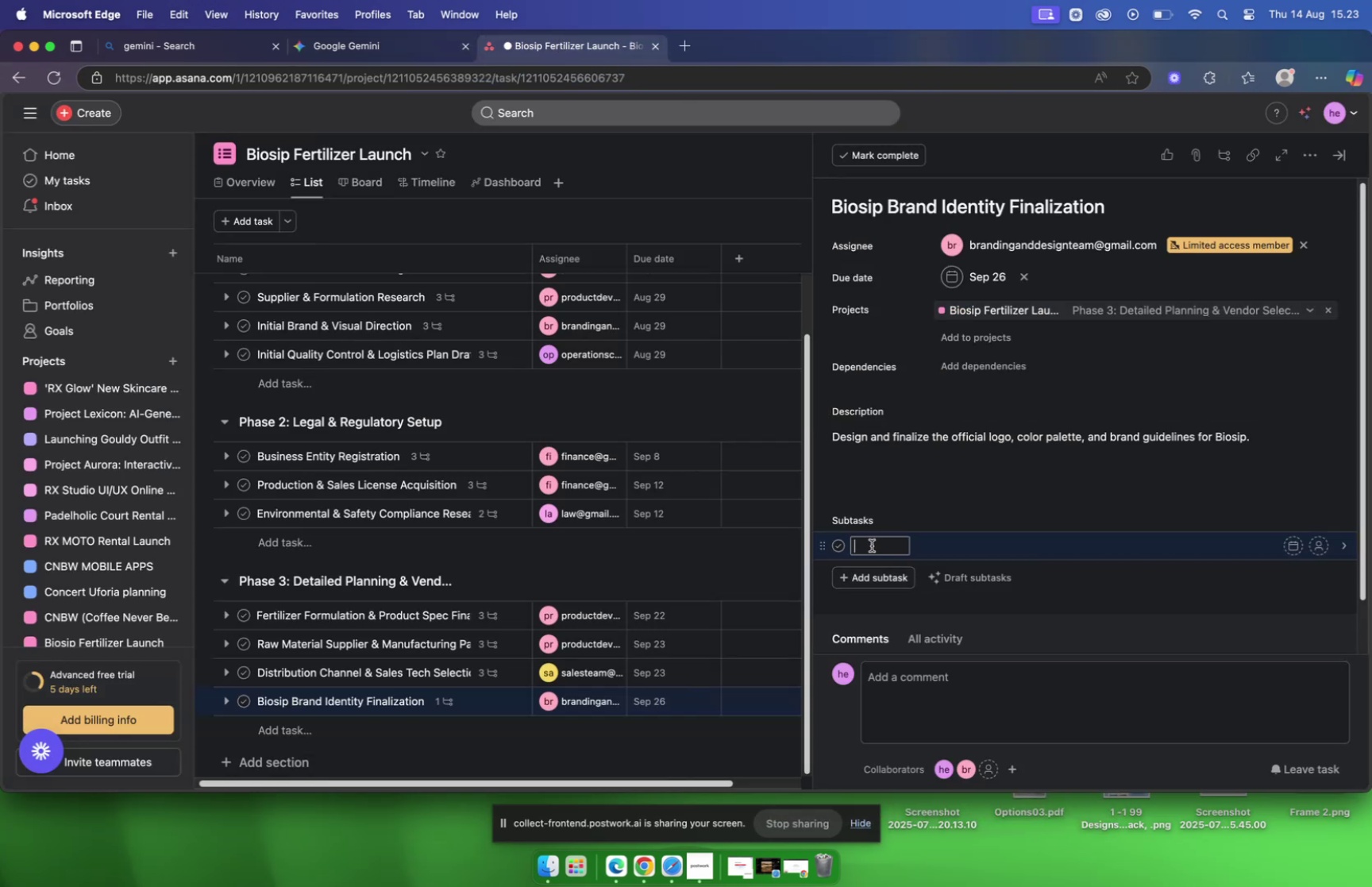 
right_click([872, 545])
 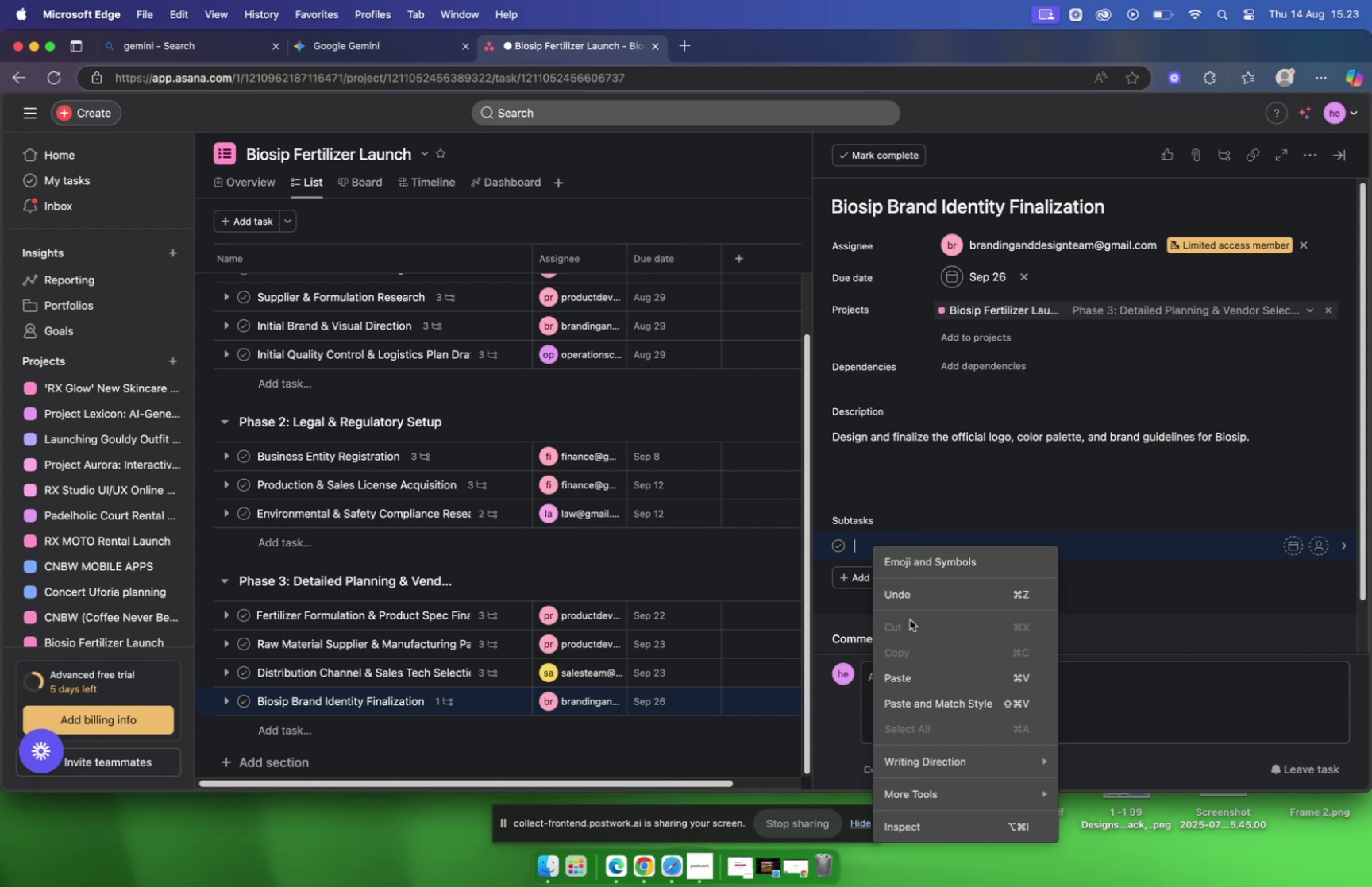 
left_click([913, 669])
 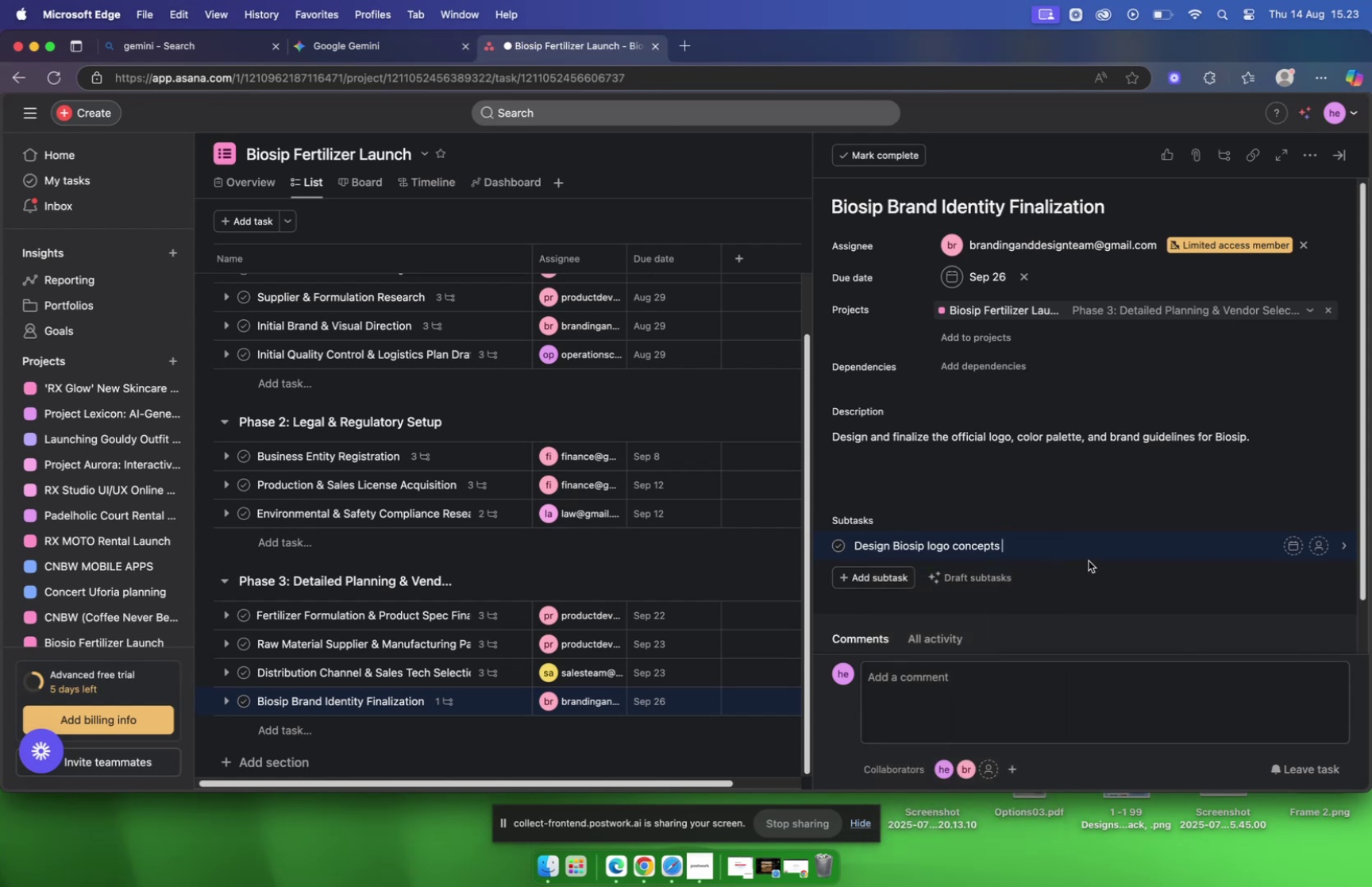 
left_click([1090, 548])
 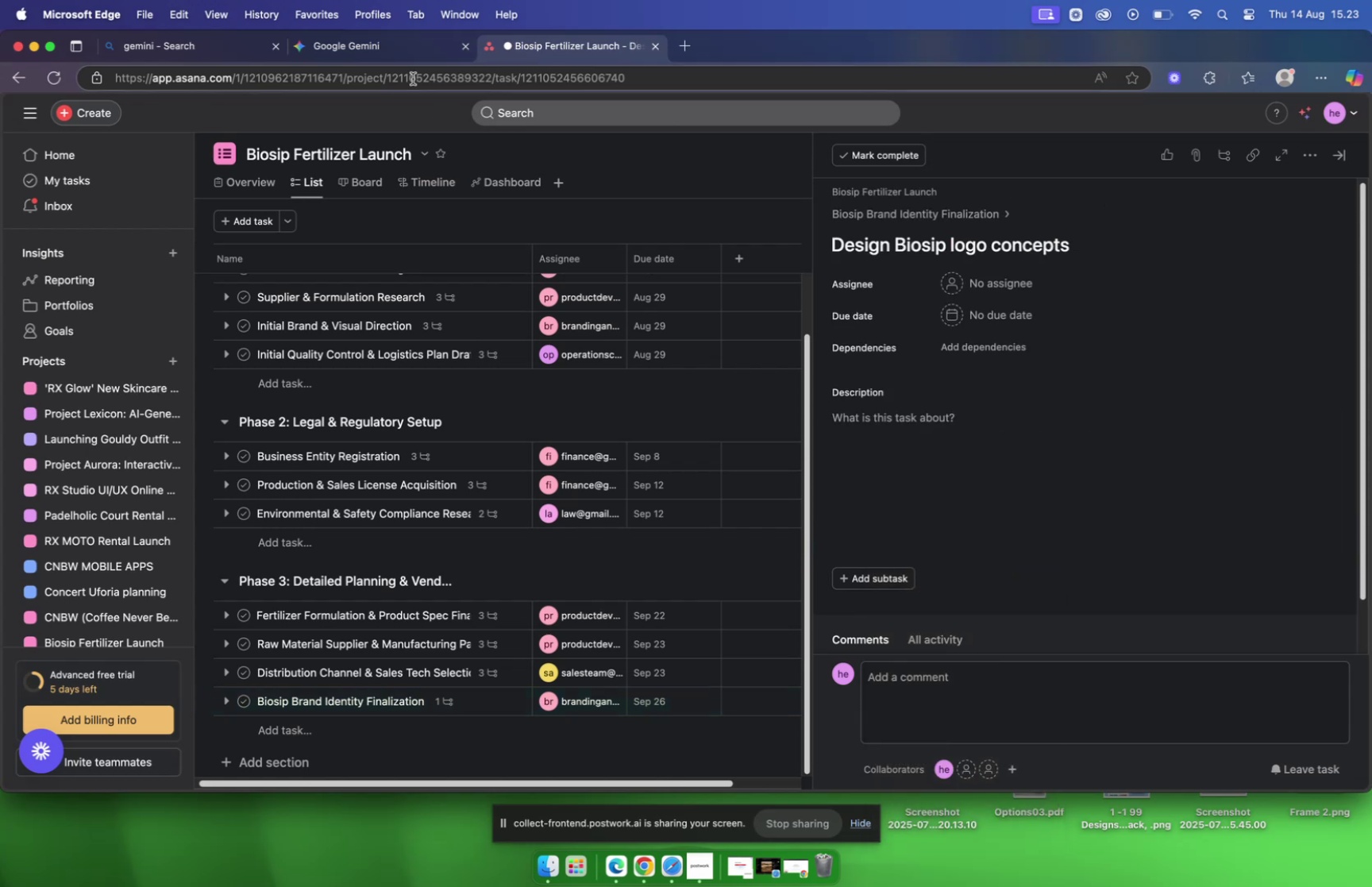 
left_click([383, 59])
 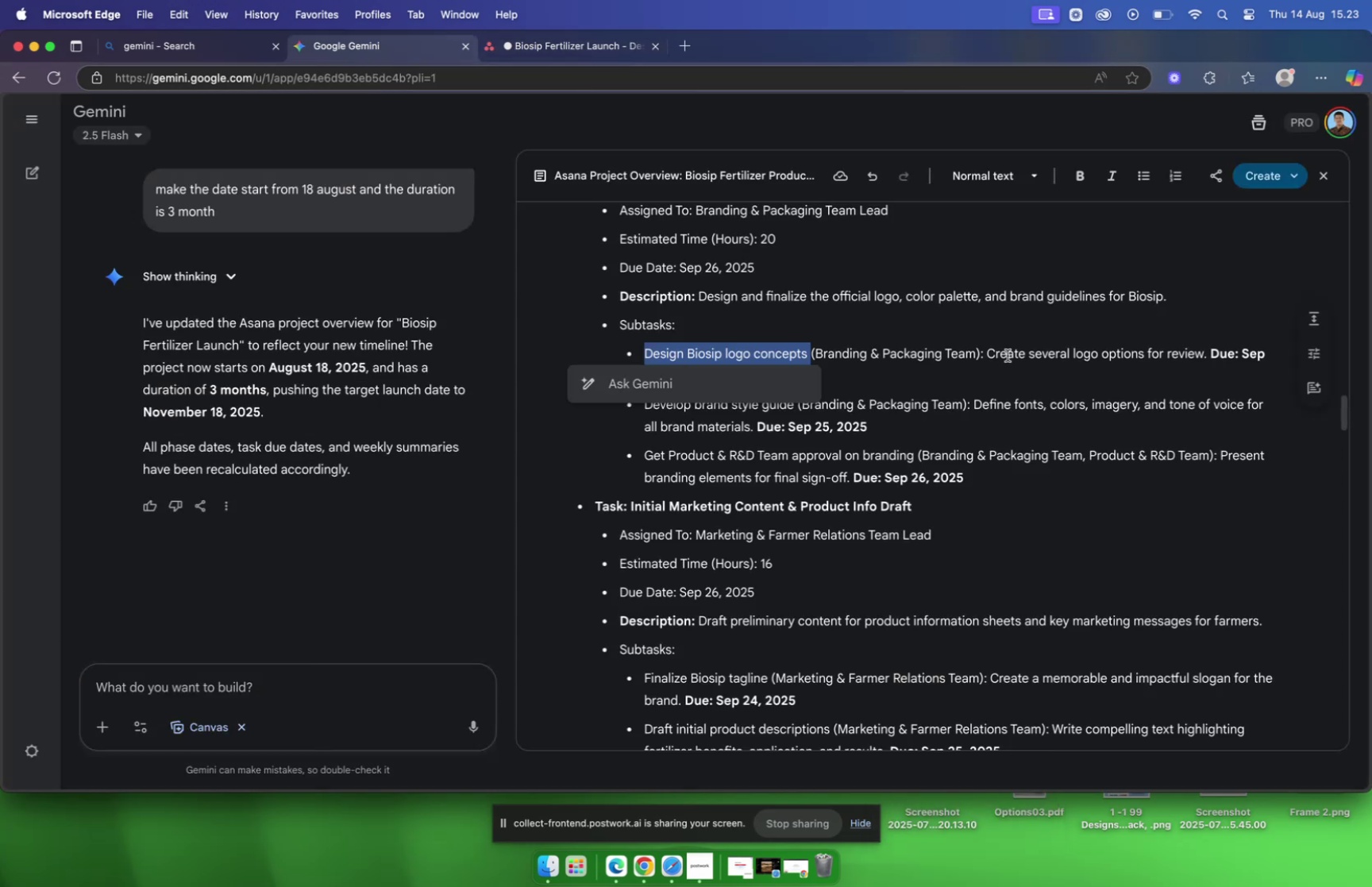 
left_click_drag(start_coordinate=[987, 353], to_coordinate=[1203, 354])
 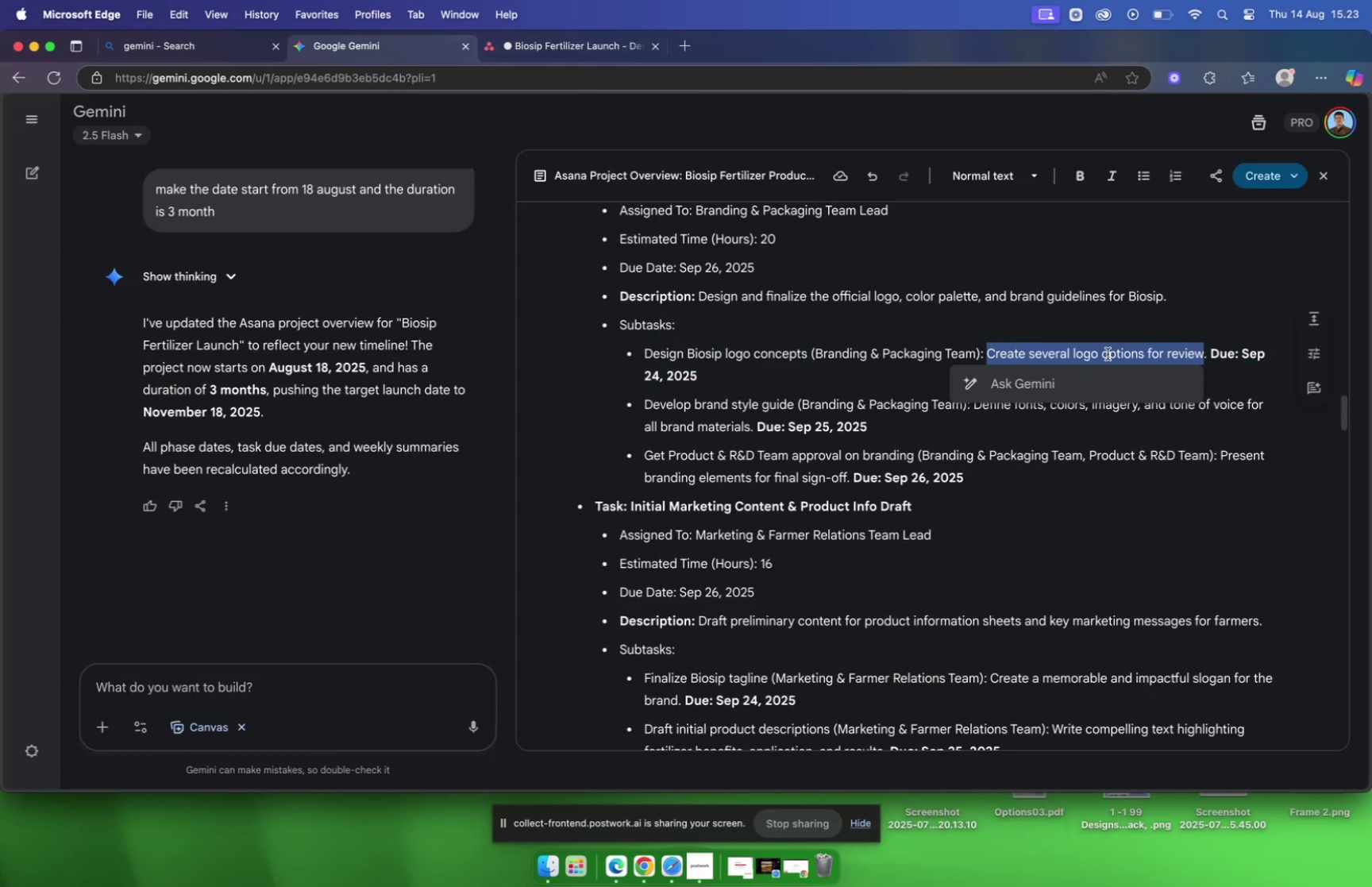 
right_click([1108, 353])
 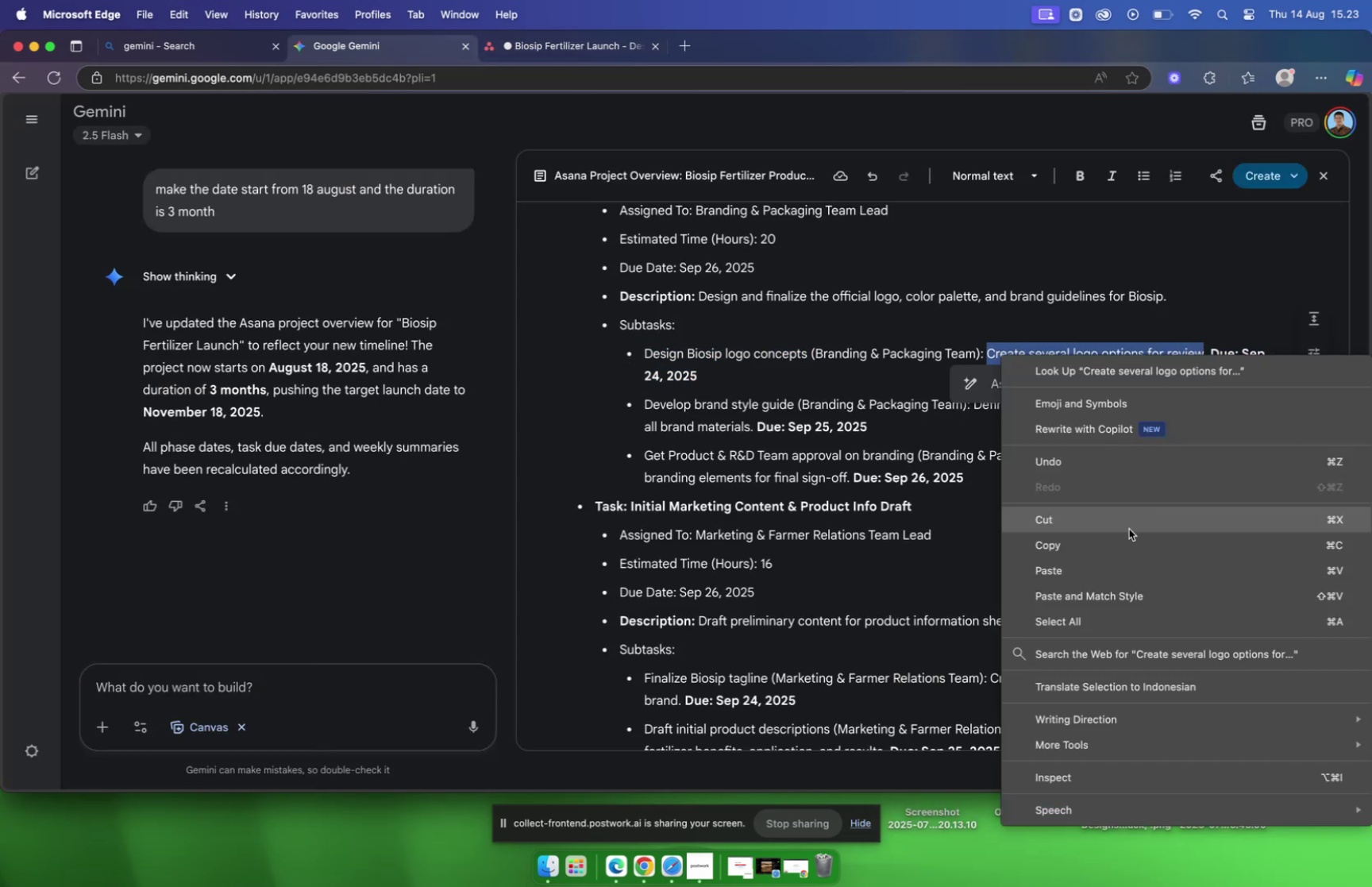 
left_click([1132, 537])
 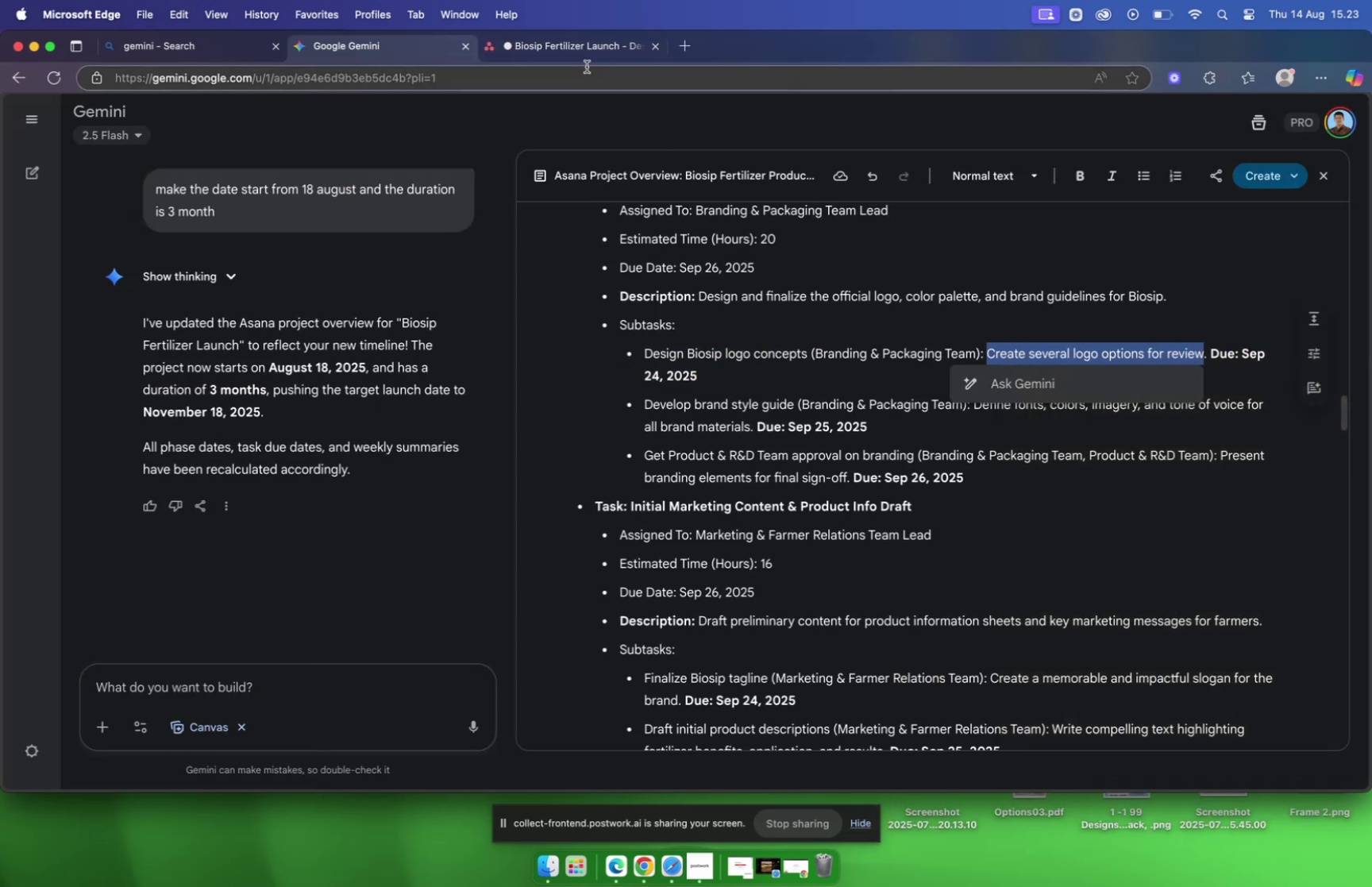 
left_click([579, 52])
 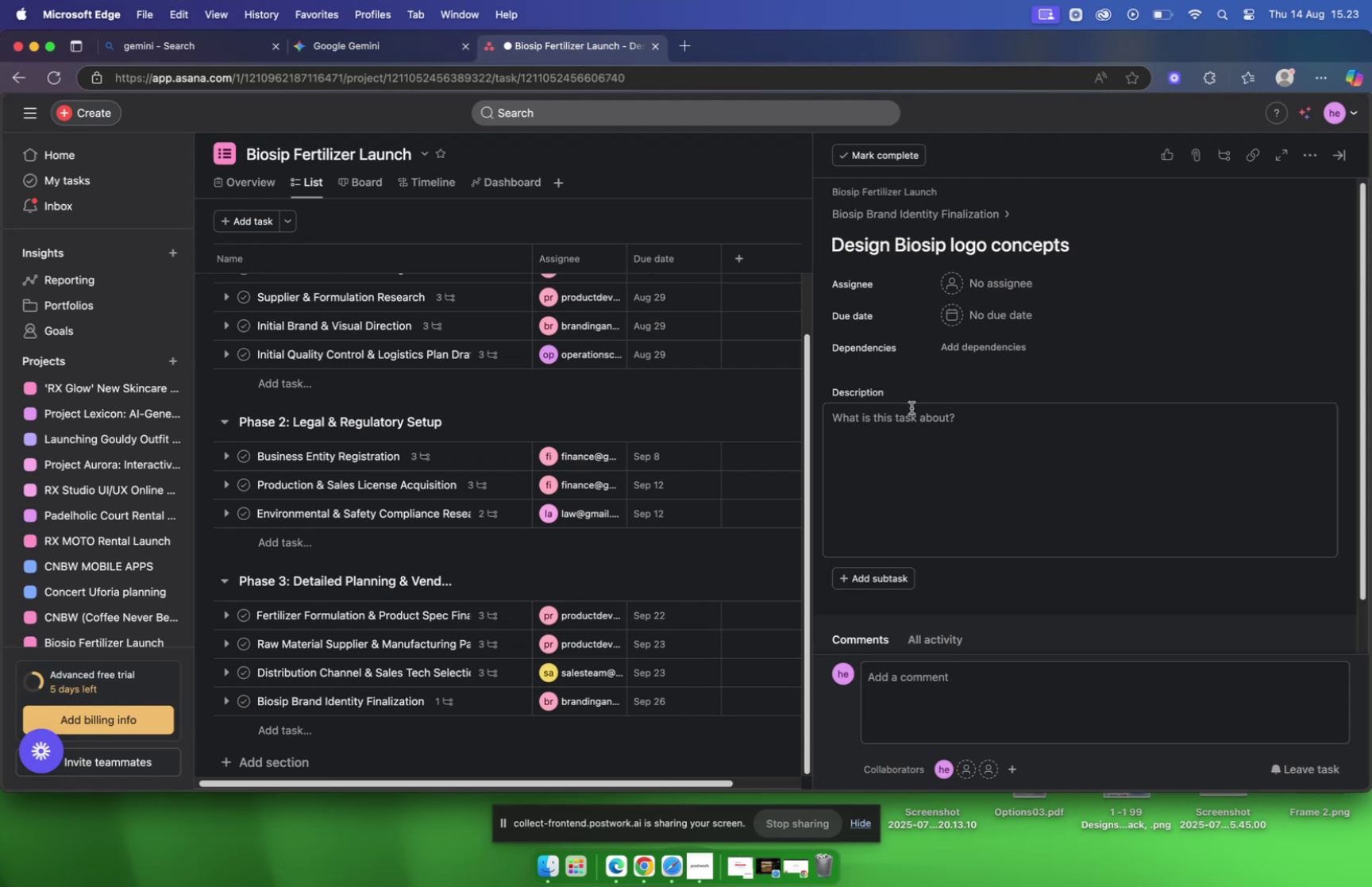 
left_click([915, 418])
 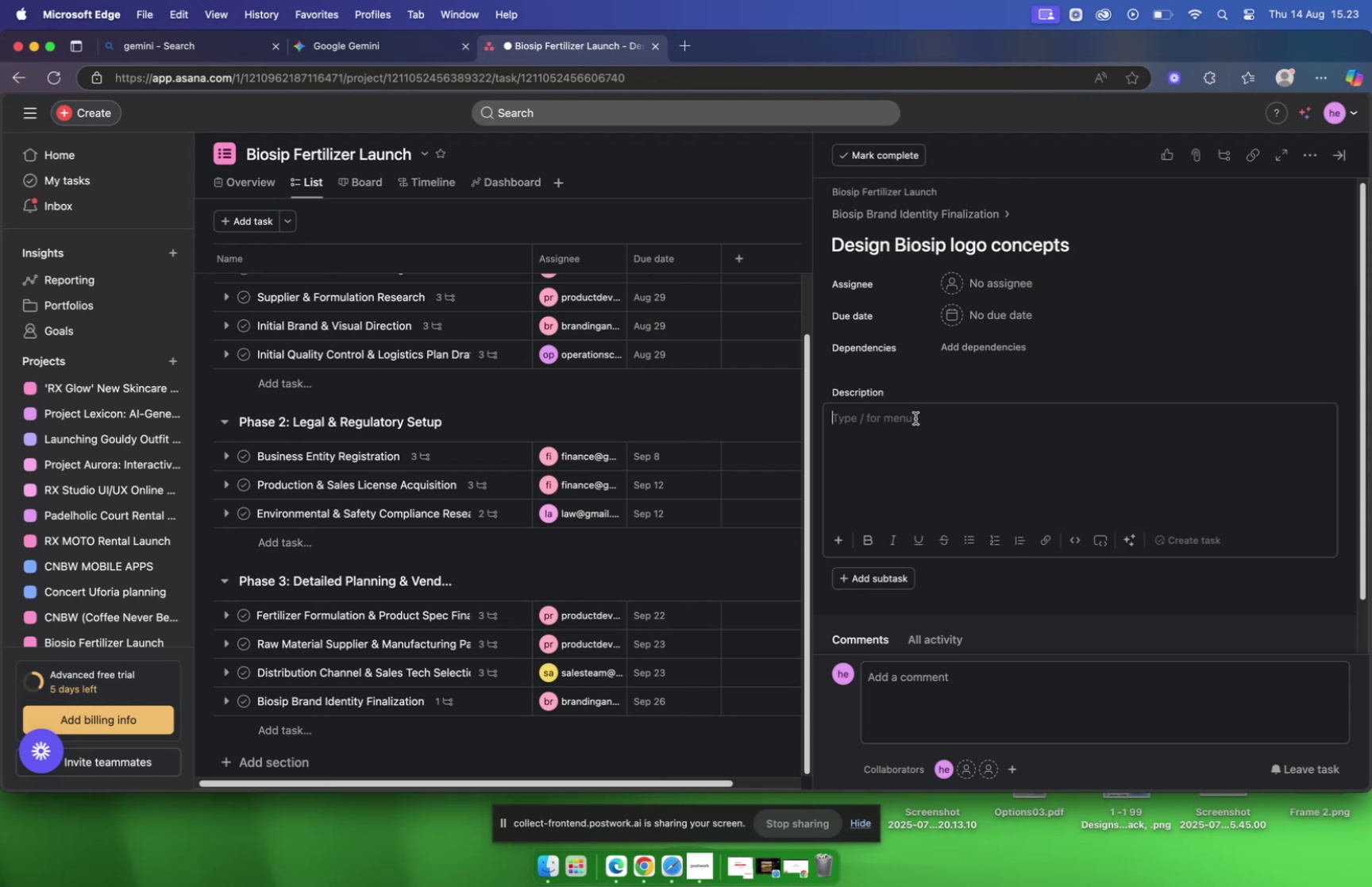 
right_click([915, 418])
 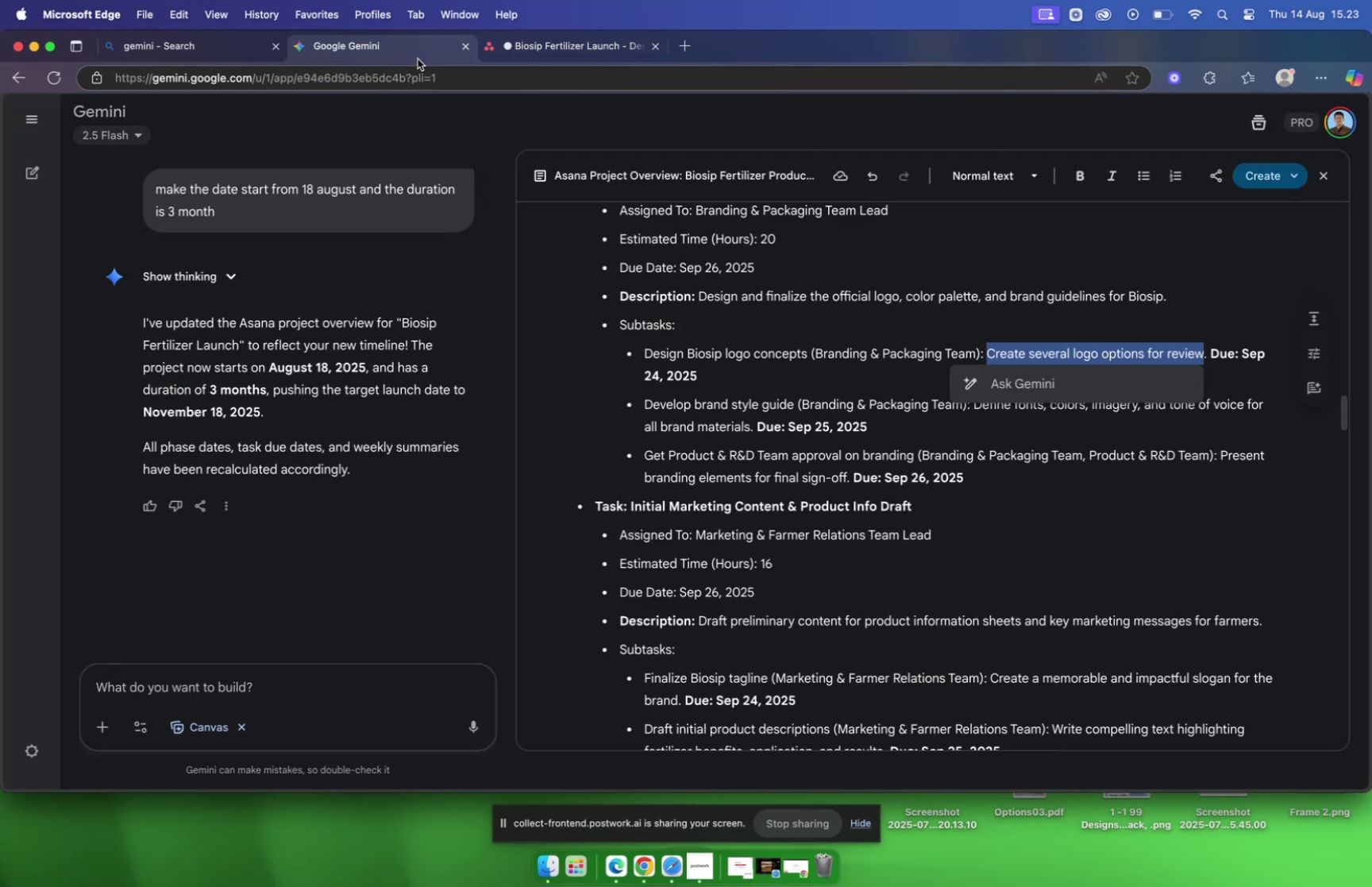 
wait(6.23)
 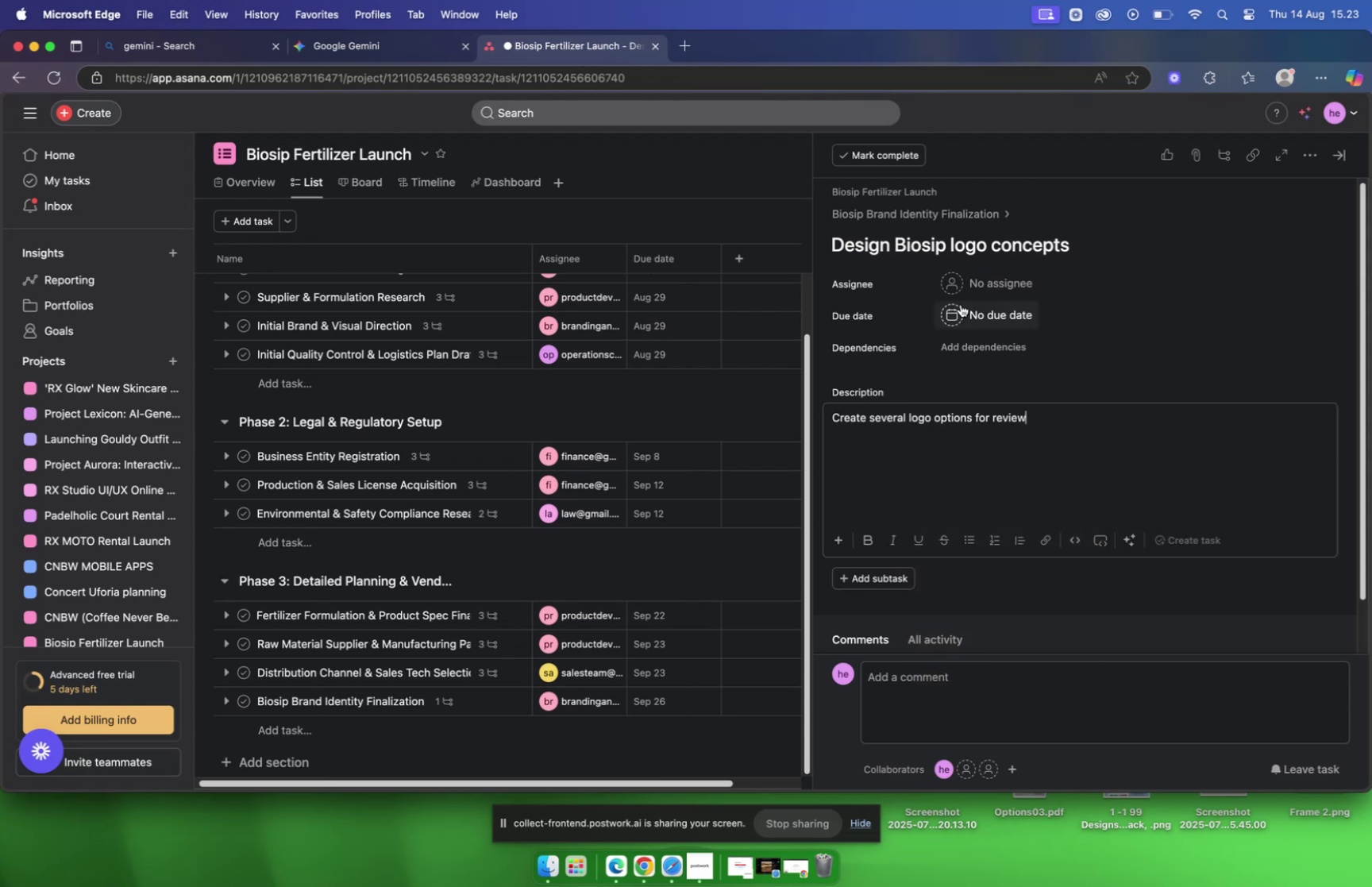 
left_click([518, 42])
 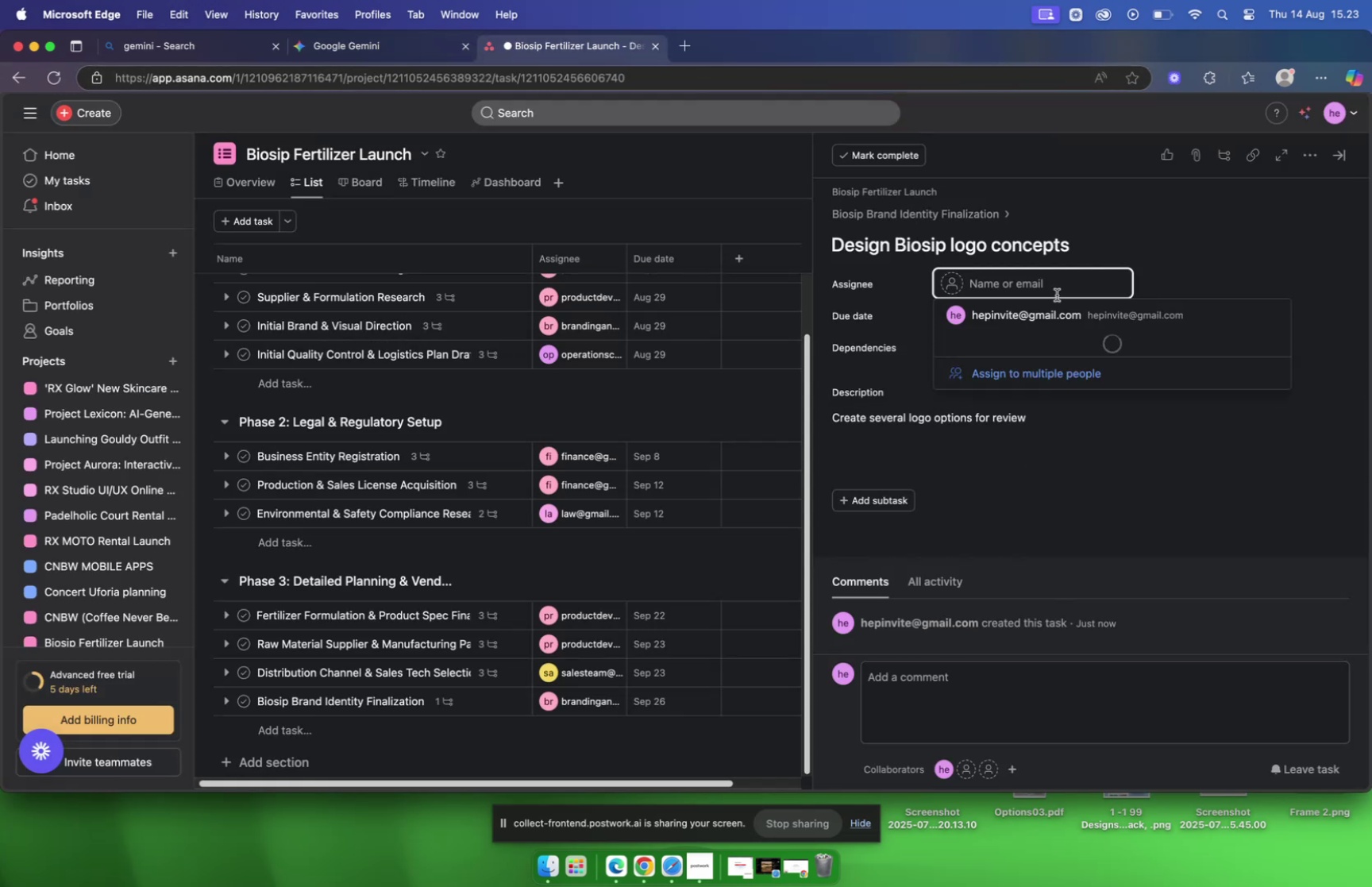 
type(br)
 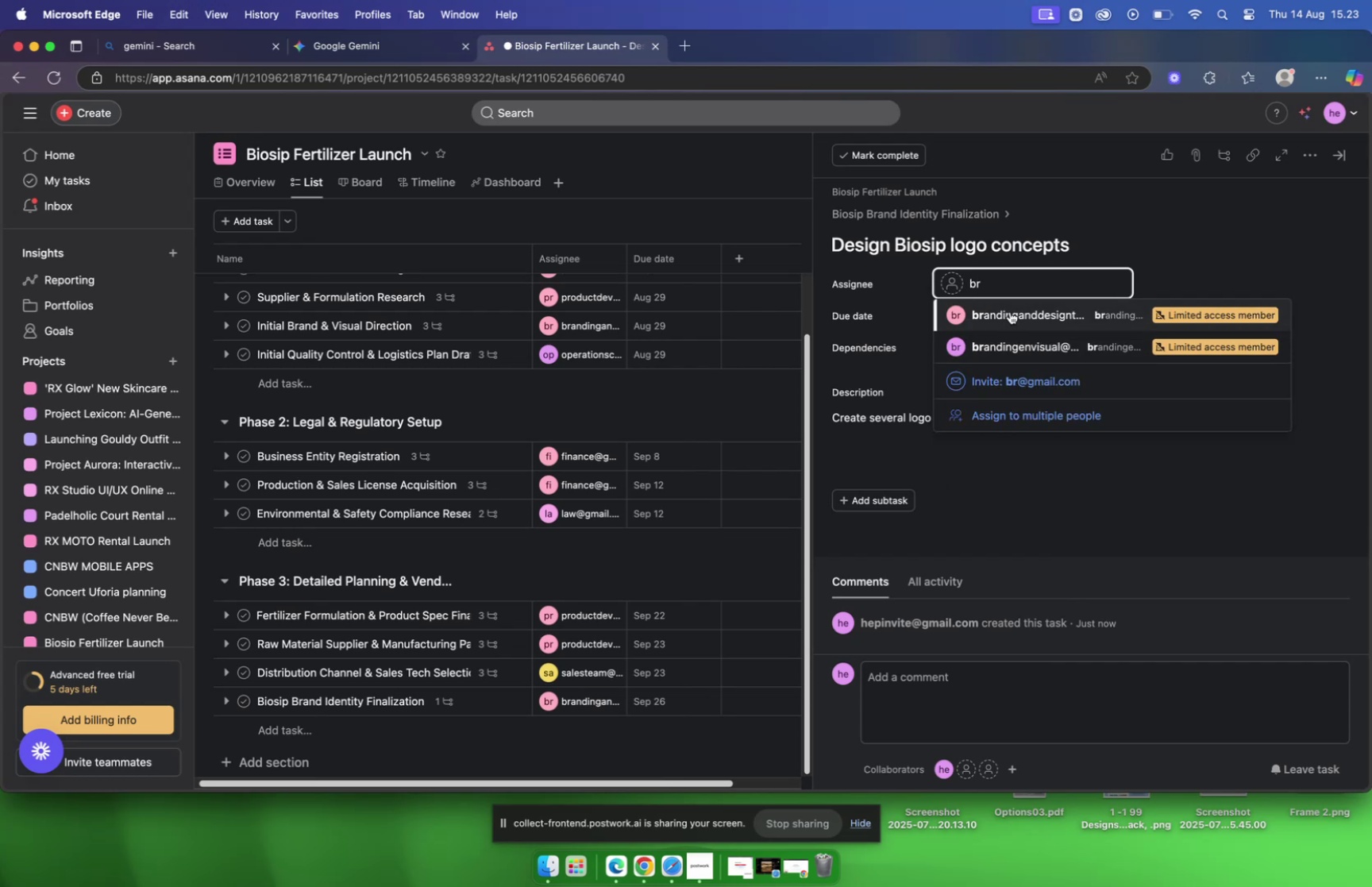 
left_click([1012, 315])
 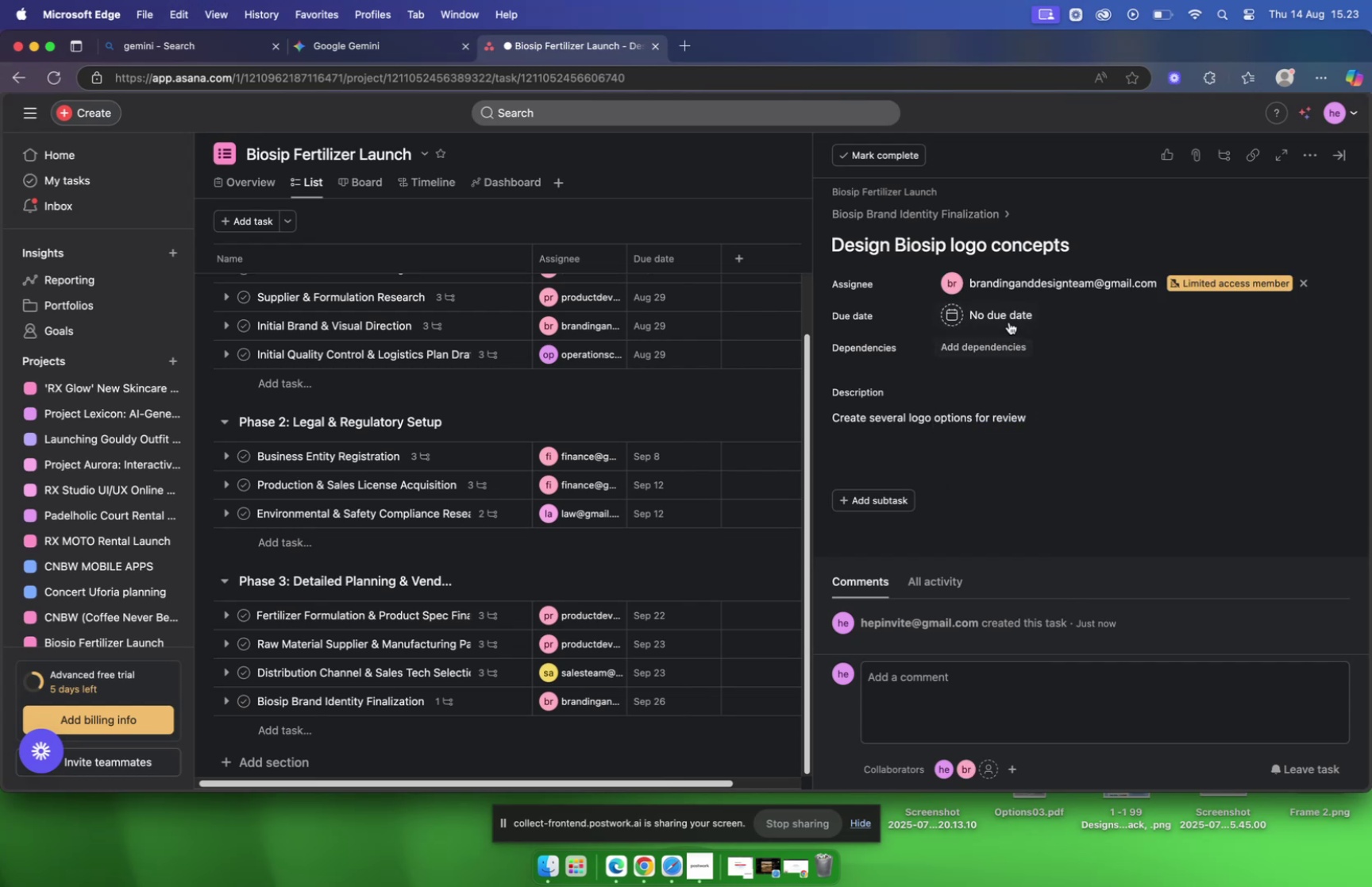 
left_click([1009, 321])
 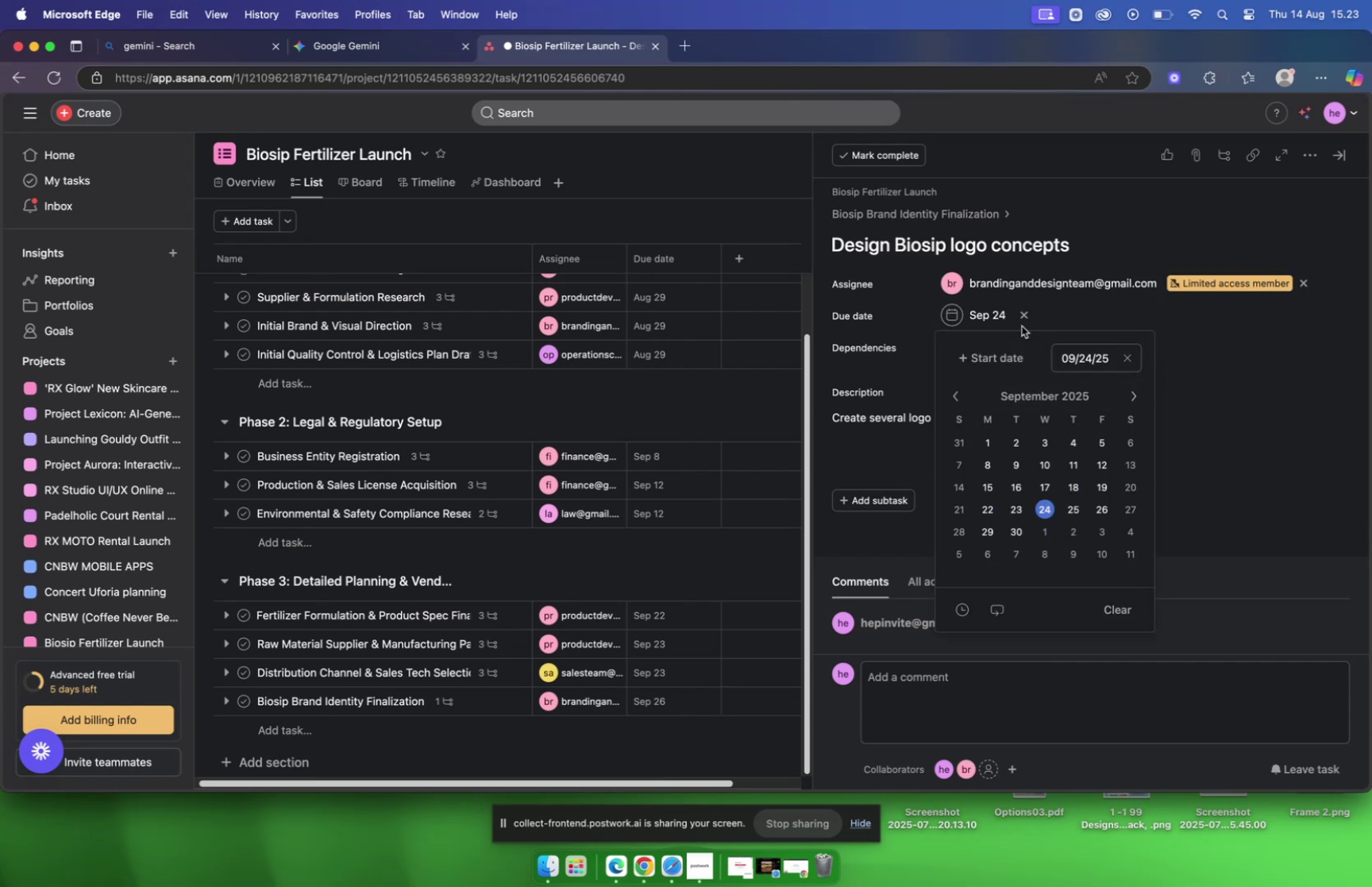 
left_click([958, 215])
 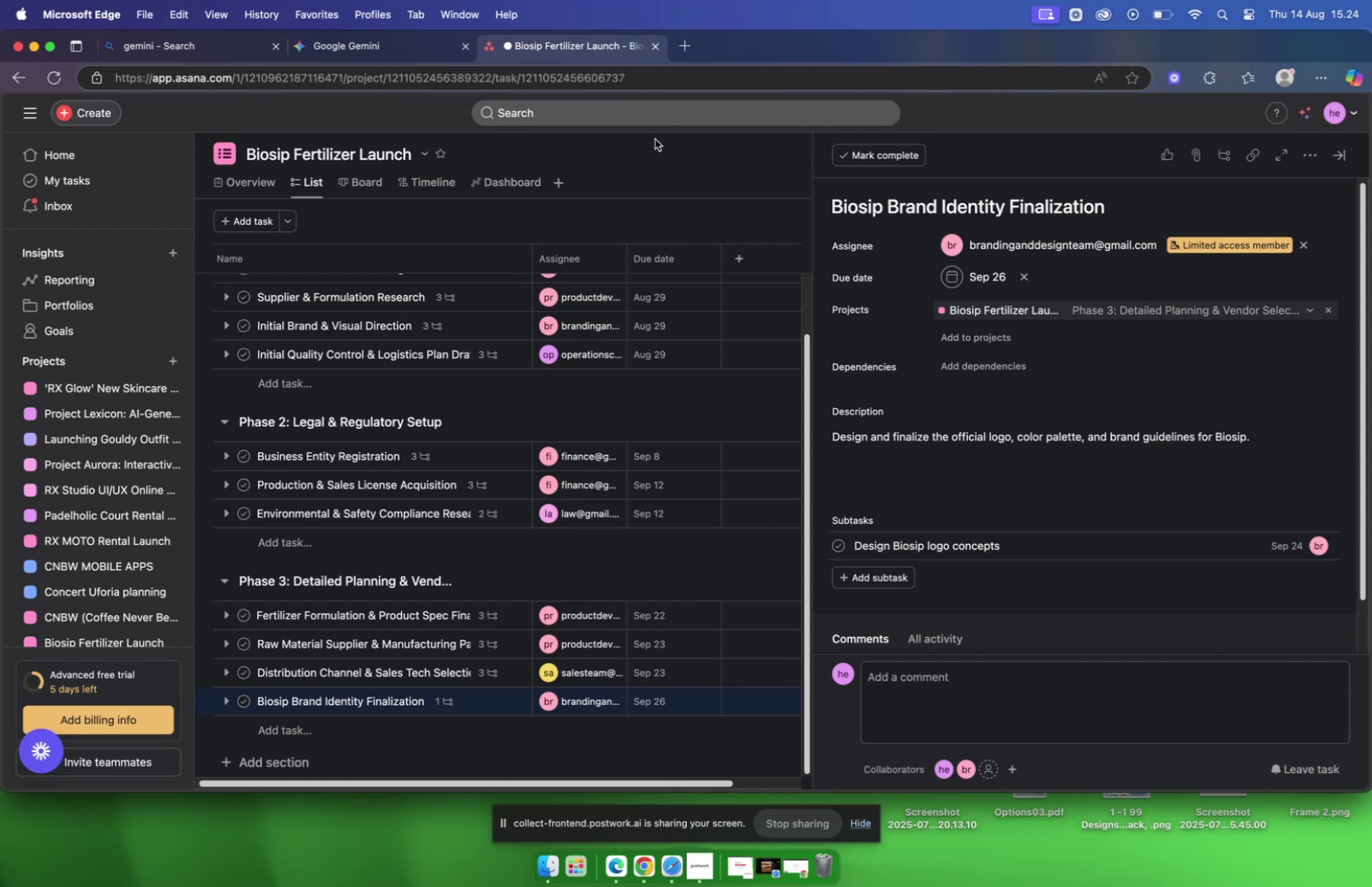 
left_click([356, 47])
 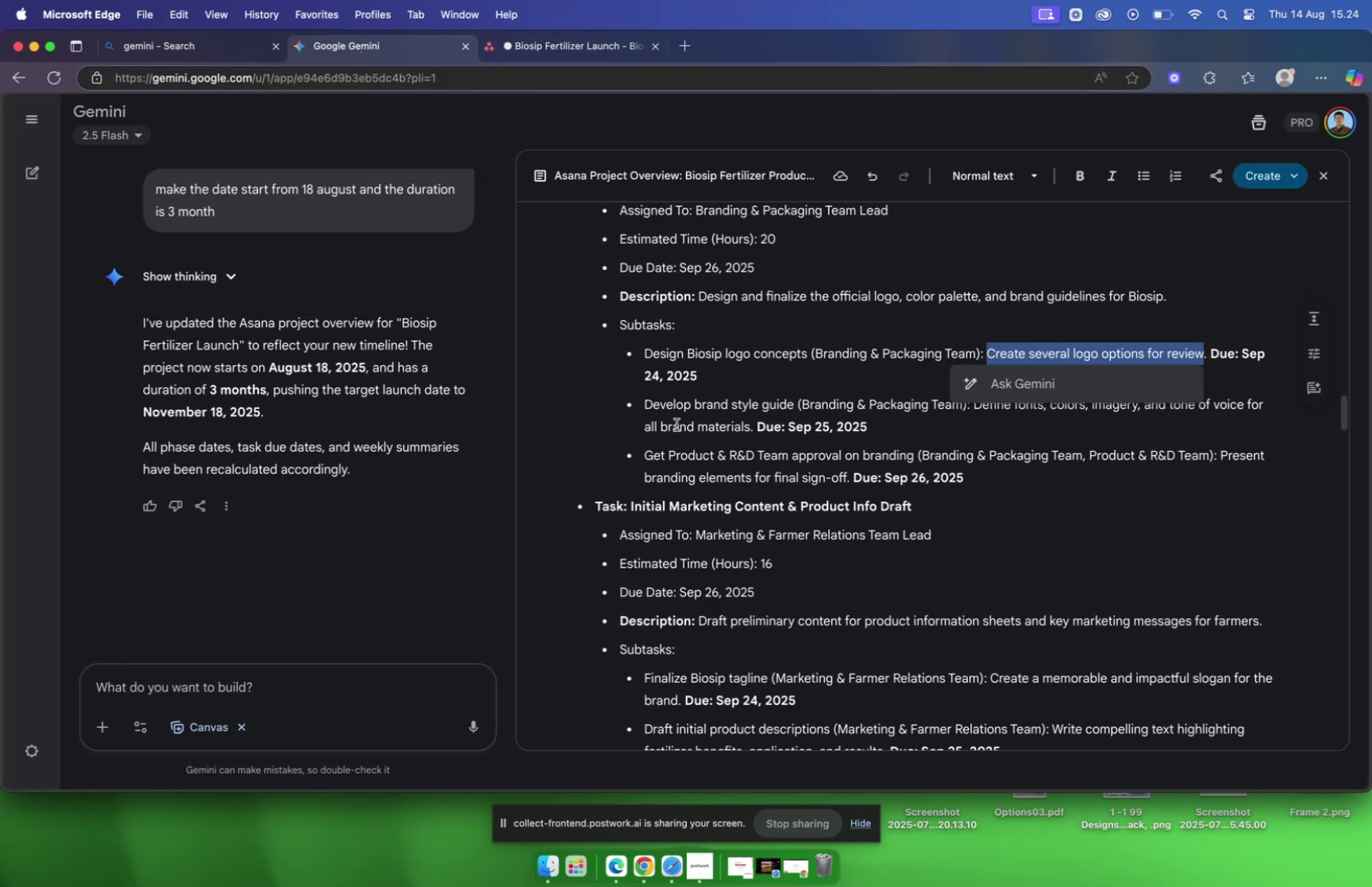 
left_click_drag(start_coordinate=[646, 404], to_coordinate=[793, 411])
 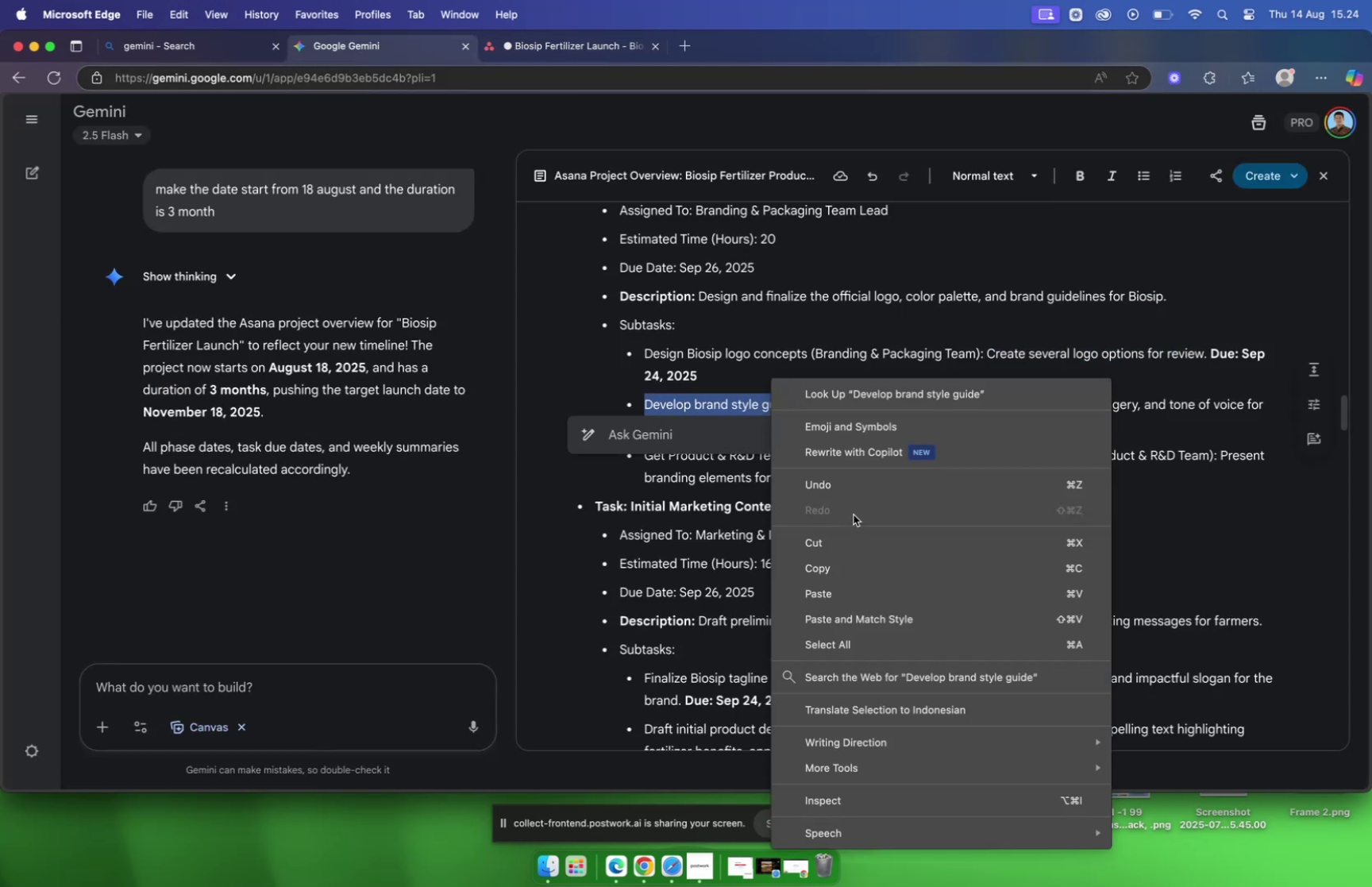 
left_click([842, 573])
 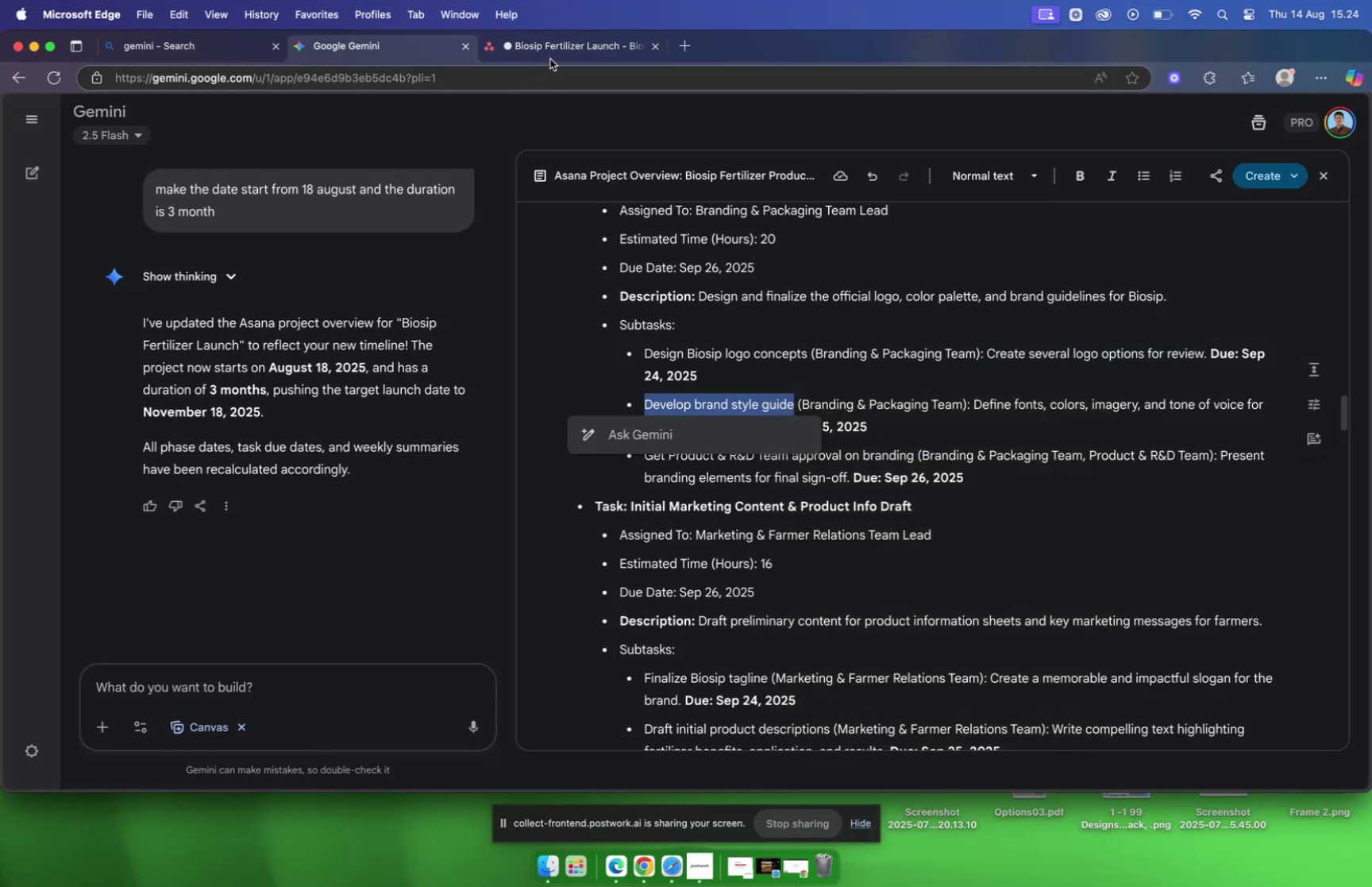 
left_click([553, 45])
 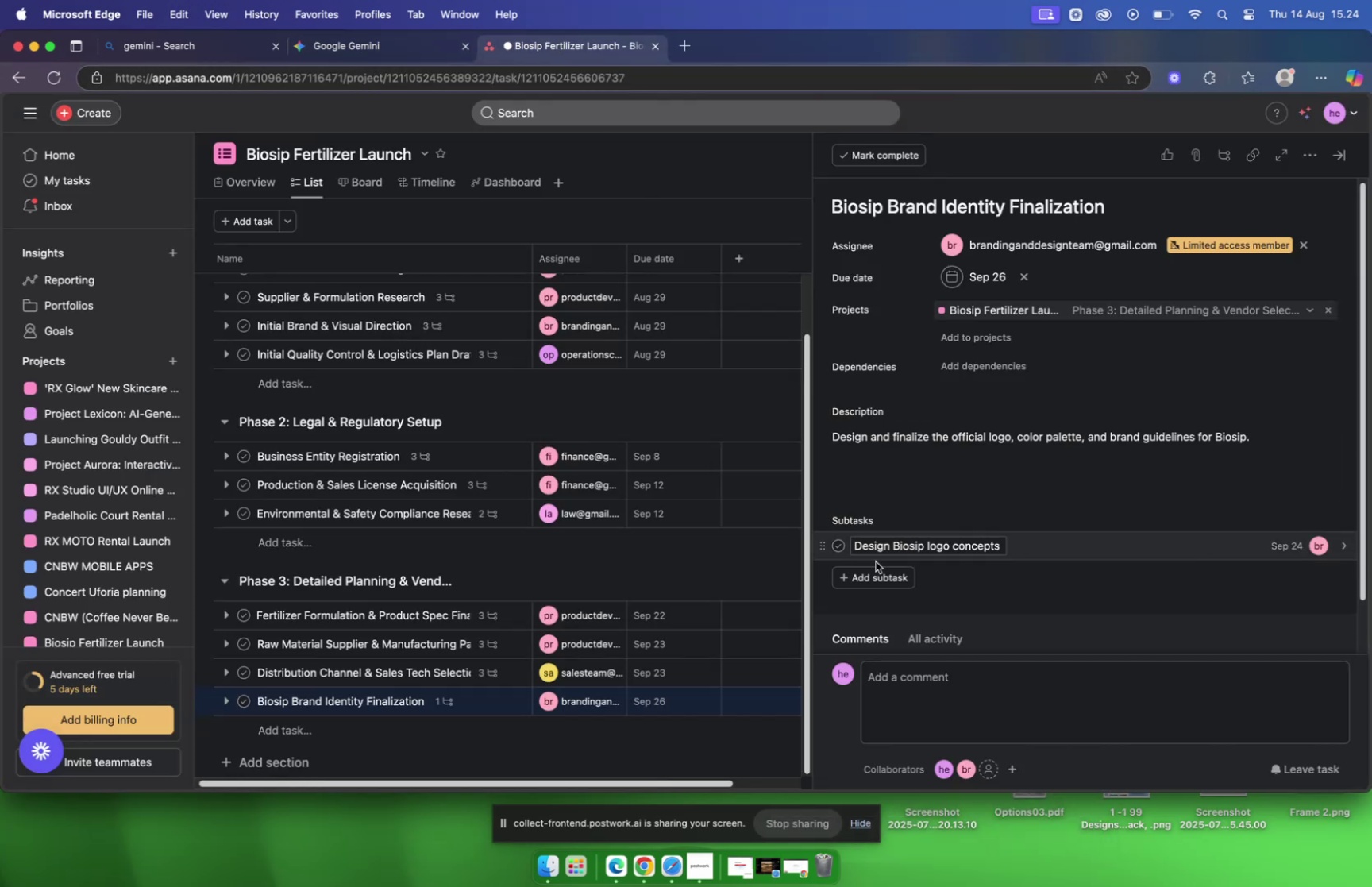 
left_click([873, 578])
 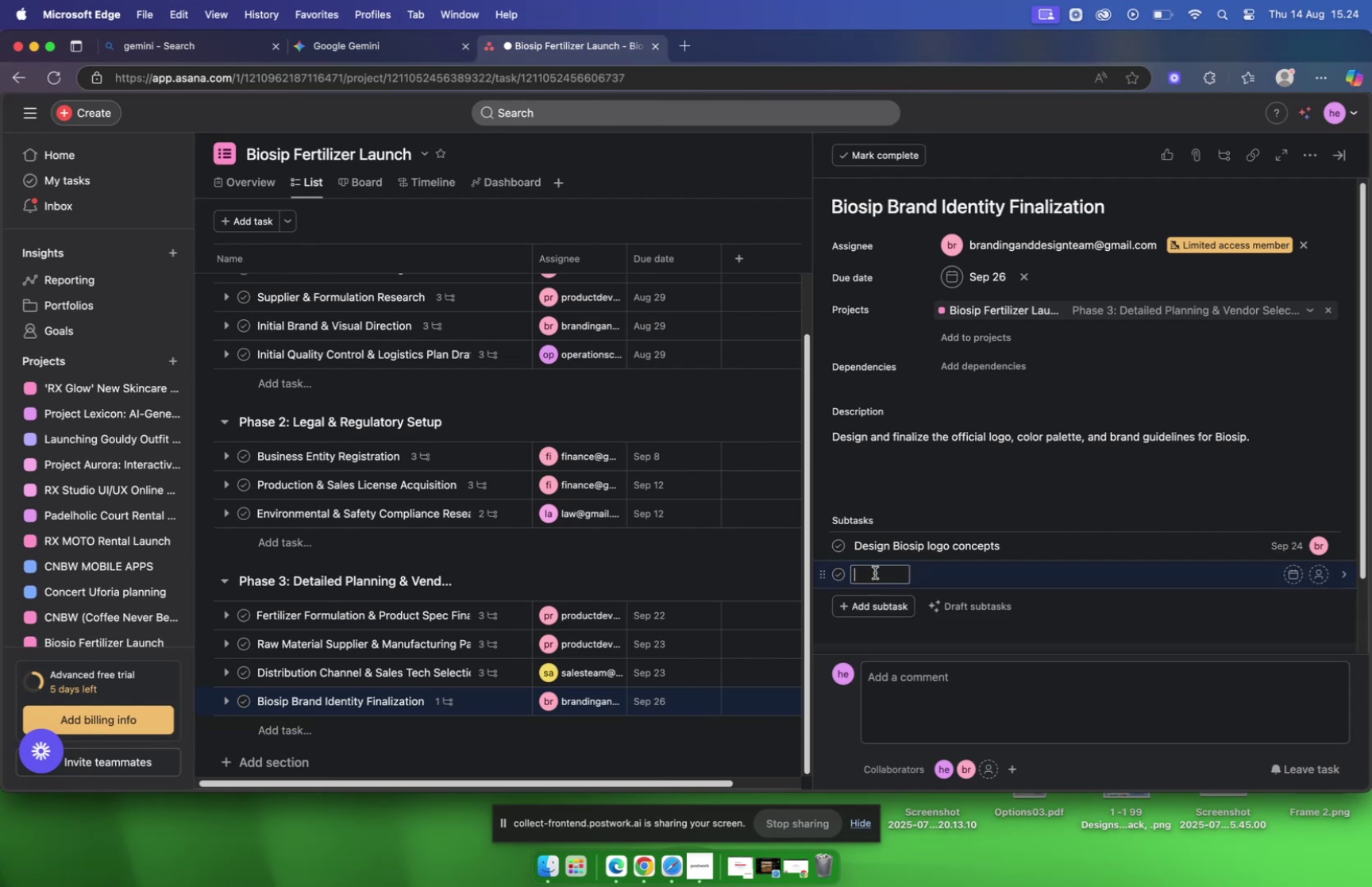 
left_click([875, 574])
 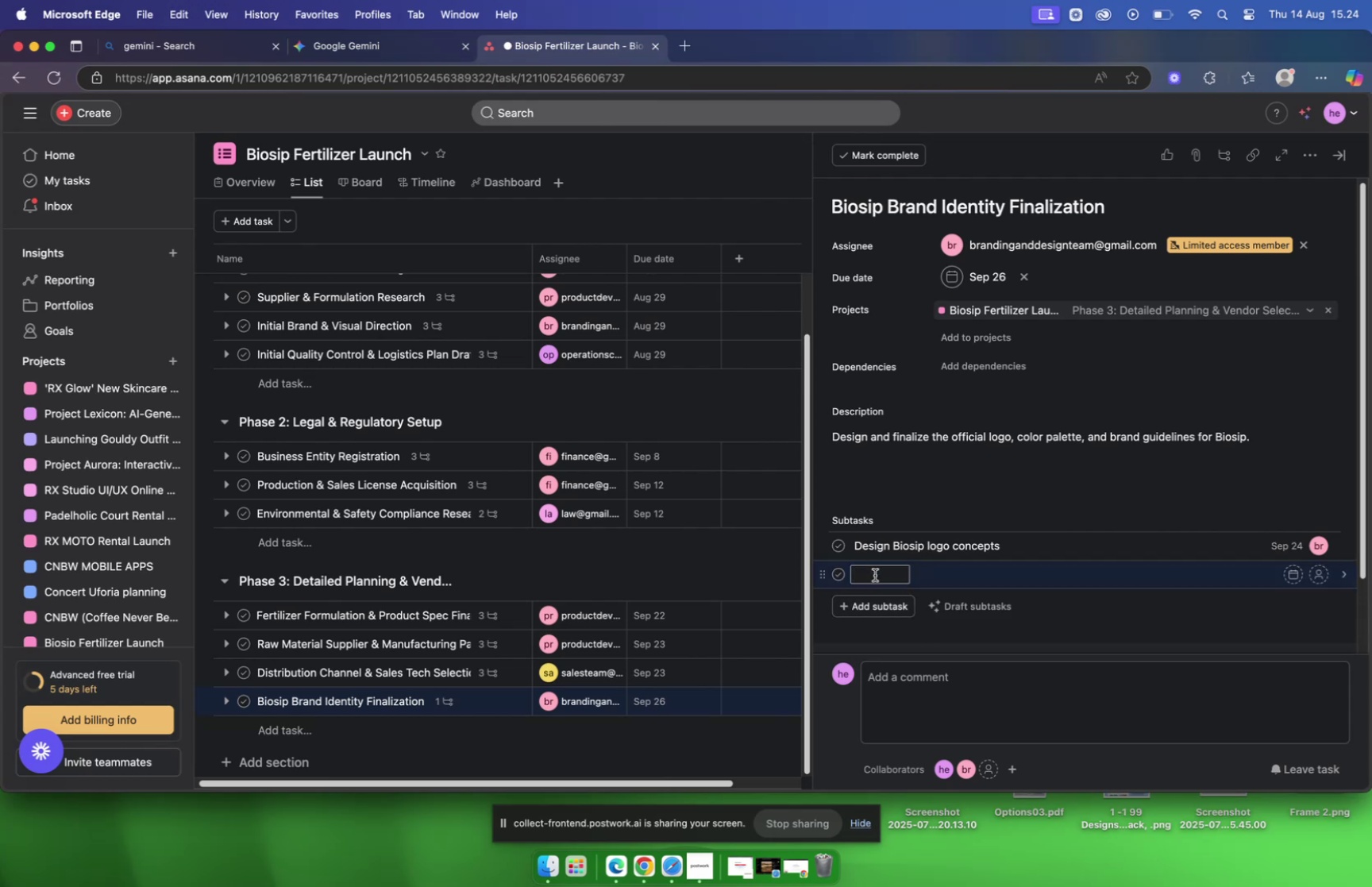 
right_click([875, 574])
 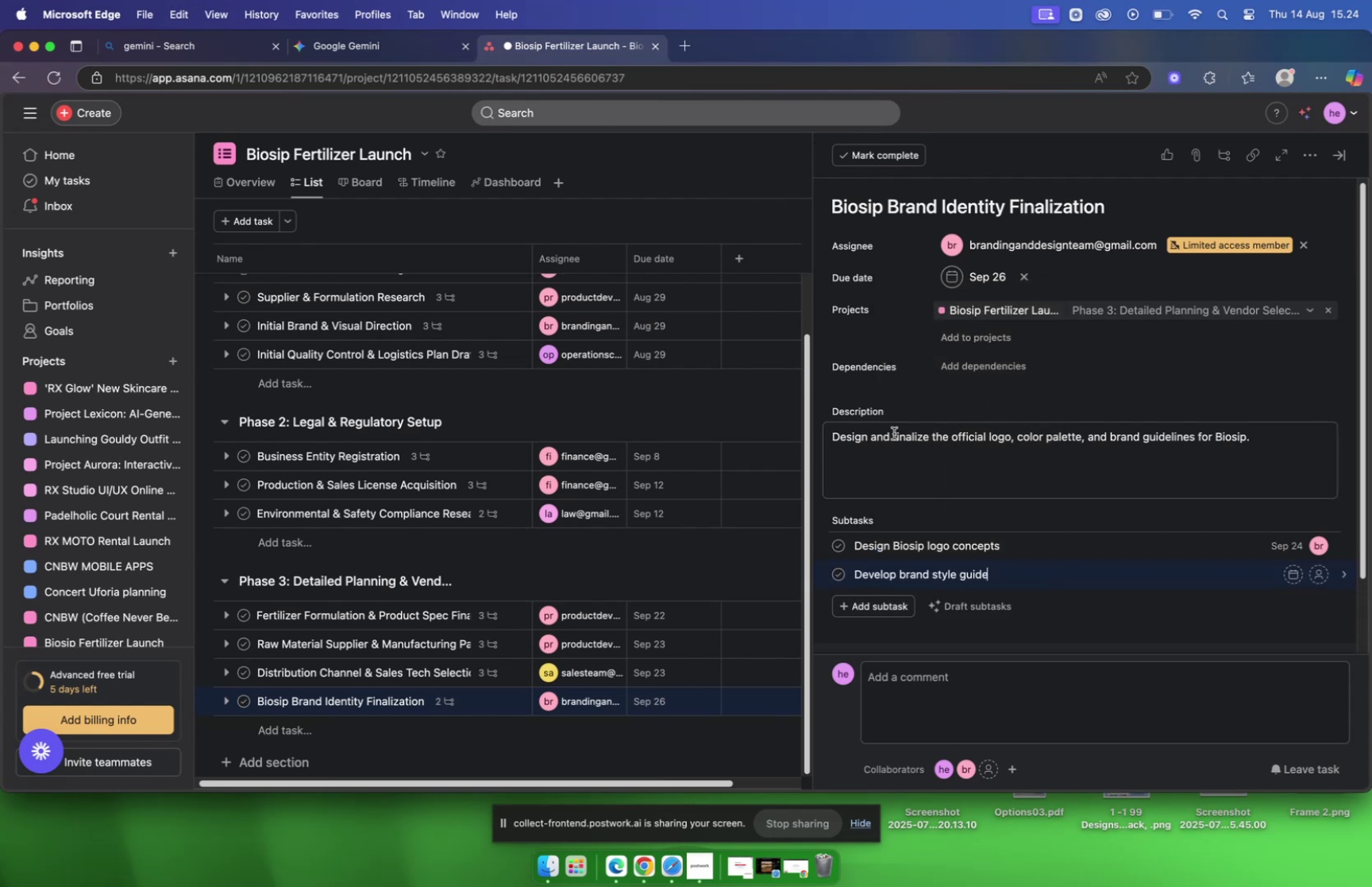 
wait(5.13)
 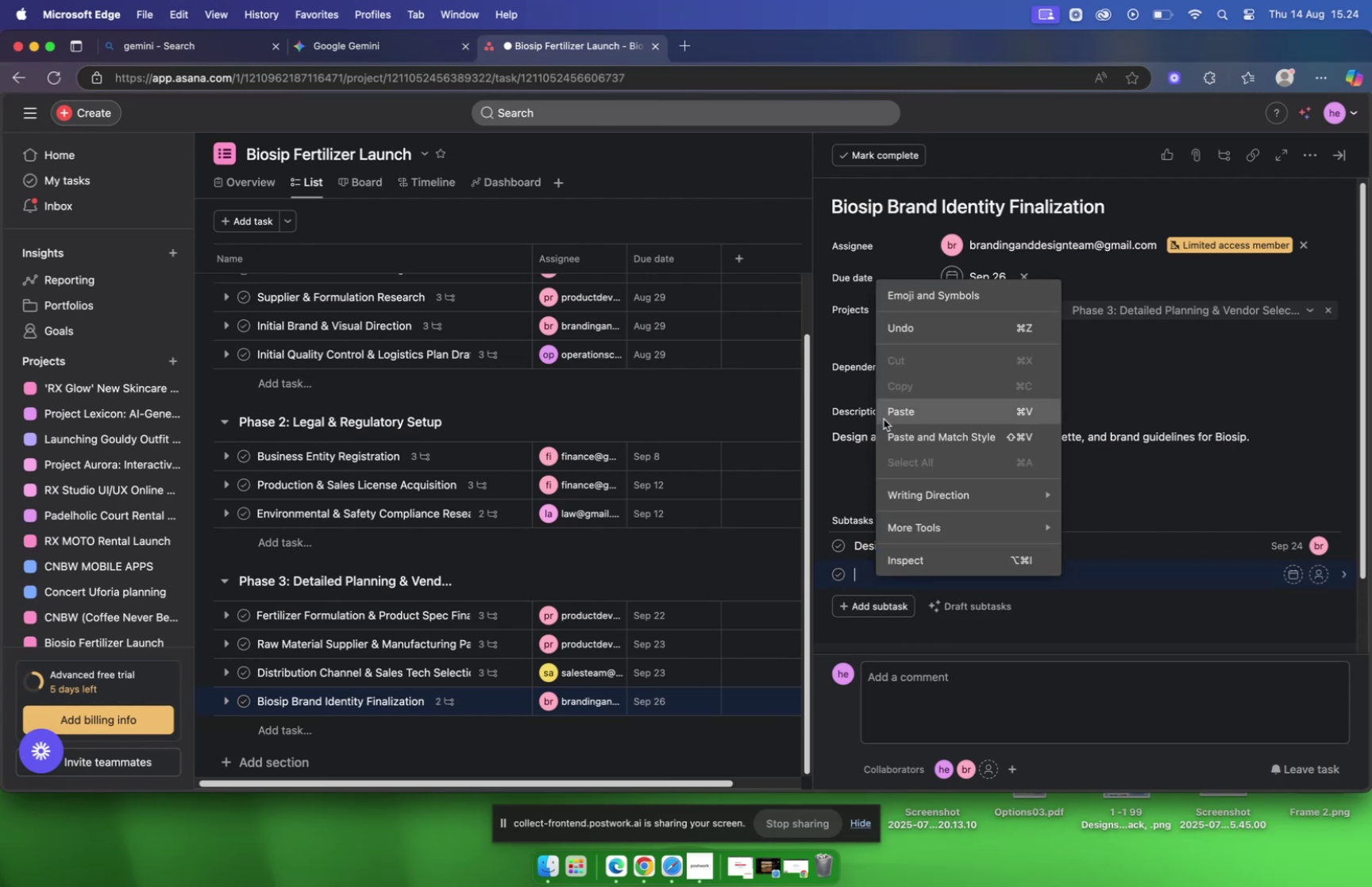 
left_click([356, 48])
 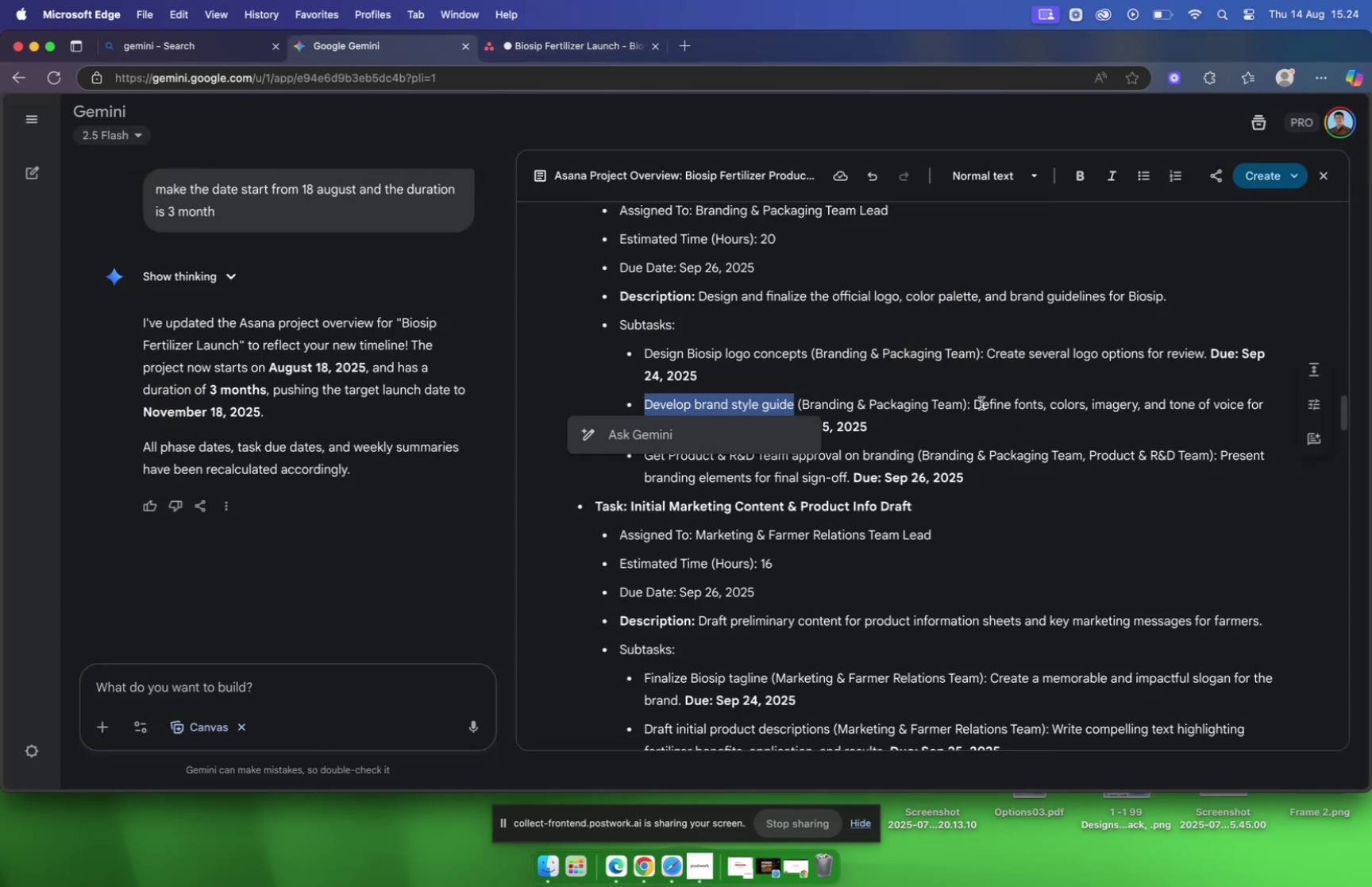 
left_click_drag(start_coordinate=[976, 403], to_coordinate=[754, 429])
 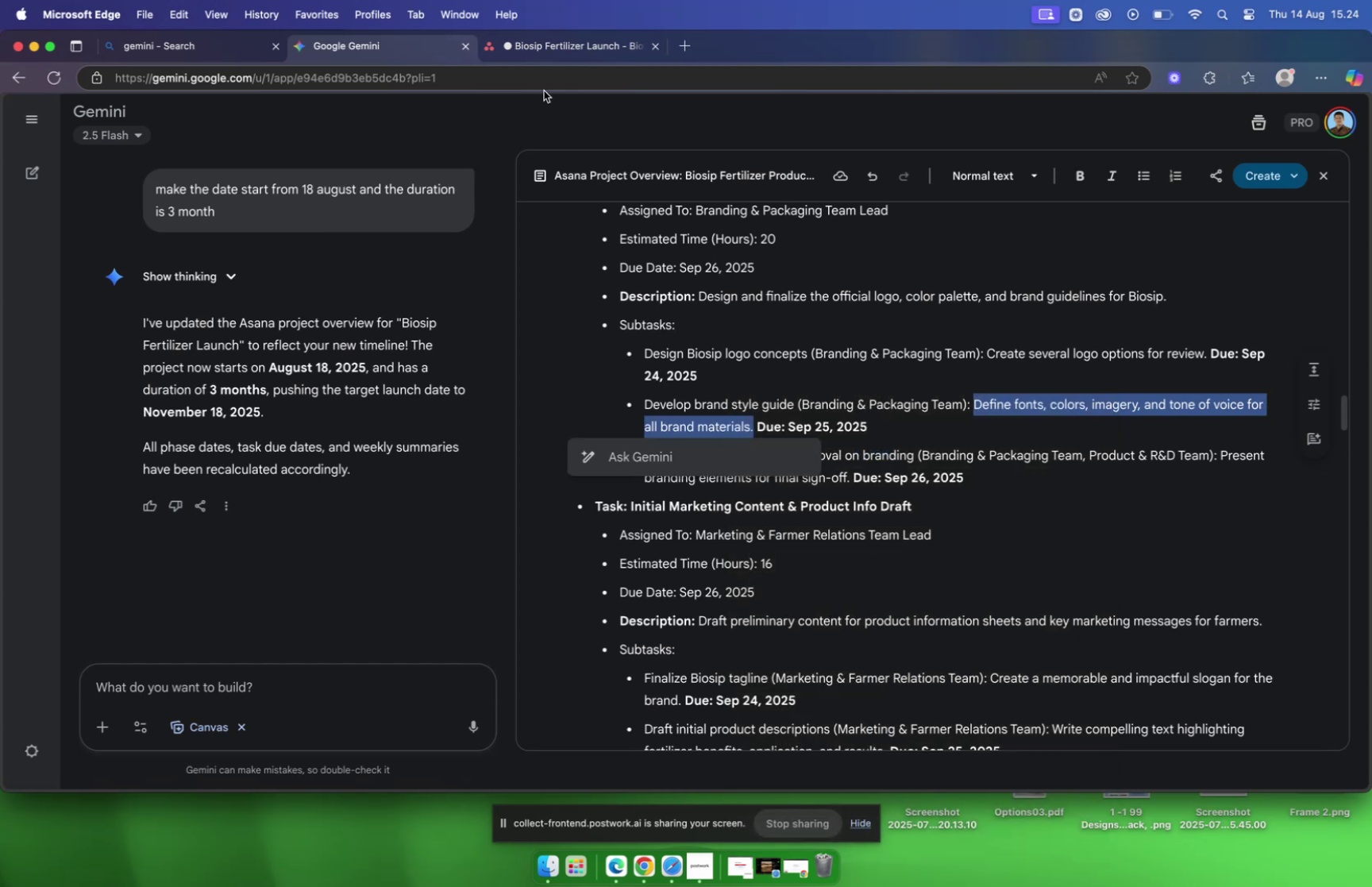 
left_click([554, 44])
 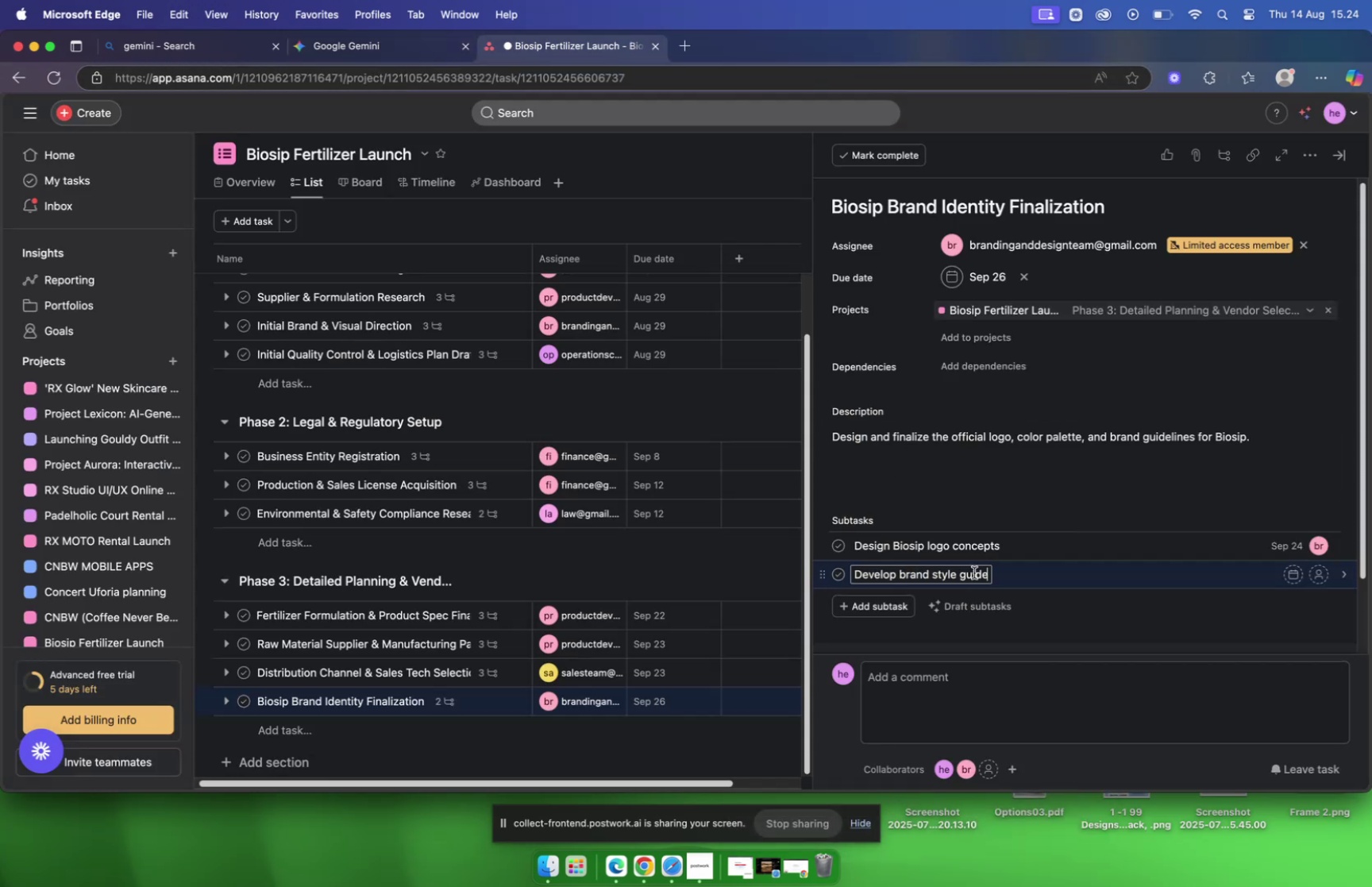 
left_click([1055, 577])
 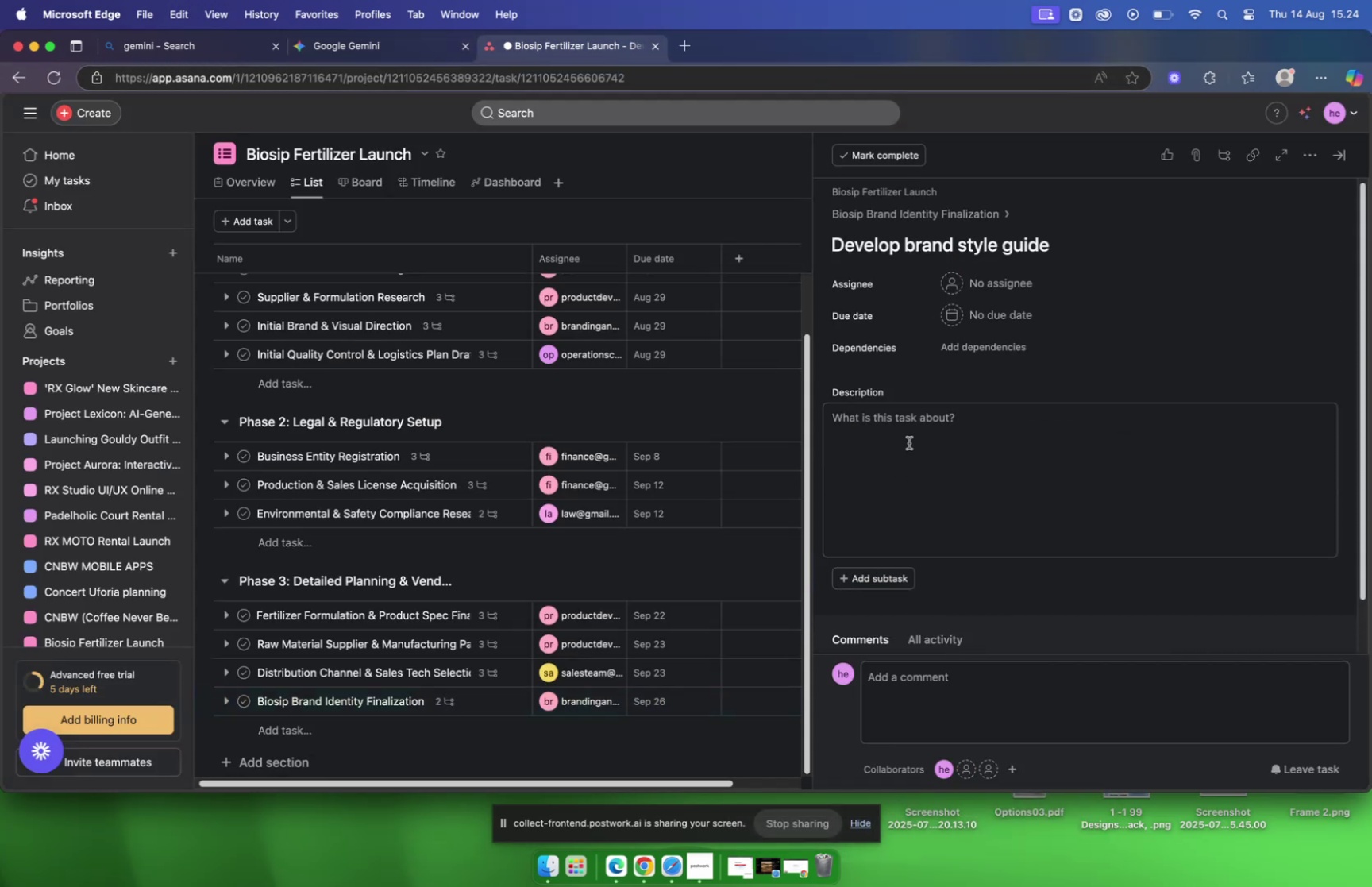 
right_click([908, 434])
 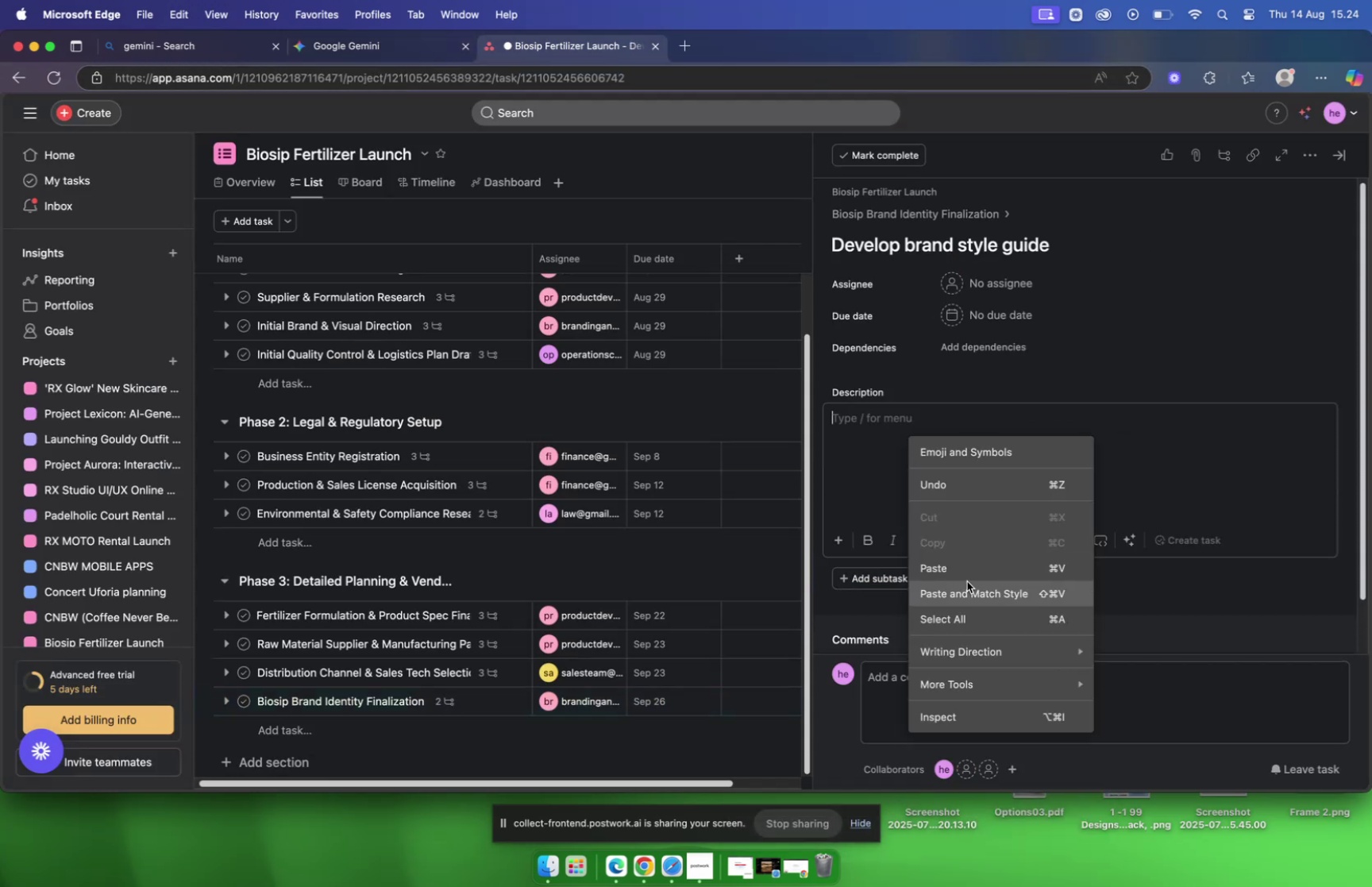 
left_click([967, 576])
 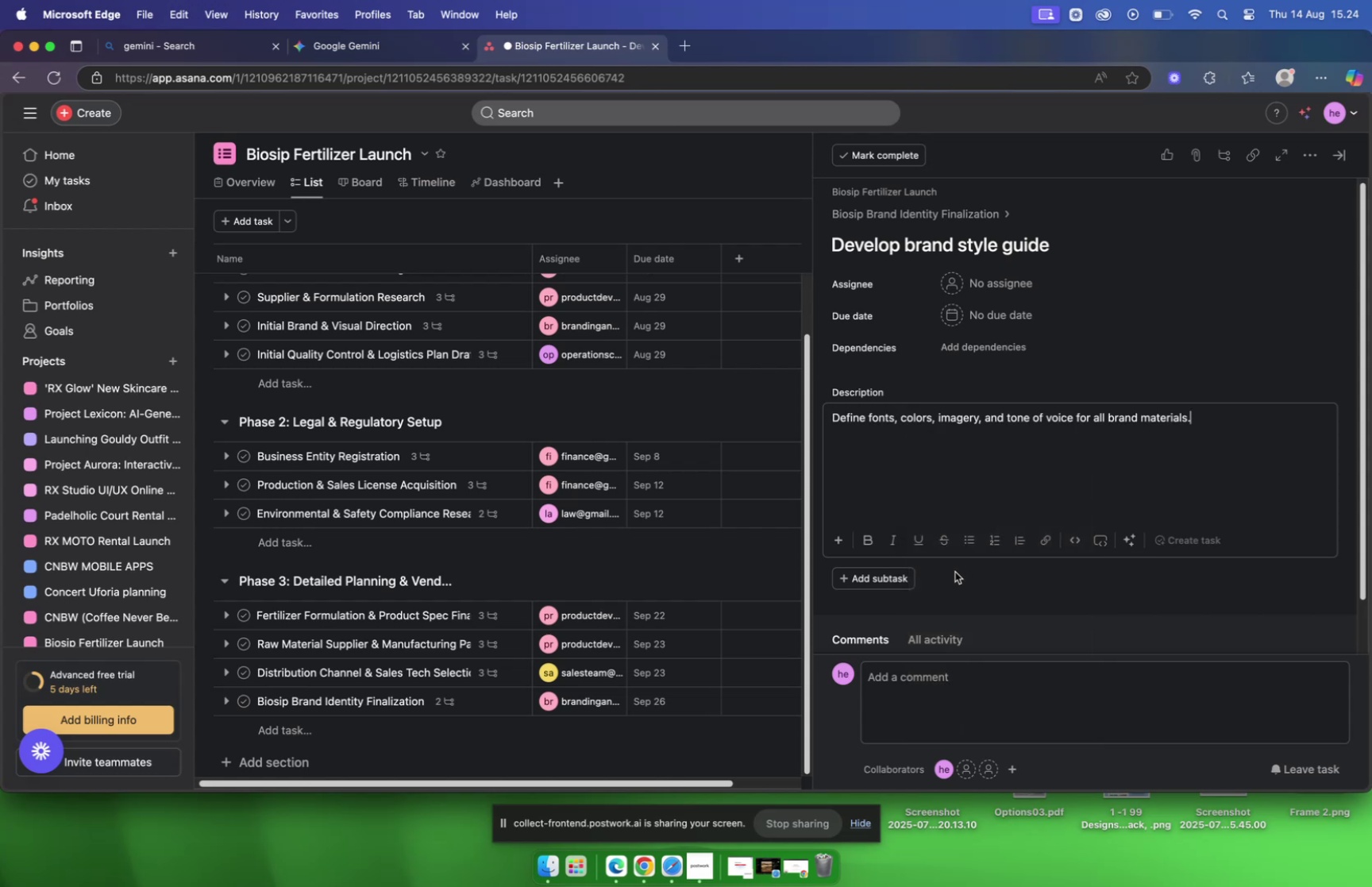 
wait(5.82)
 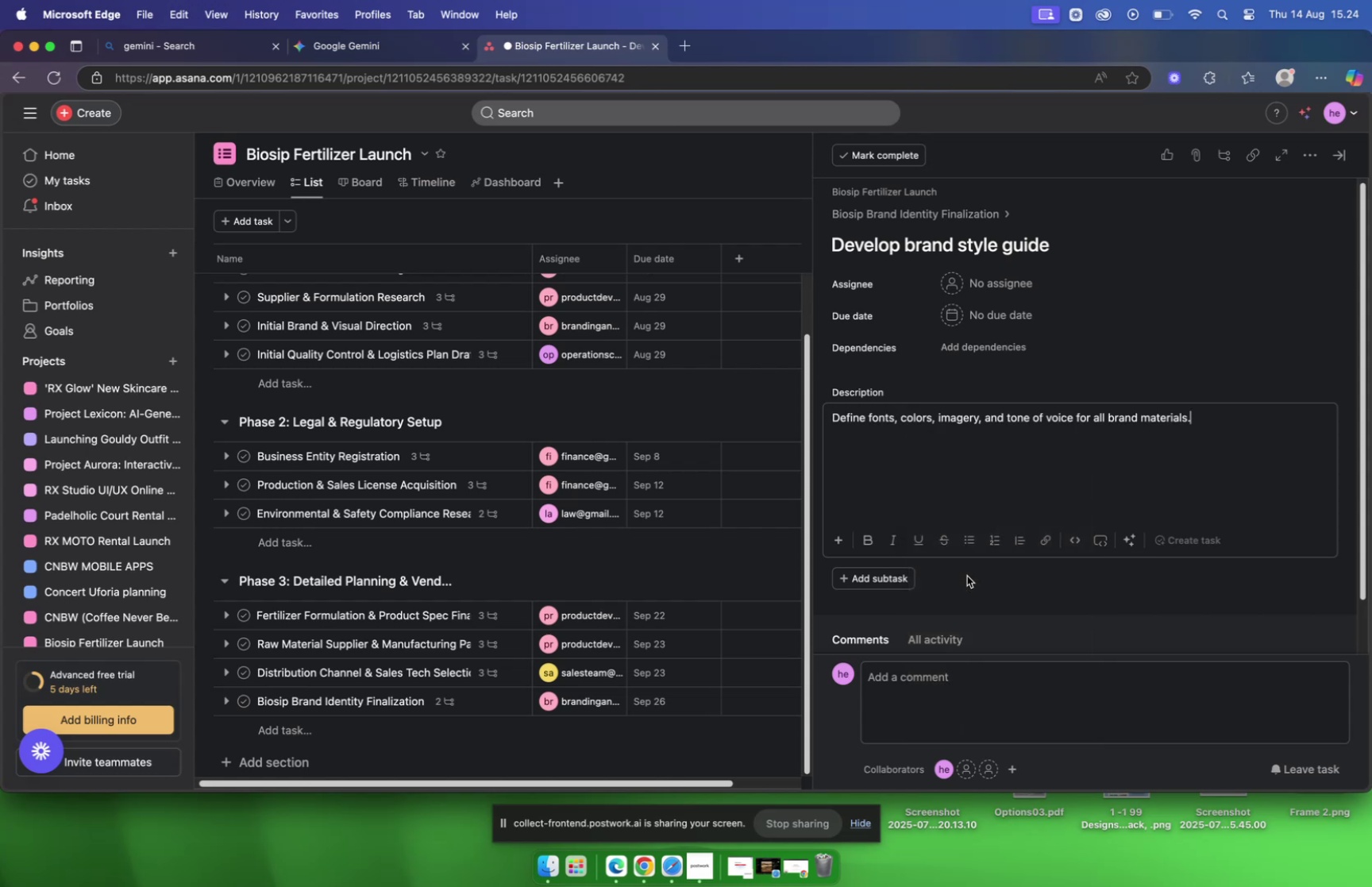 
left_click([352, 47])
 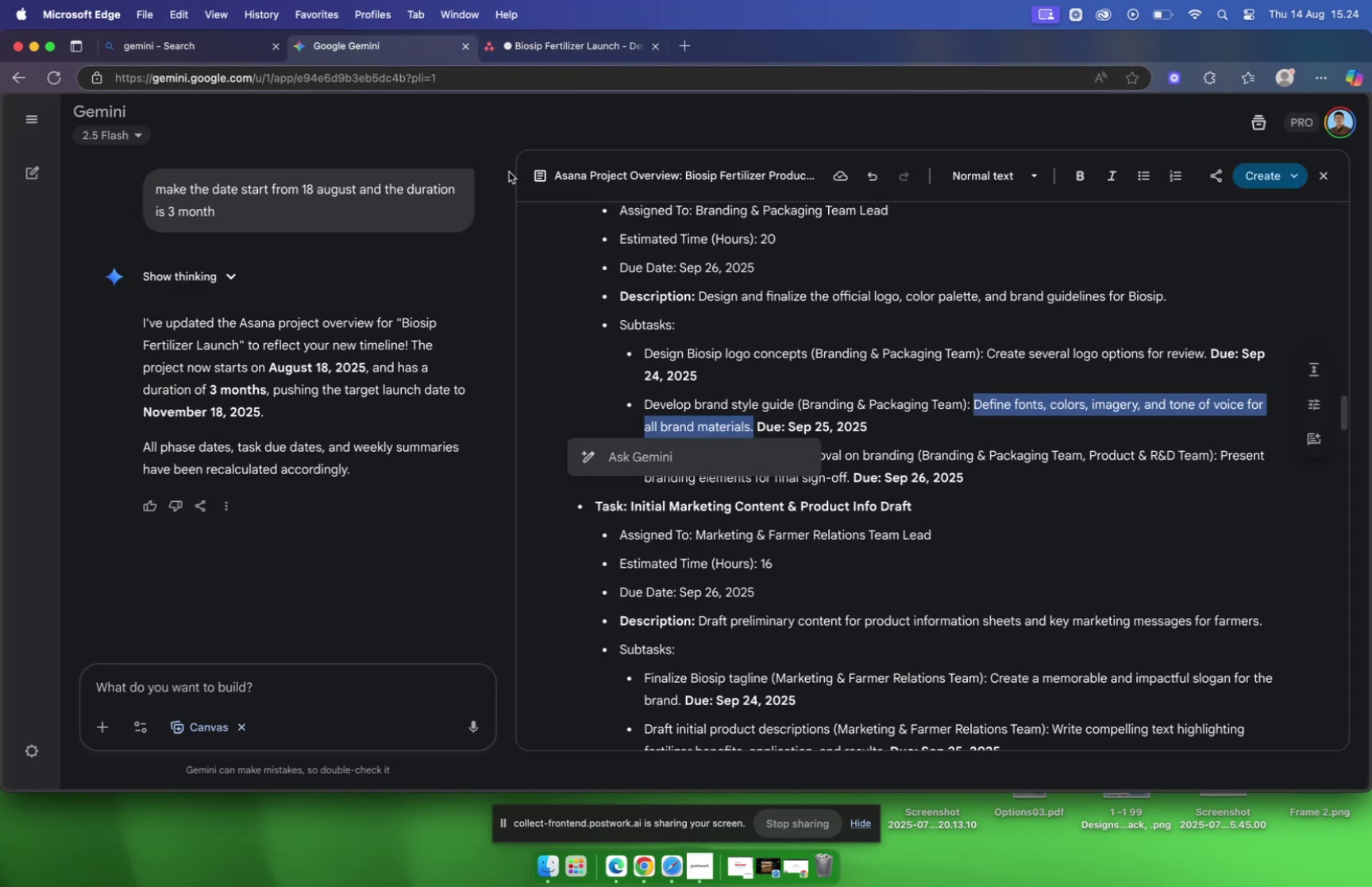 
left_click([200, 44])
 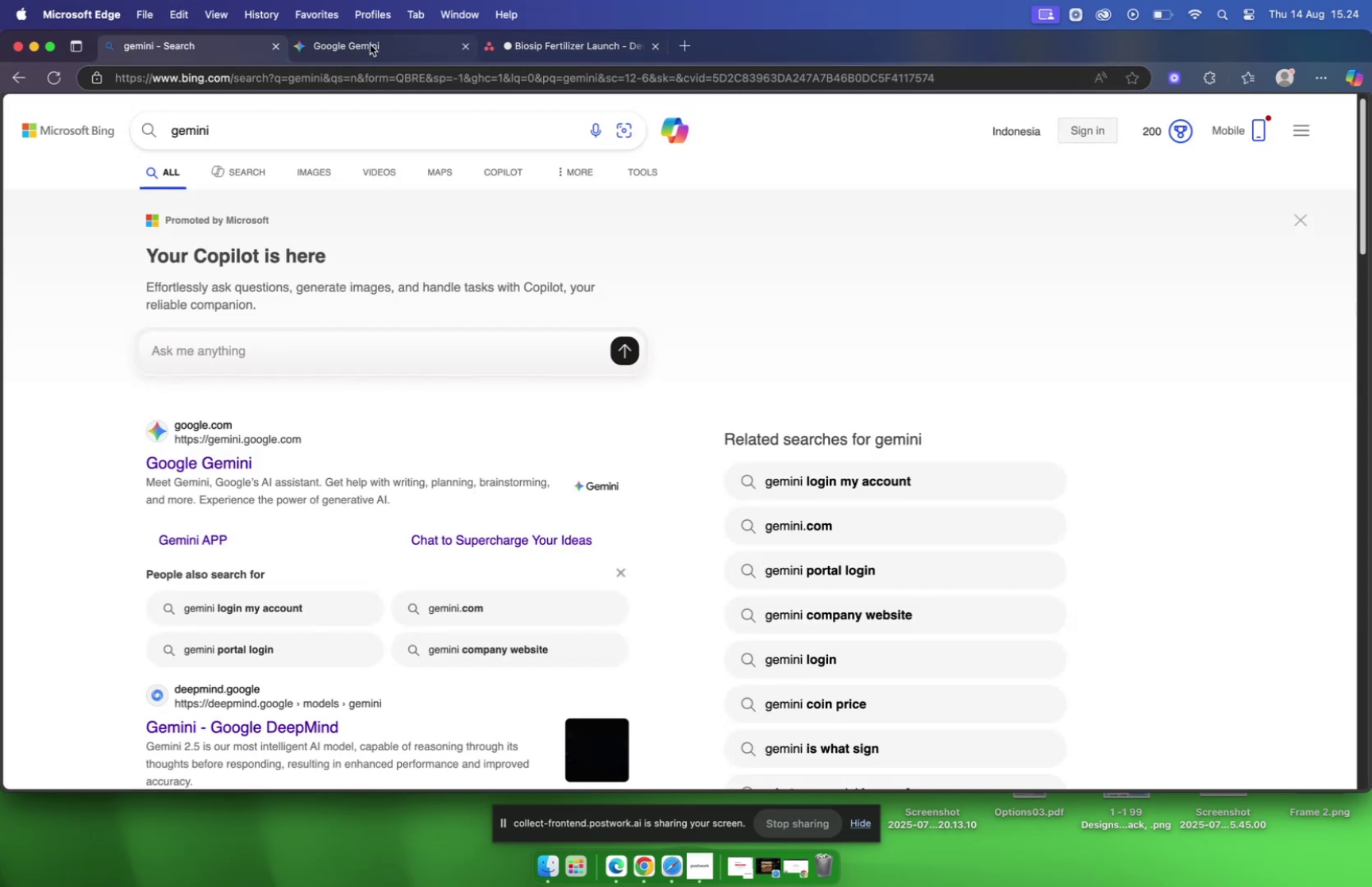 
left_click([370, 44])
 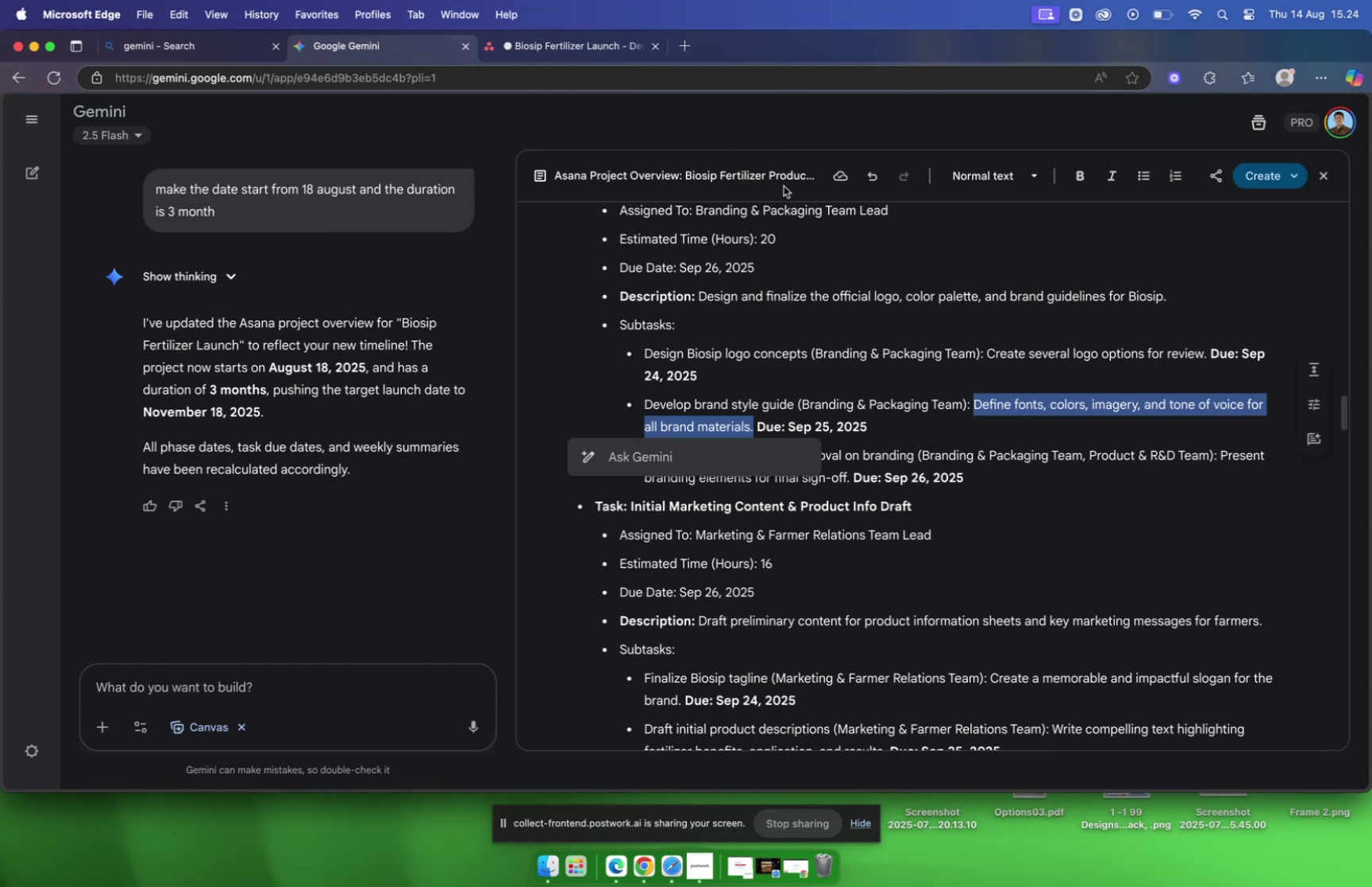 
left_click([563, 52])
 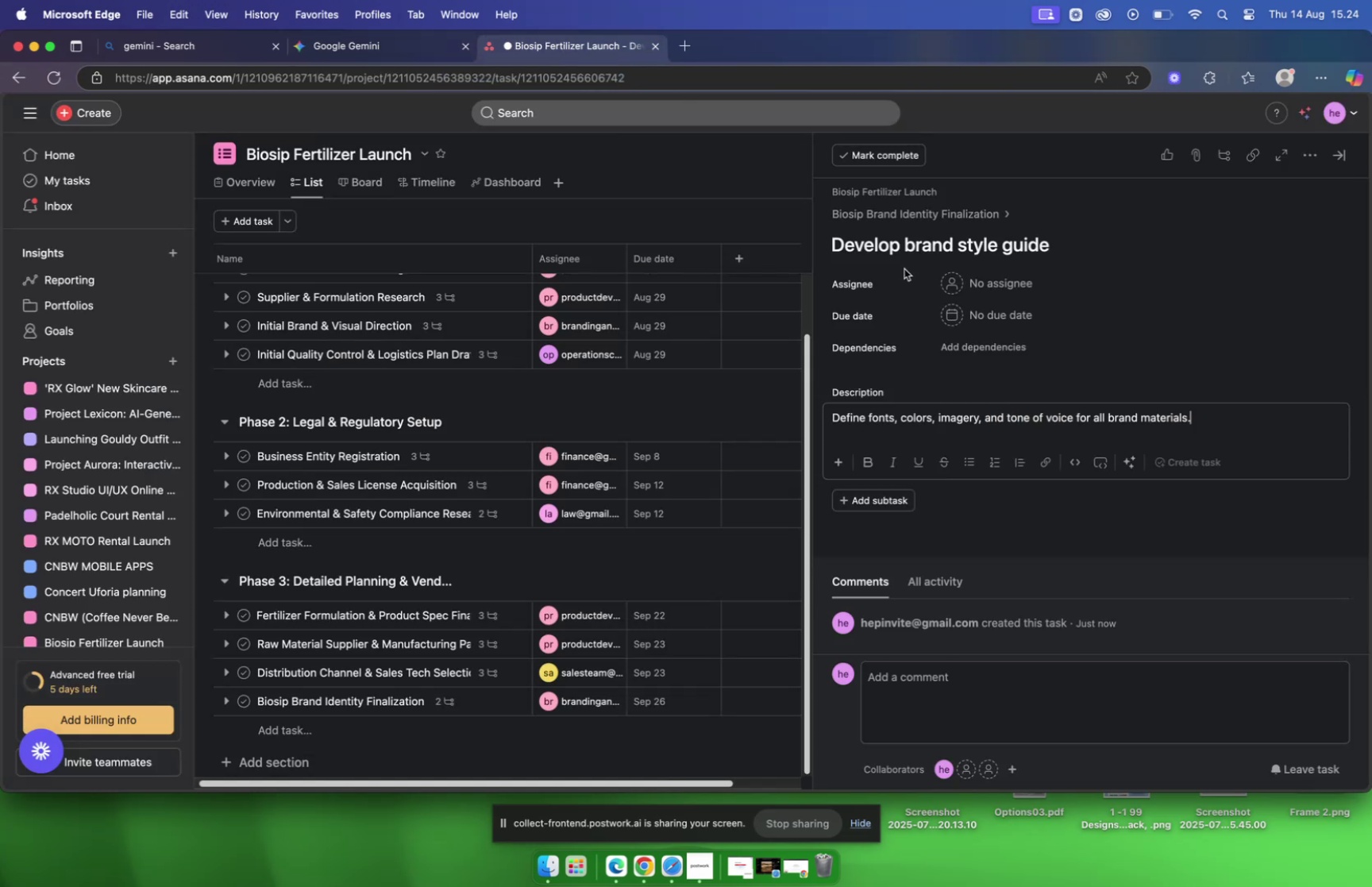 
left_click([884, 221])
 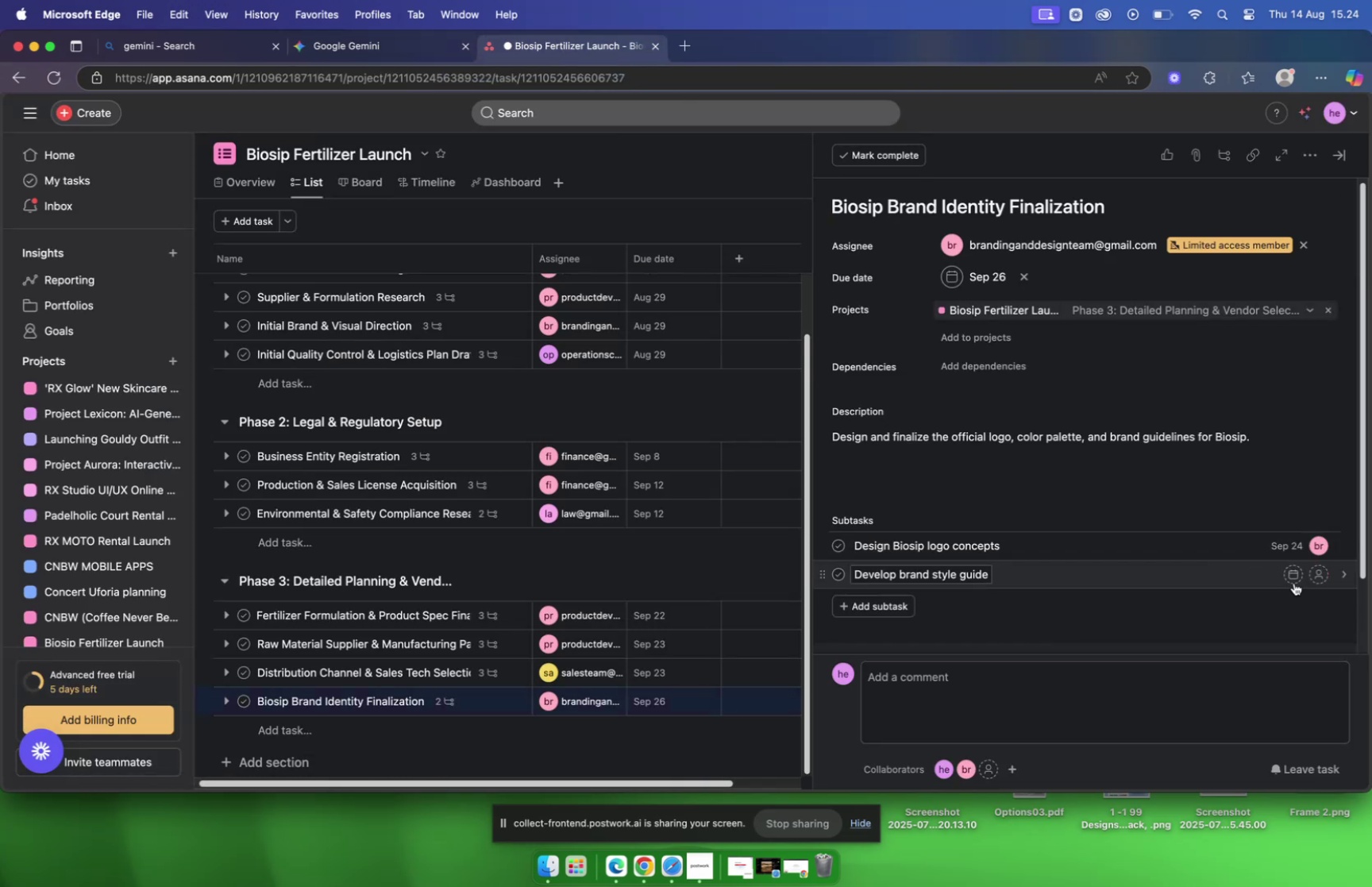 
left_click([1294, 573])
 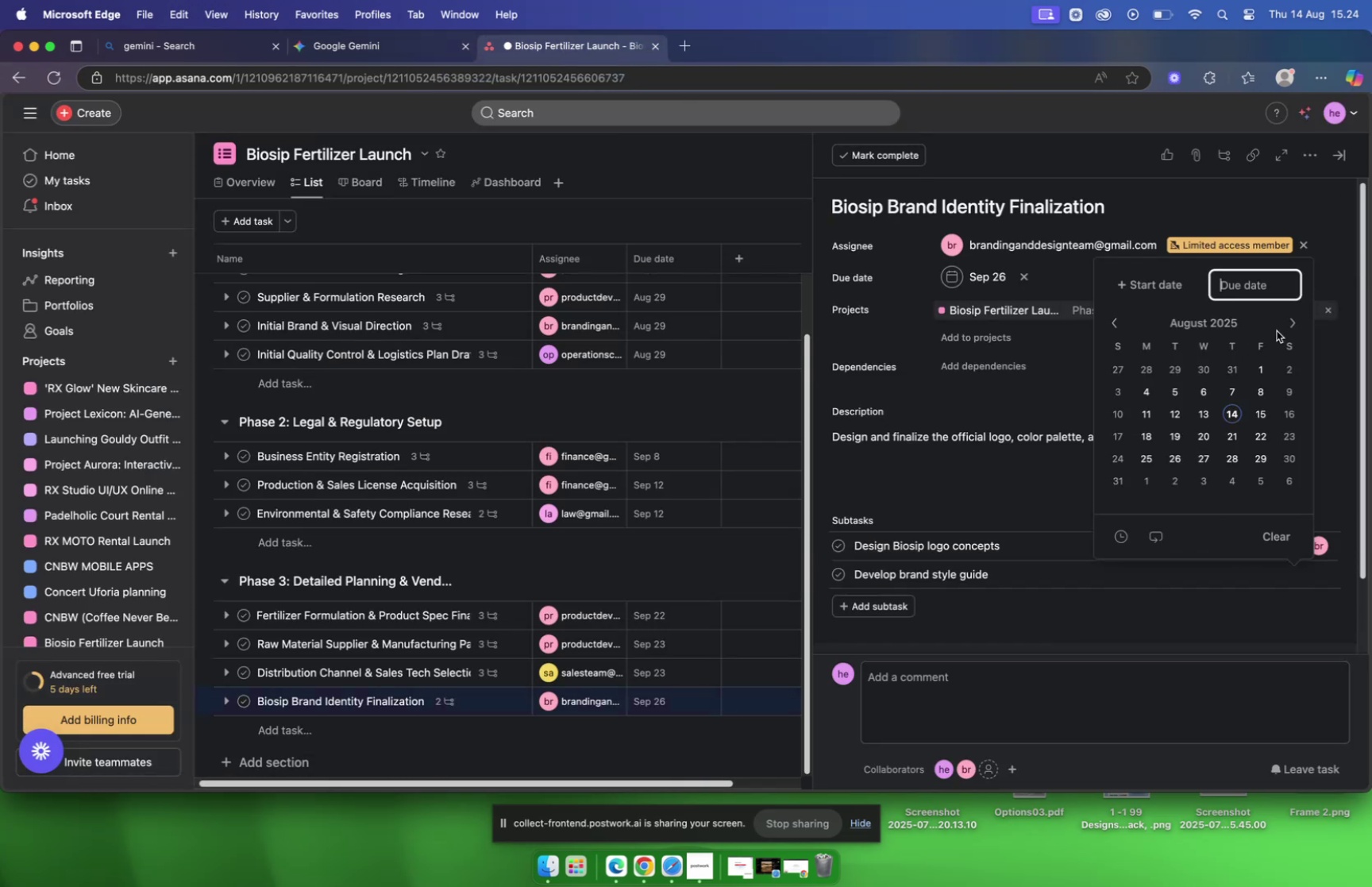 
left_click([1289, 326])
 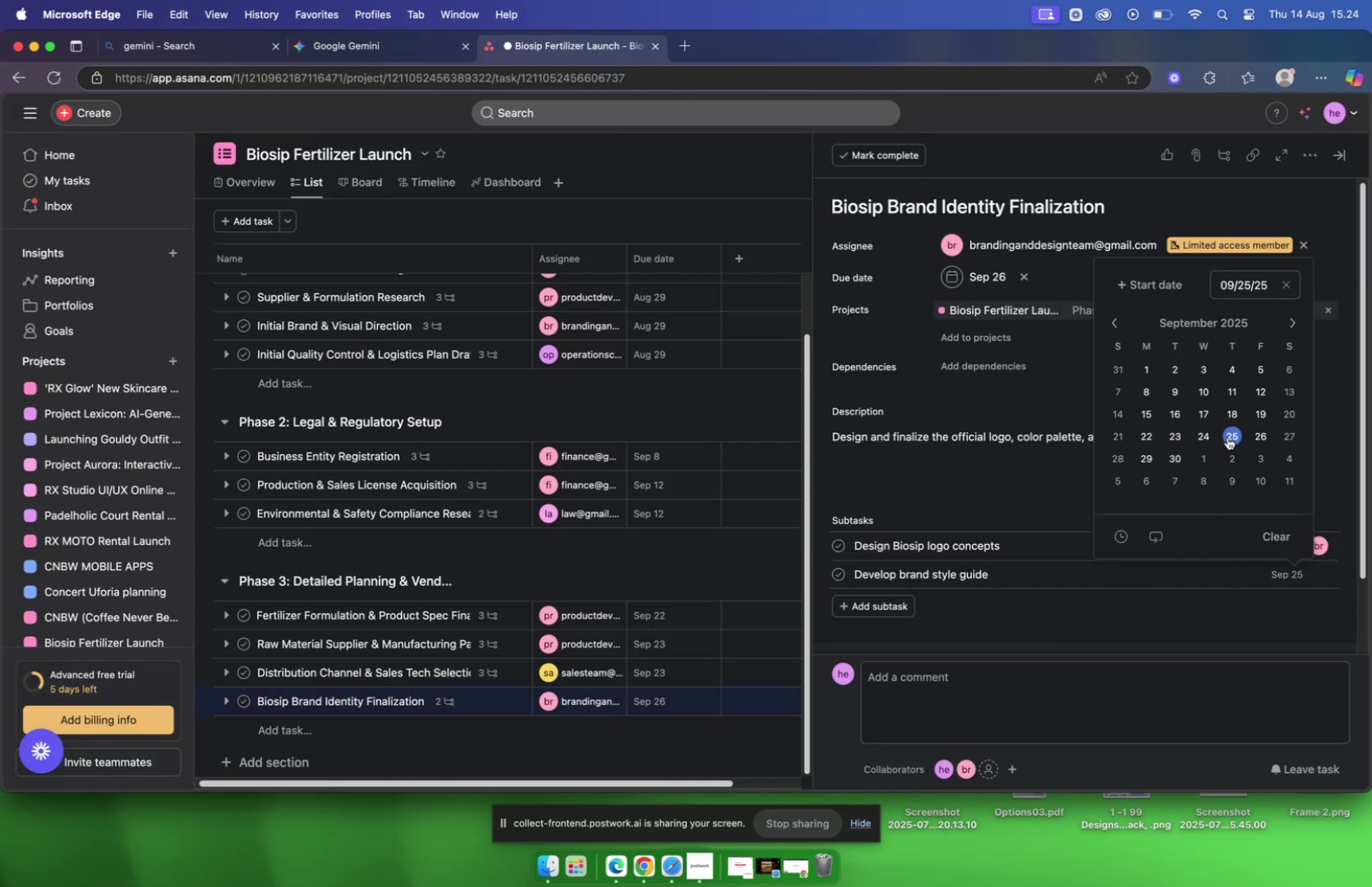 
mouse_move([1314, 544])
 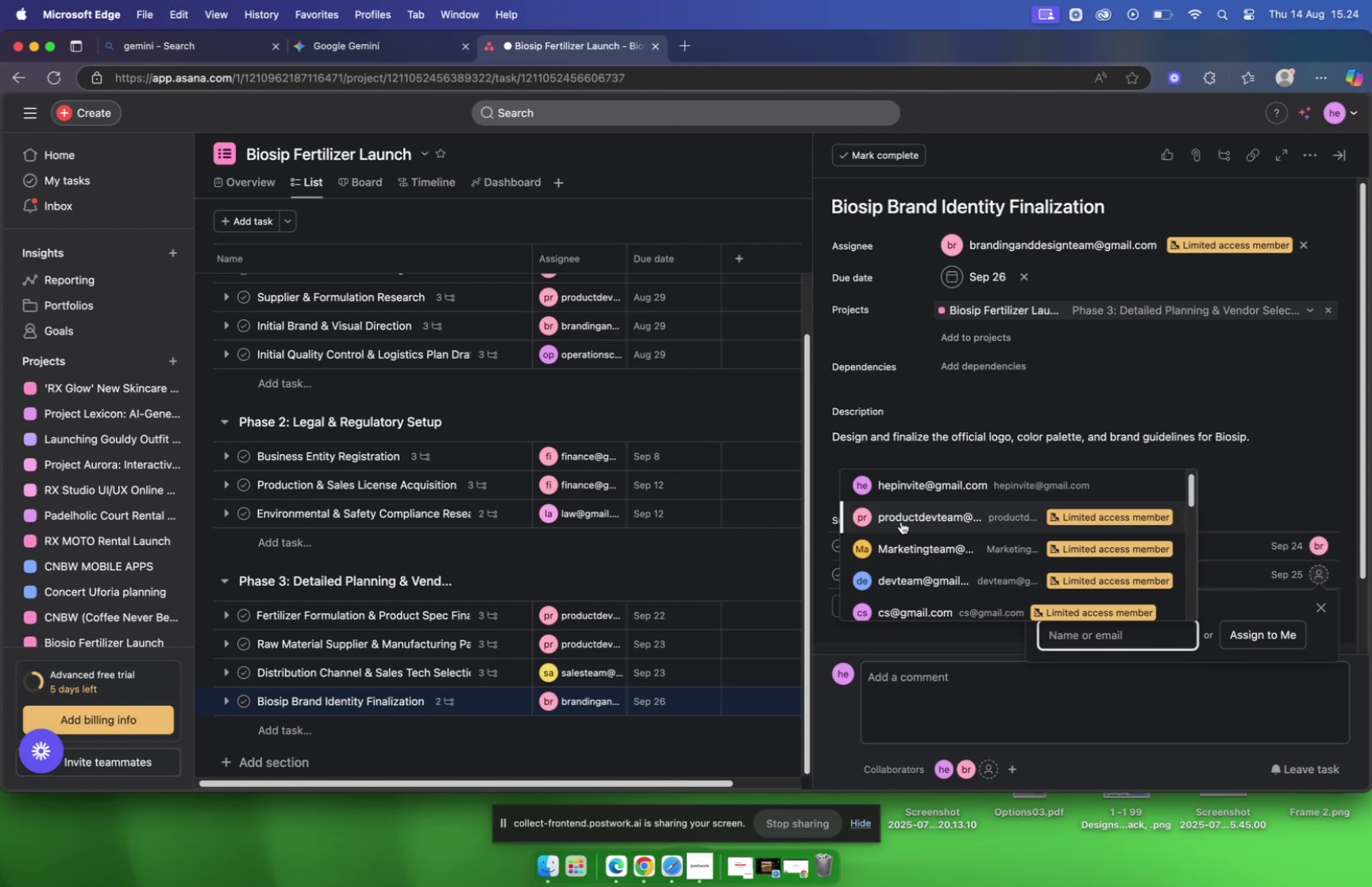 
type(br)
 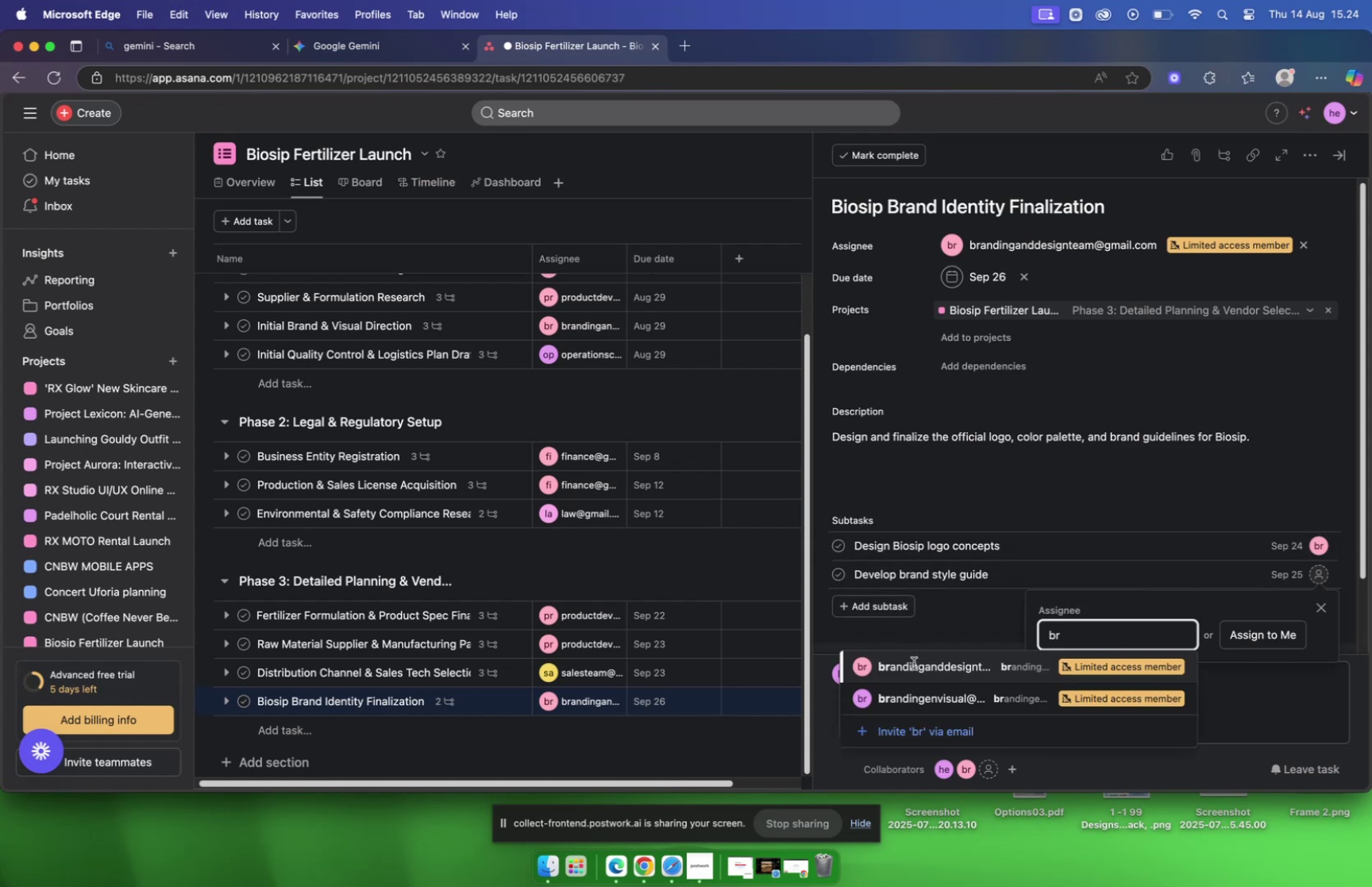 
left_click([886, 605])
 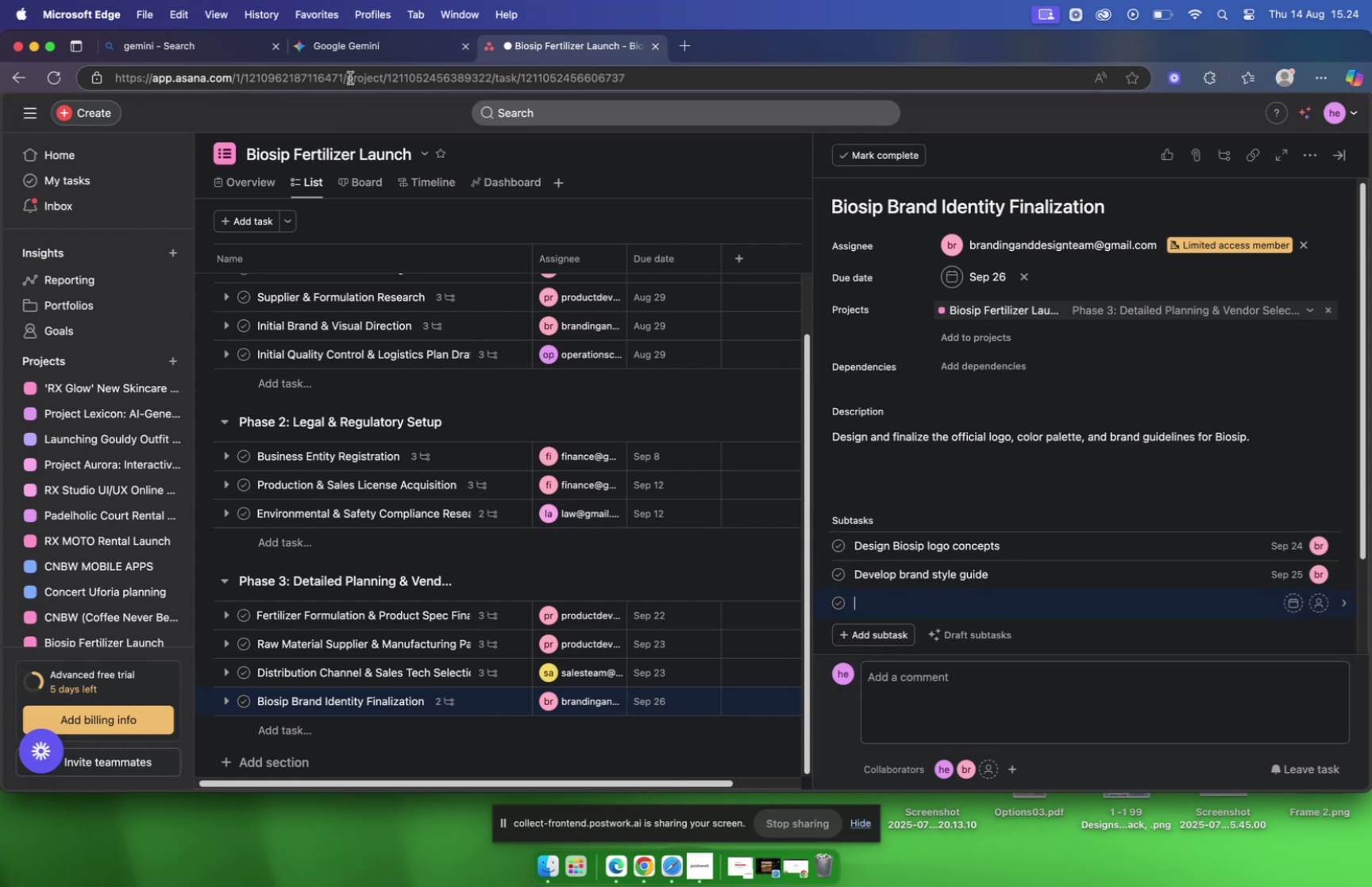 
left_click([352, 40])
 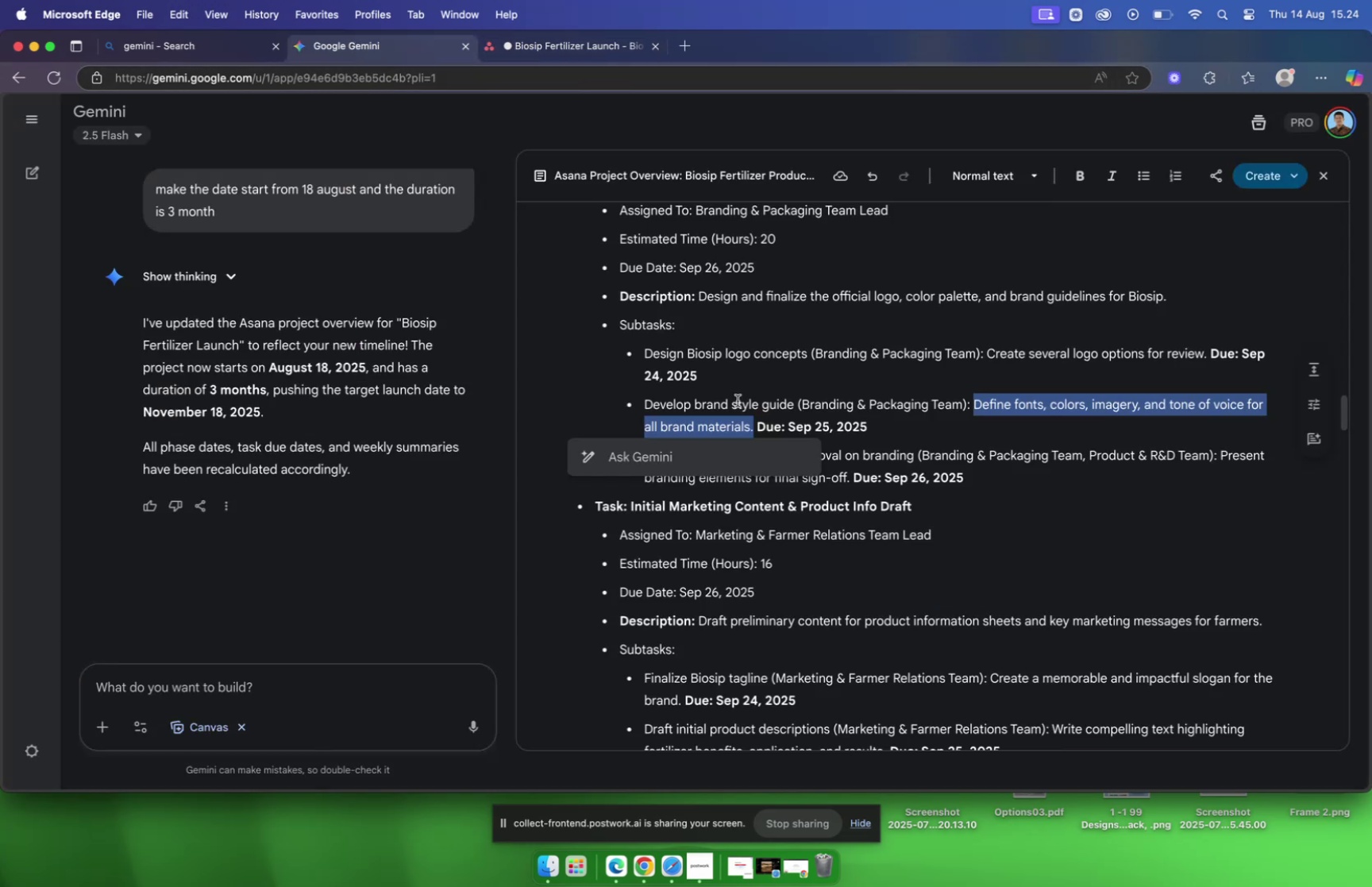 
scroll: coordinate [744, 398], scroll_direction: down, amount: 2.0
 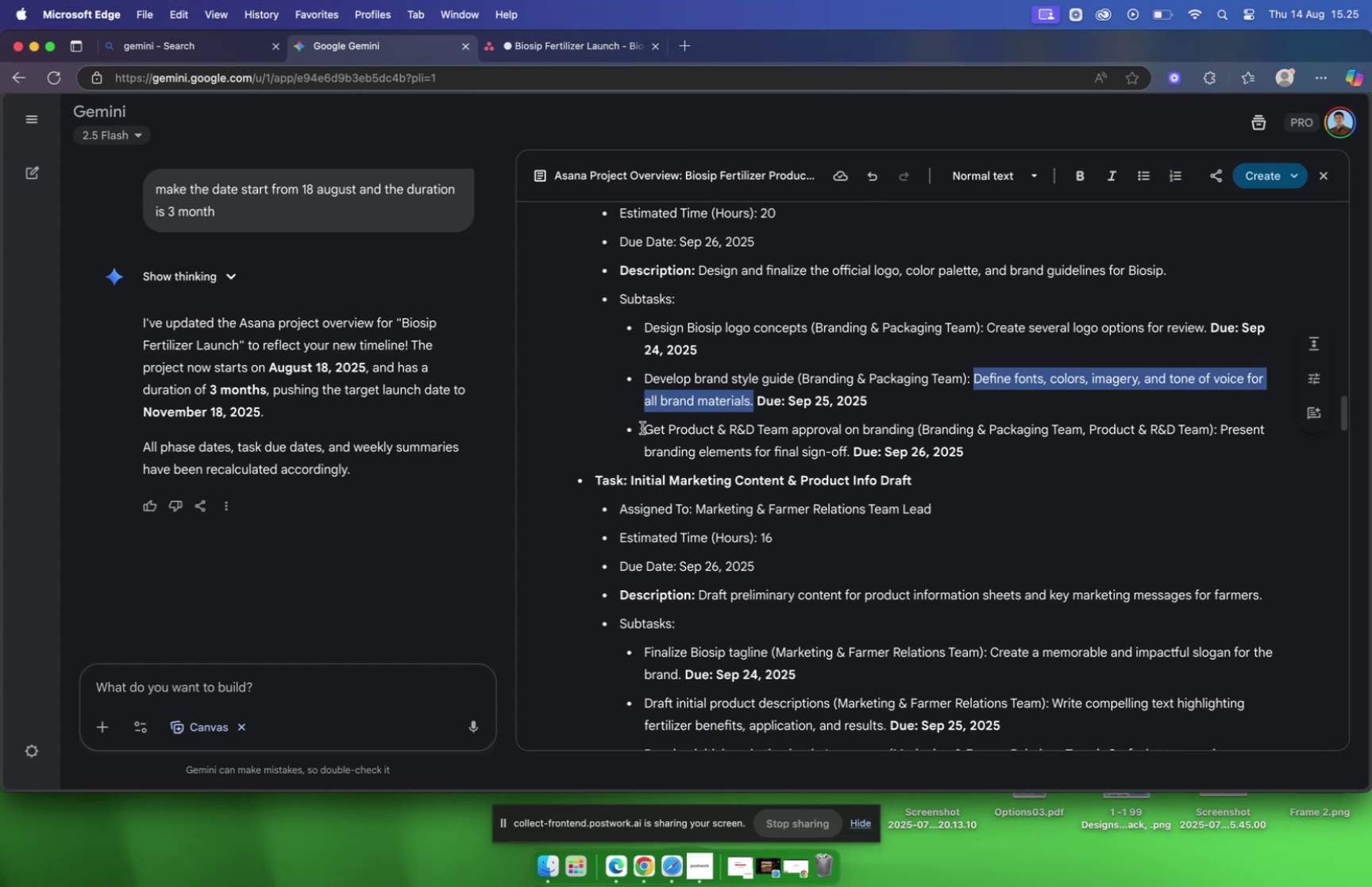 
left_click_drag(start_coordinate=[641, 428], to_coordinate=[915, 432])
 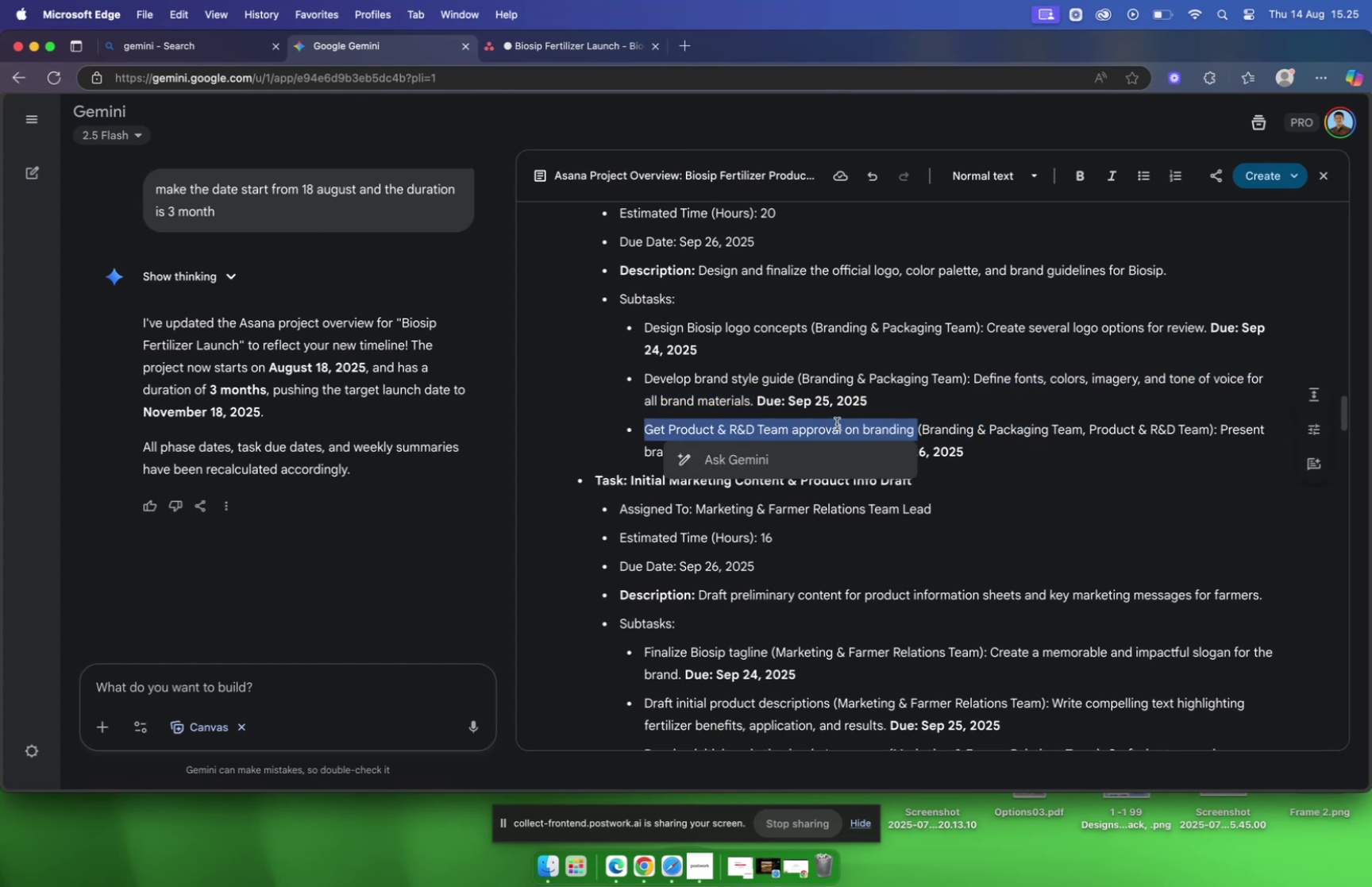 
right_click([837, 423])
 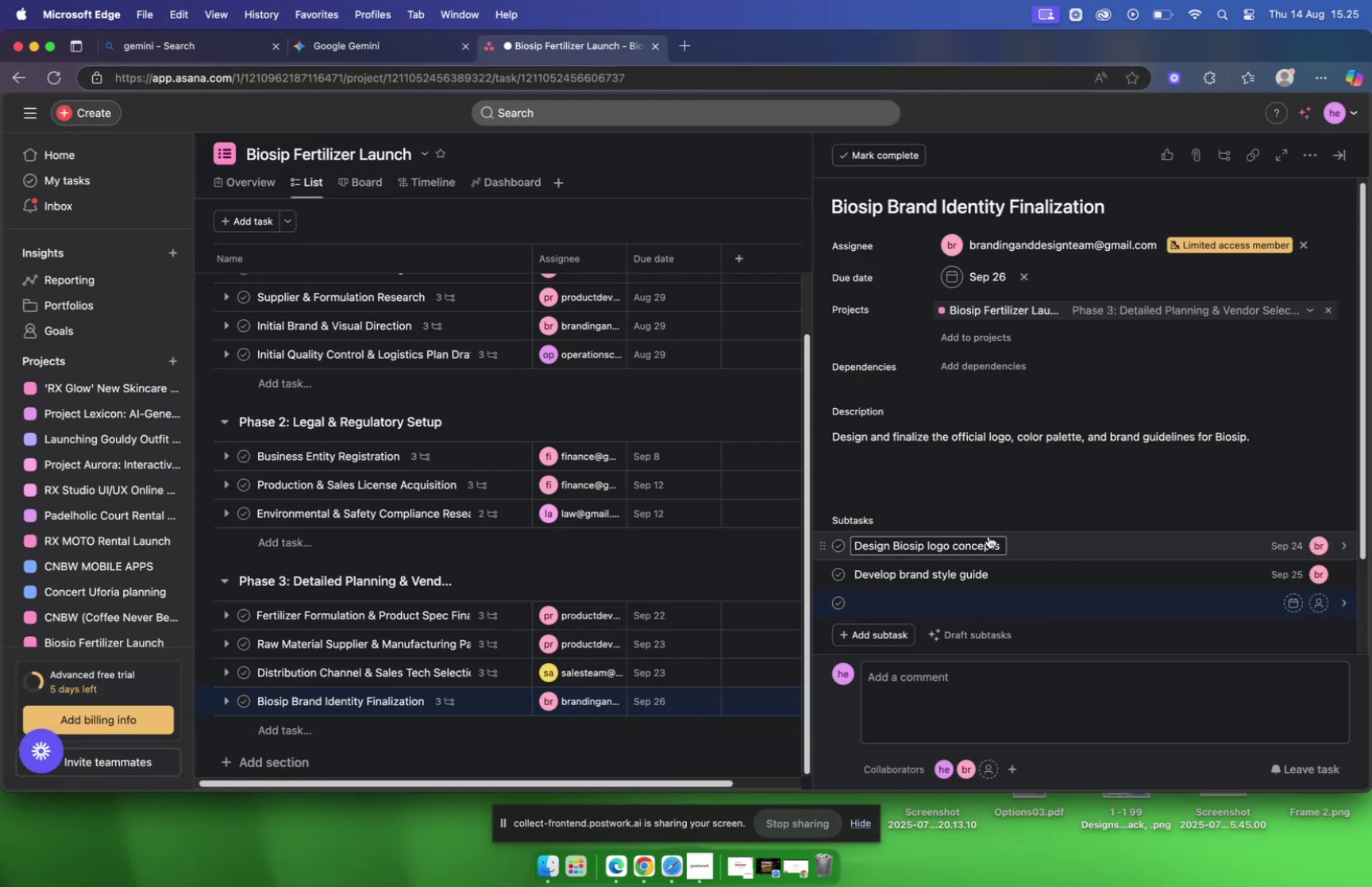 
left_click([870, 606])
 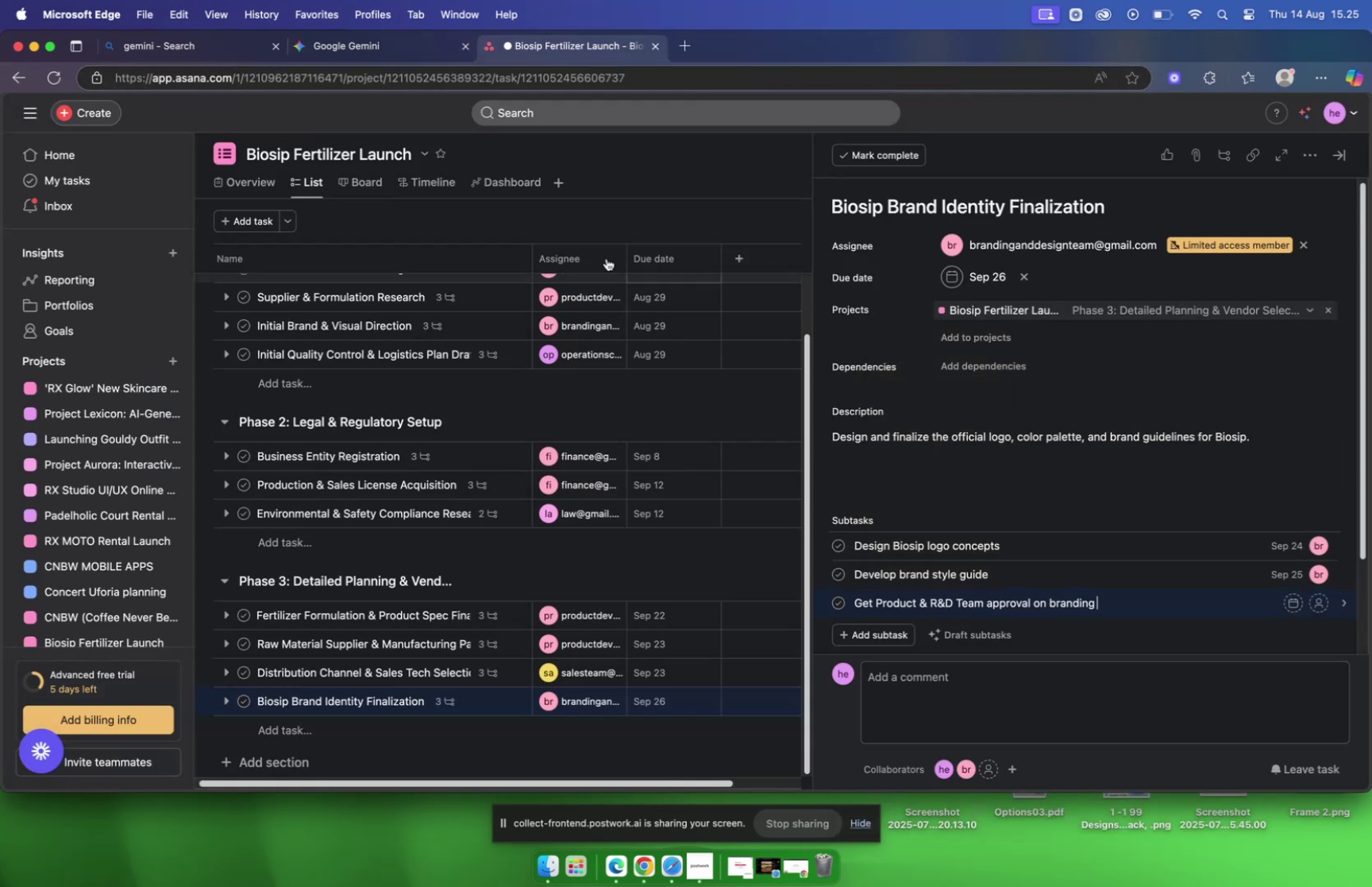 
left_click([386, 43])
 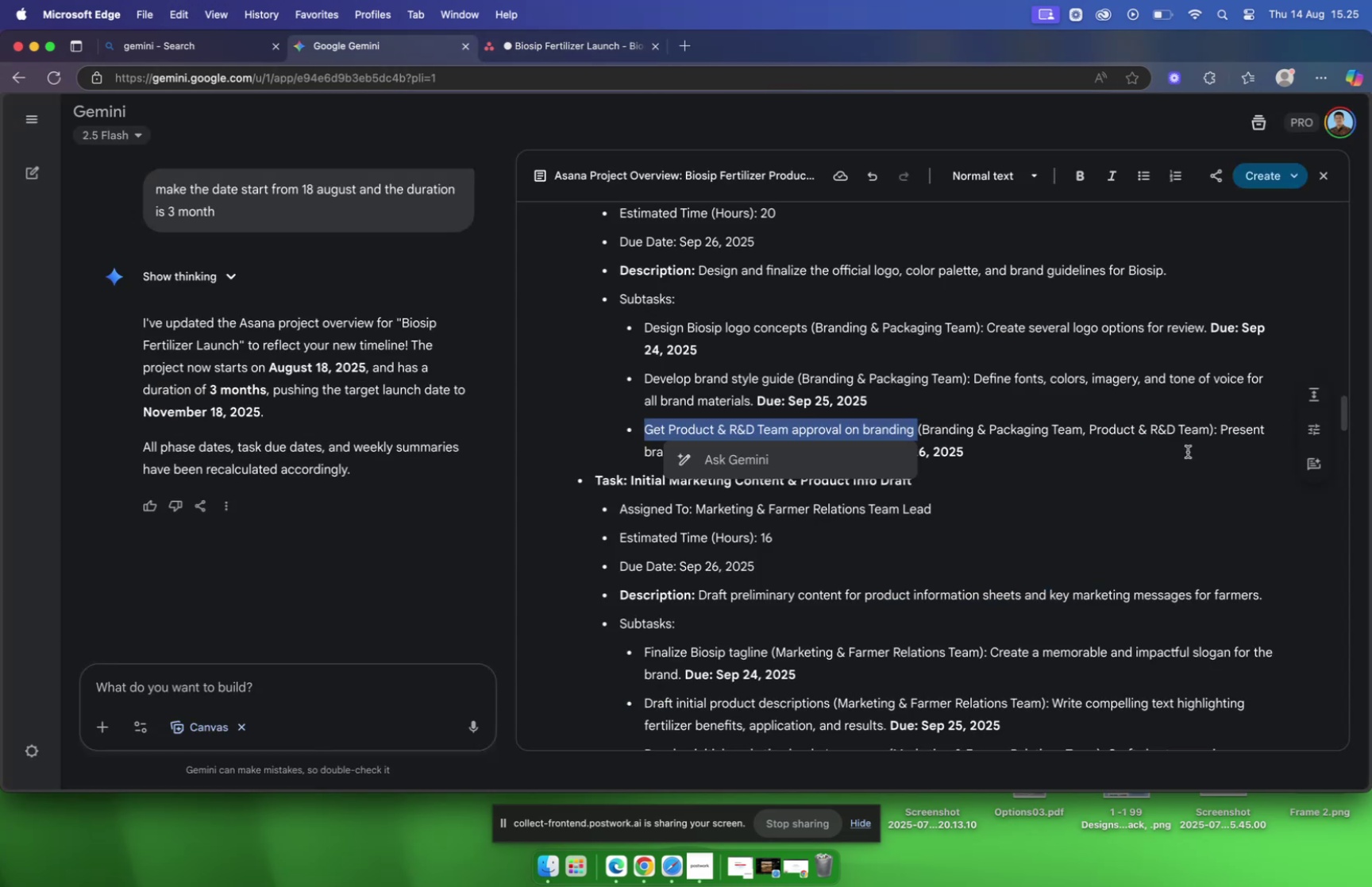 
left_click([1158, 463])
 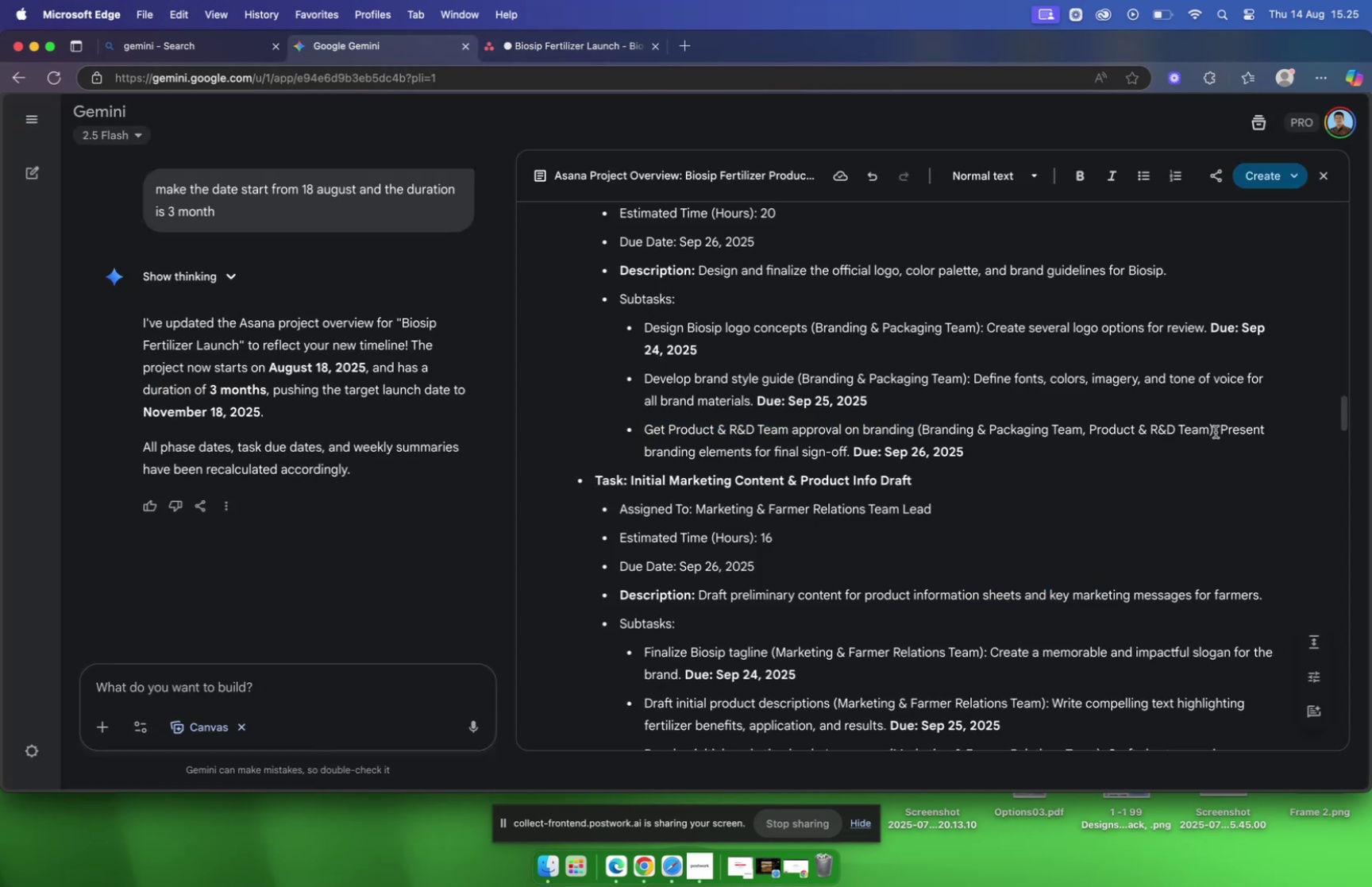 
left_click_drag(start_coordinate=[1222, 429], to_coordinate=[847, 455])
 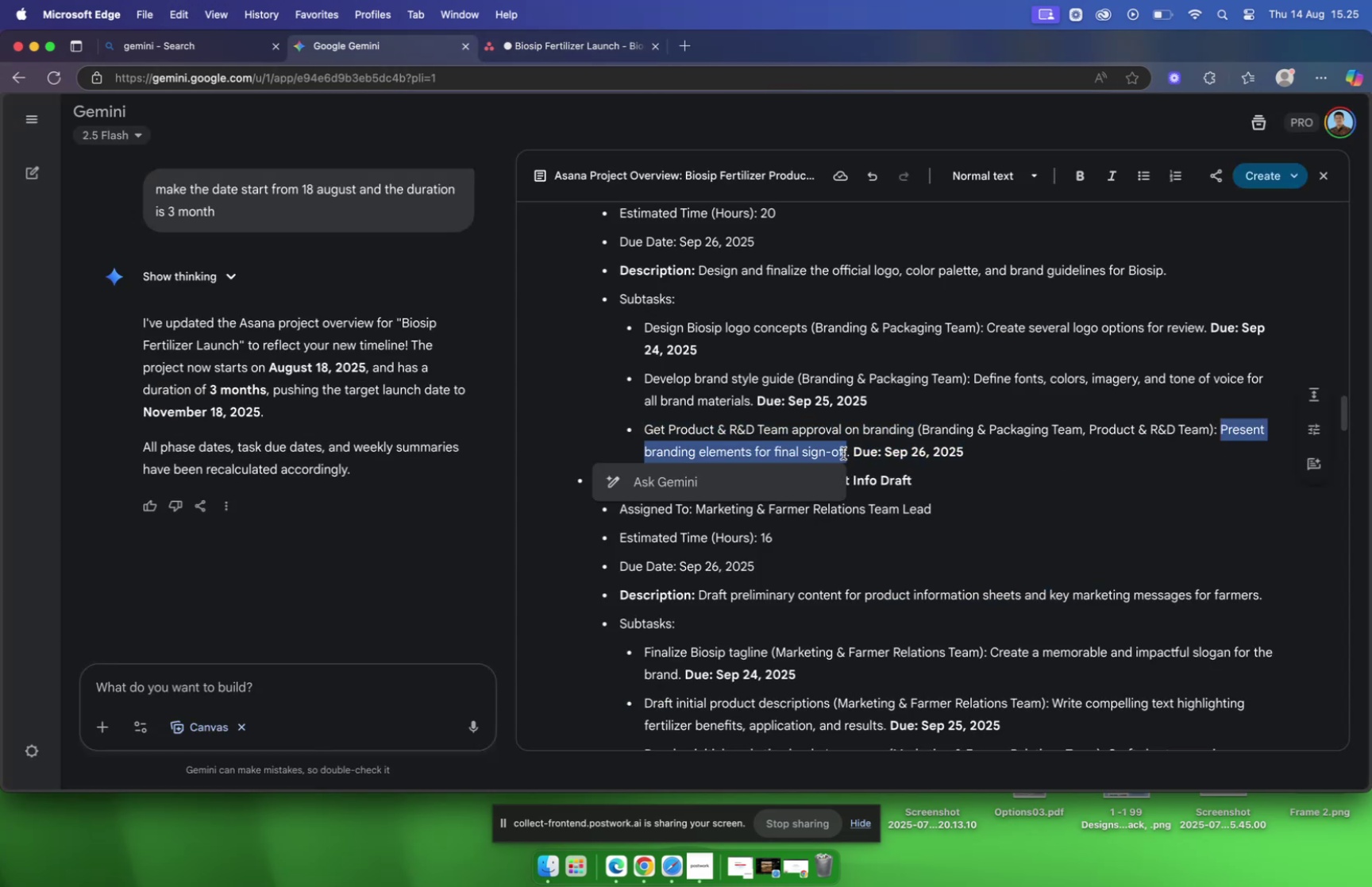 
right_click([843, 453])
 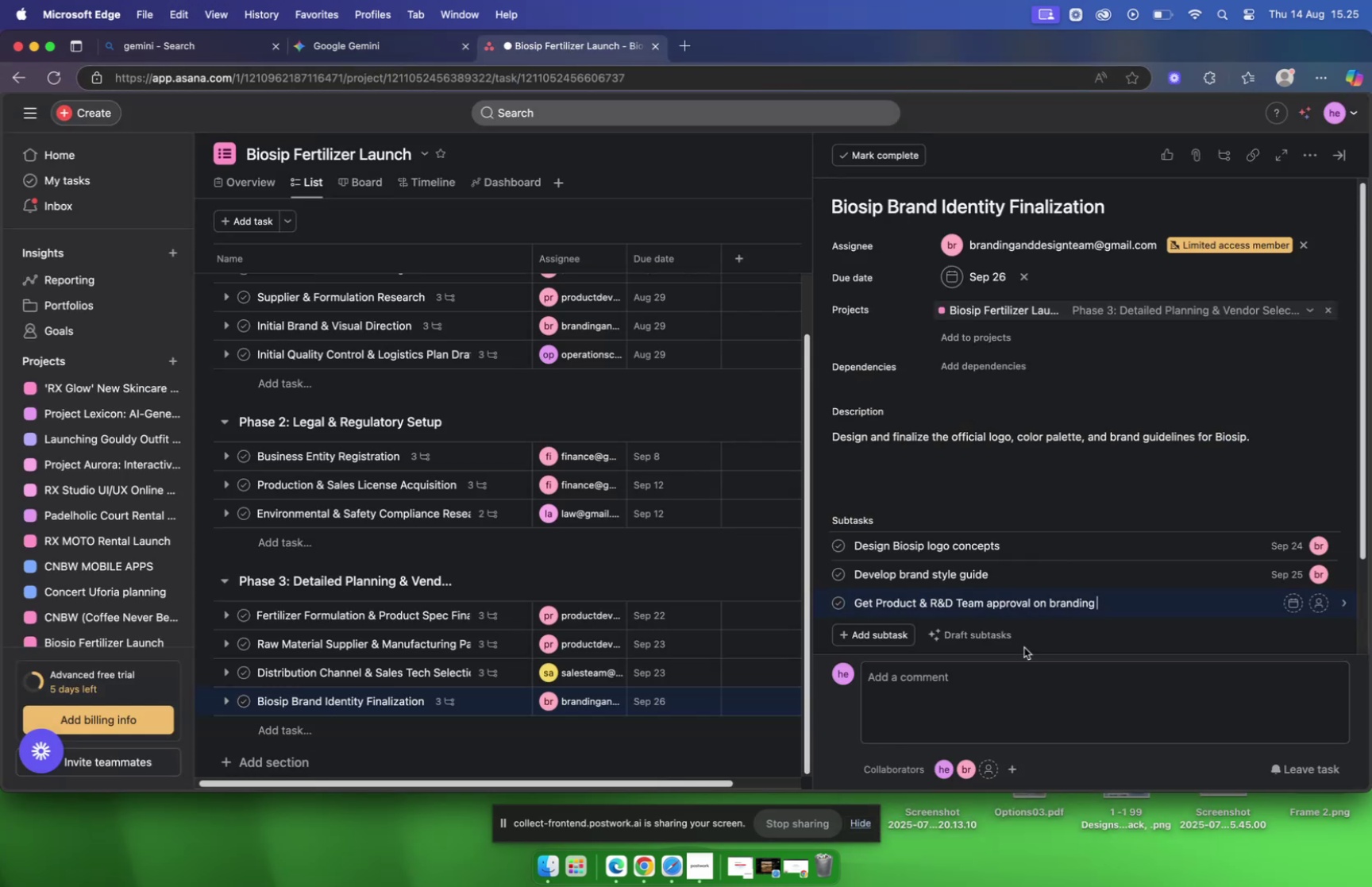 
left_click([1141, 611])
 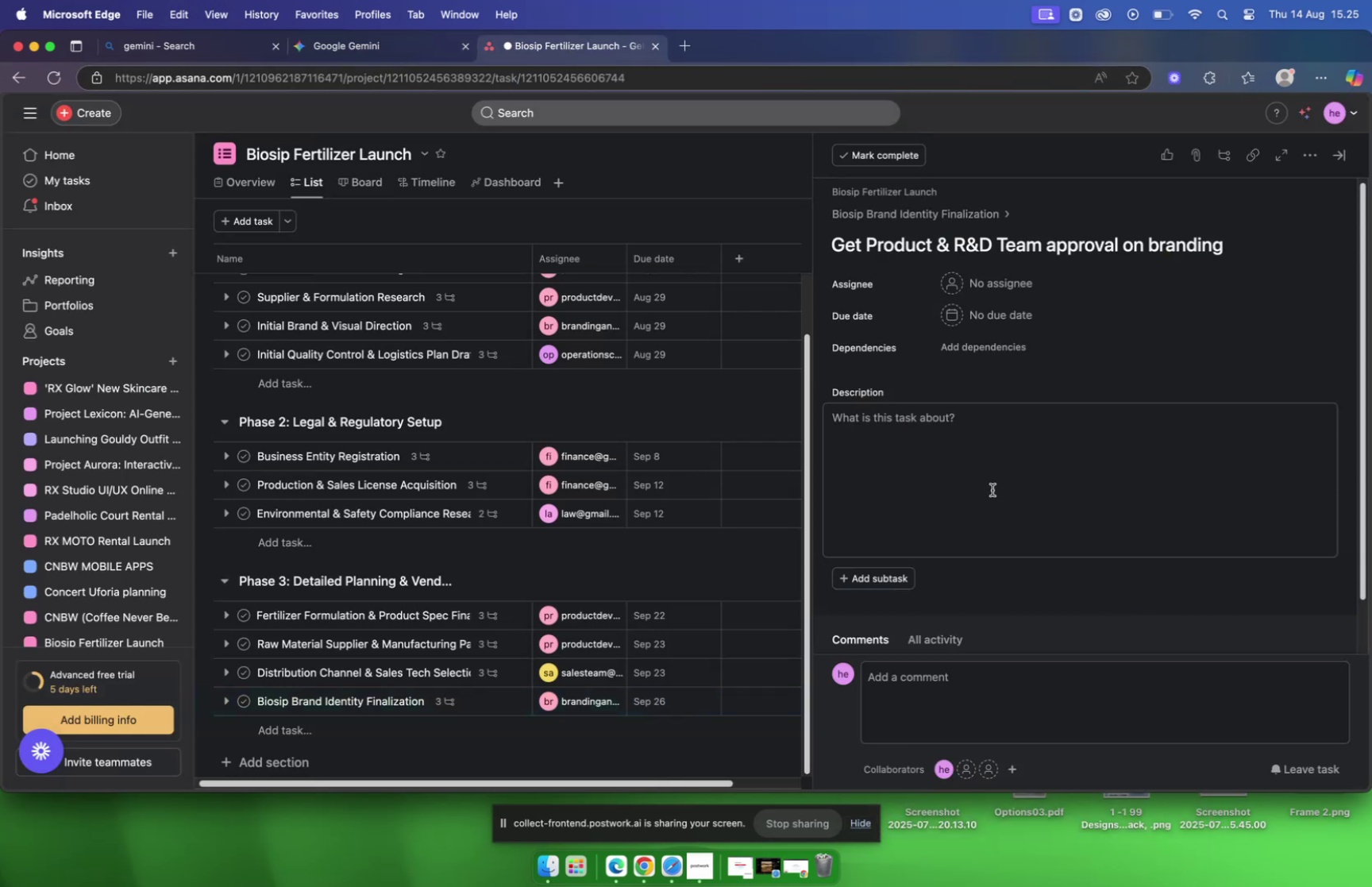 
left_click([969, 445])
 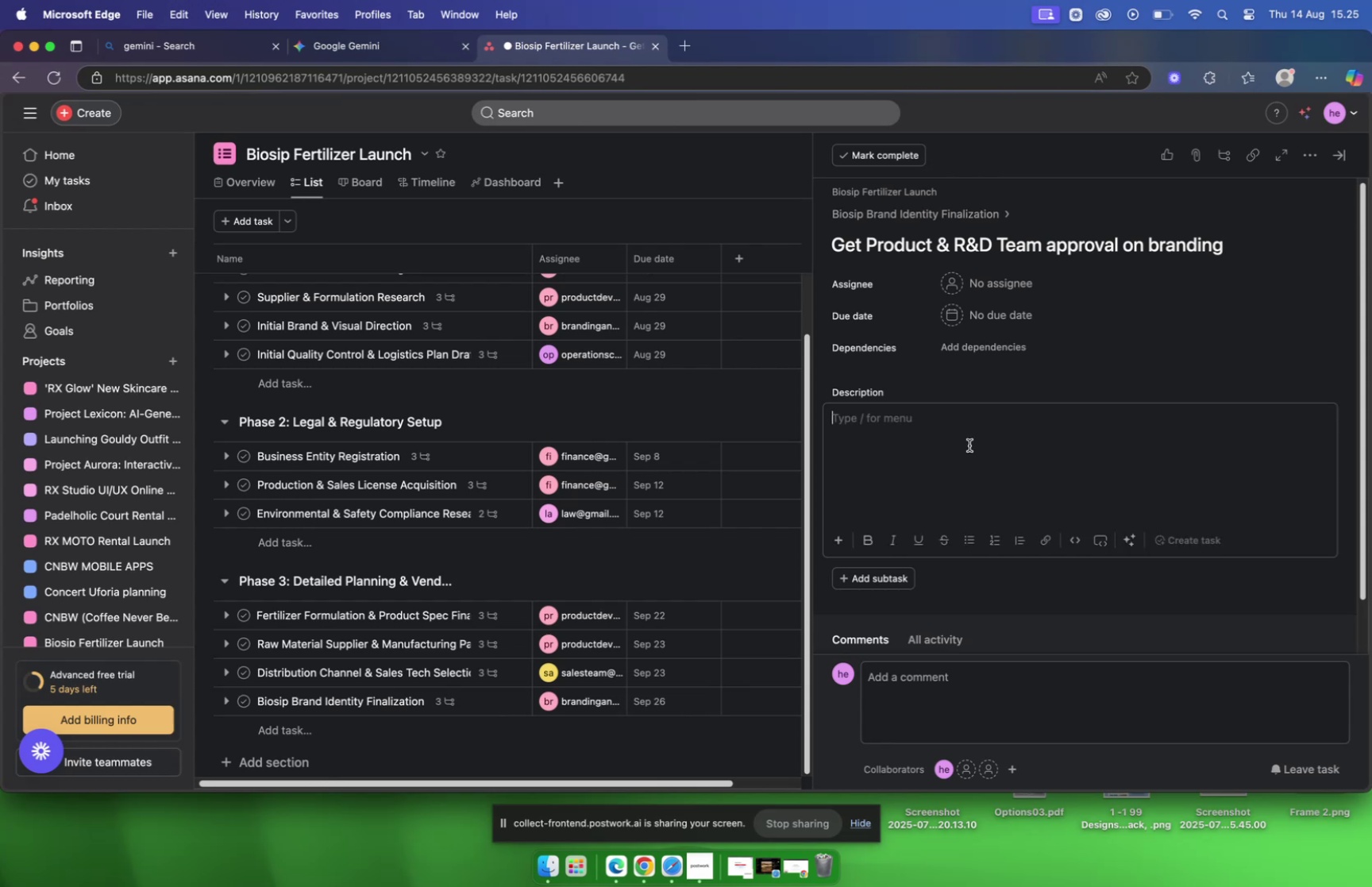 
right_click([969, 445])
 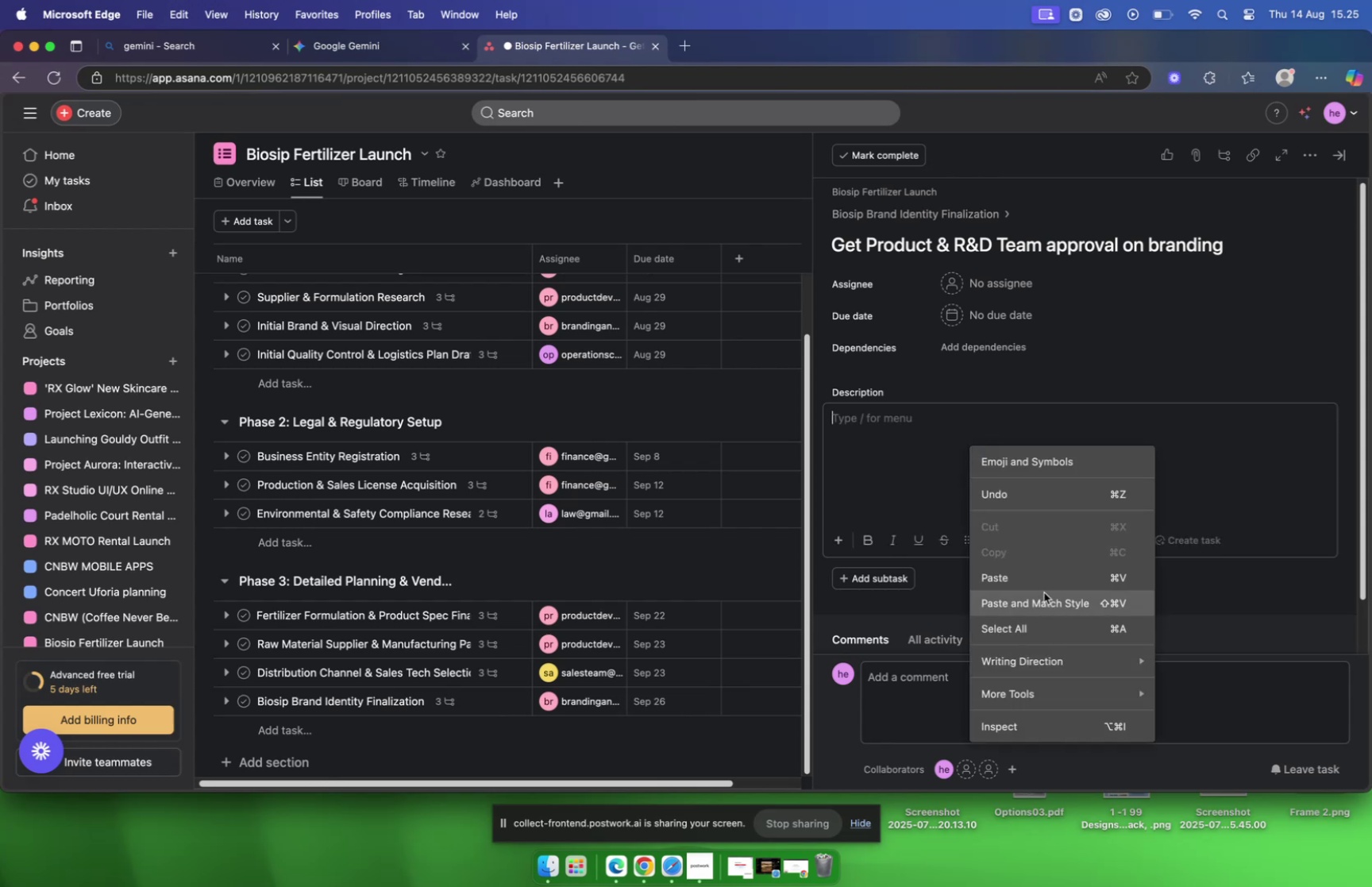 
left_click([1039, 577])
 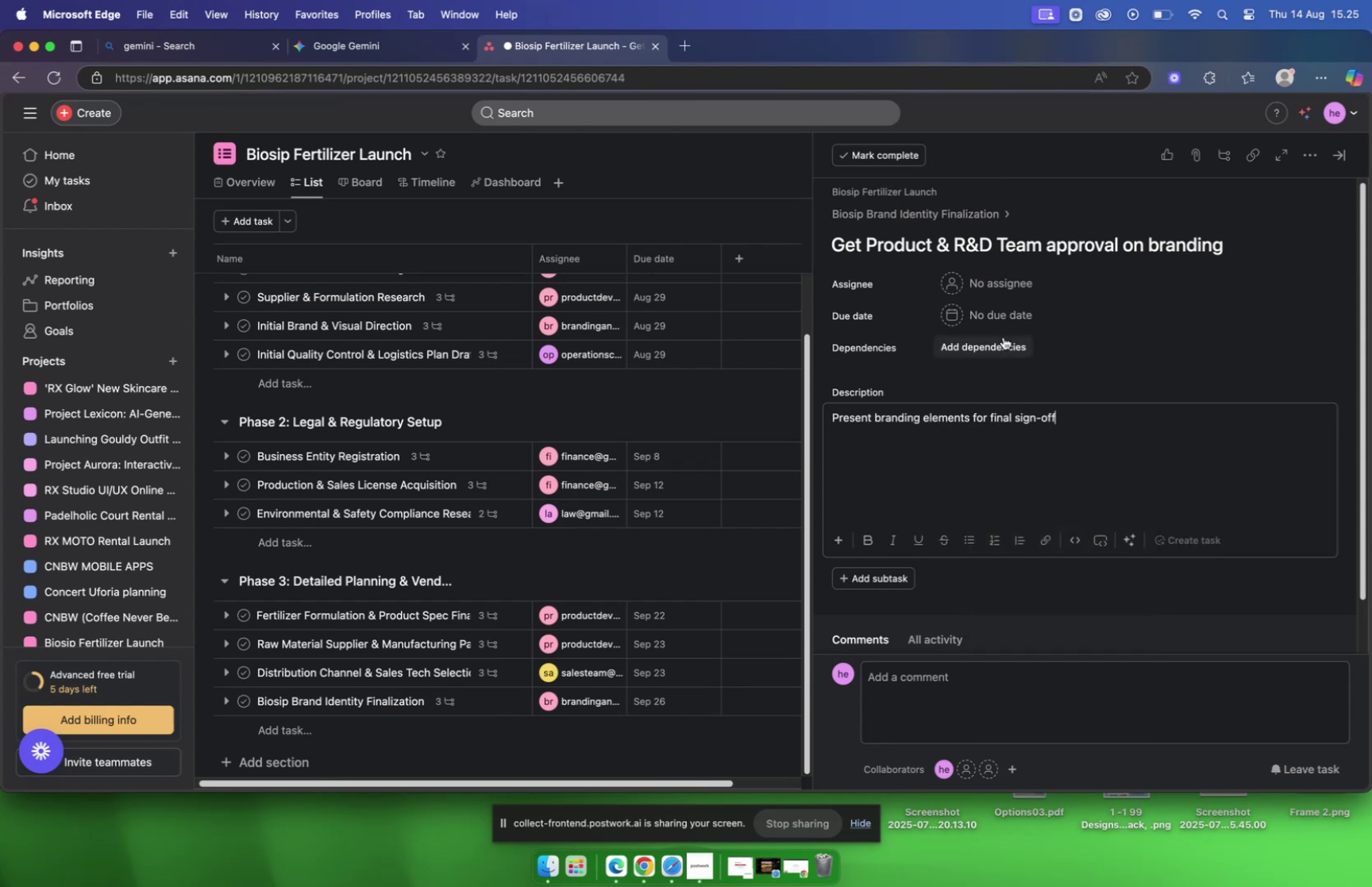 
left_click([994, 312])
 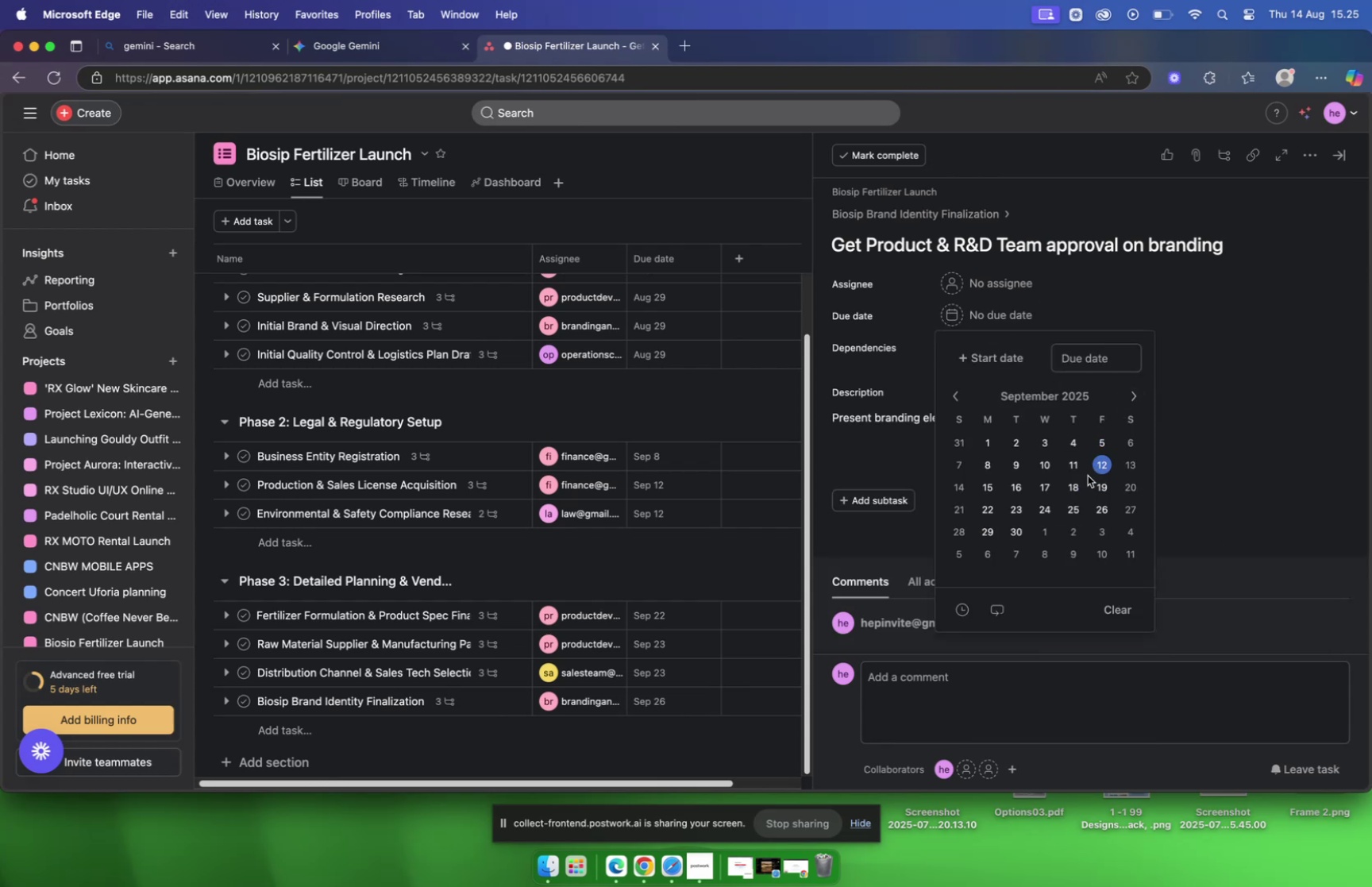 
left_click([1093, 503])
 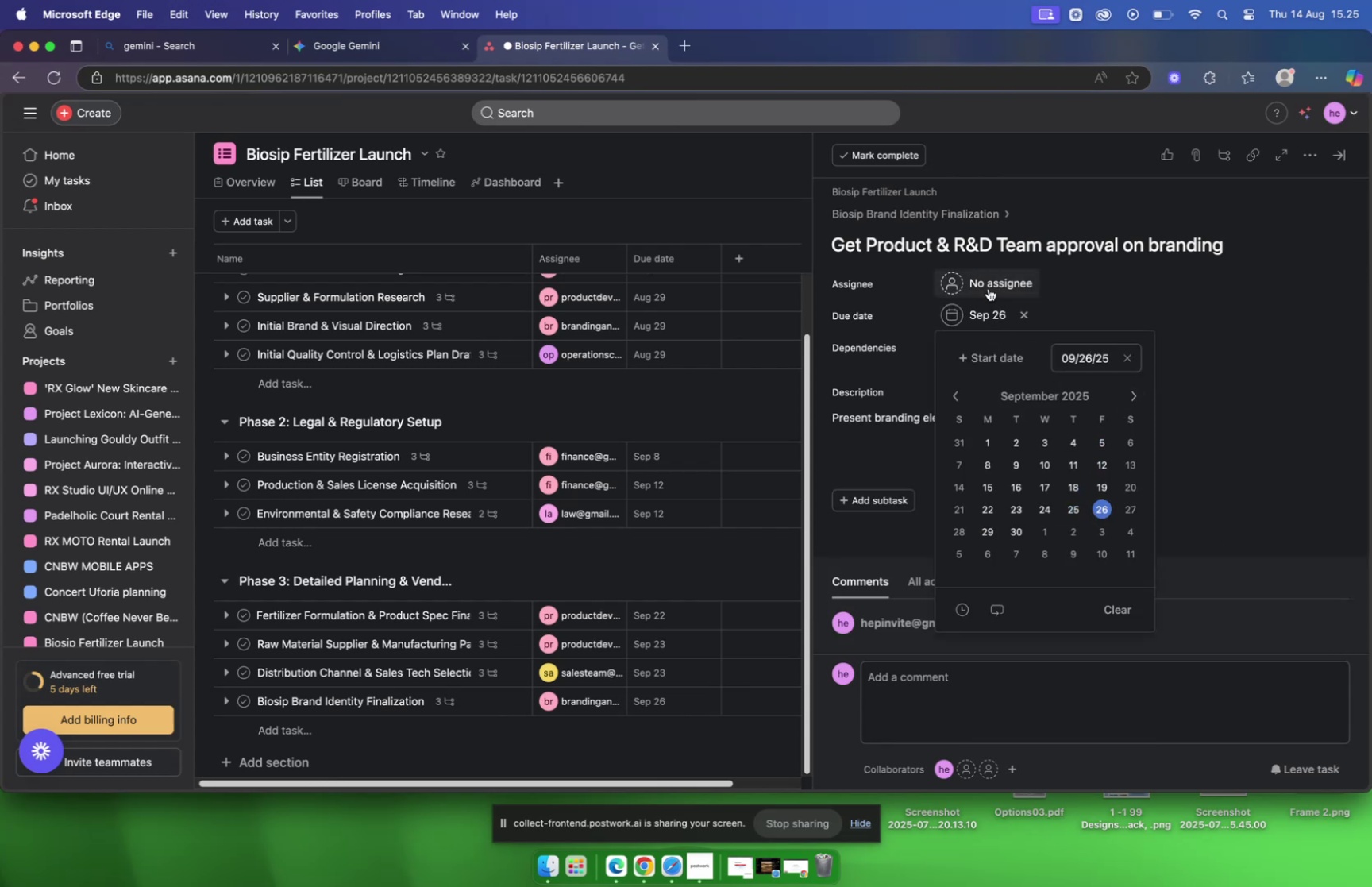 
left_click([989, 288])
 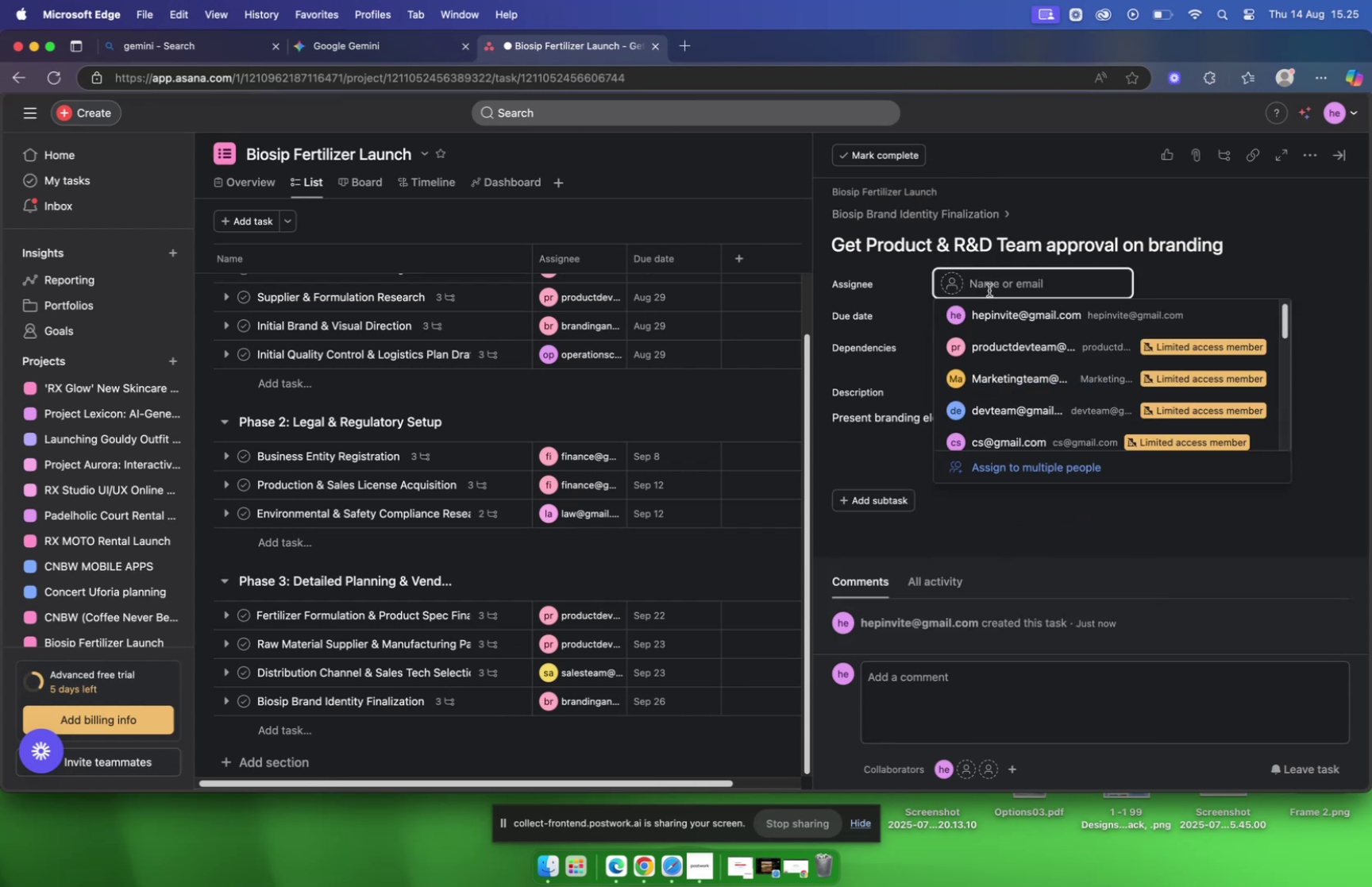 
type(pr)
 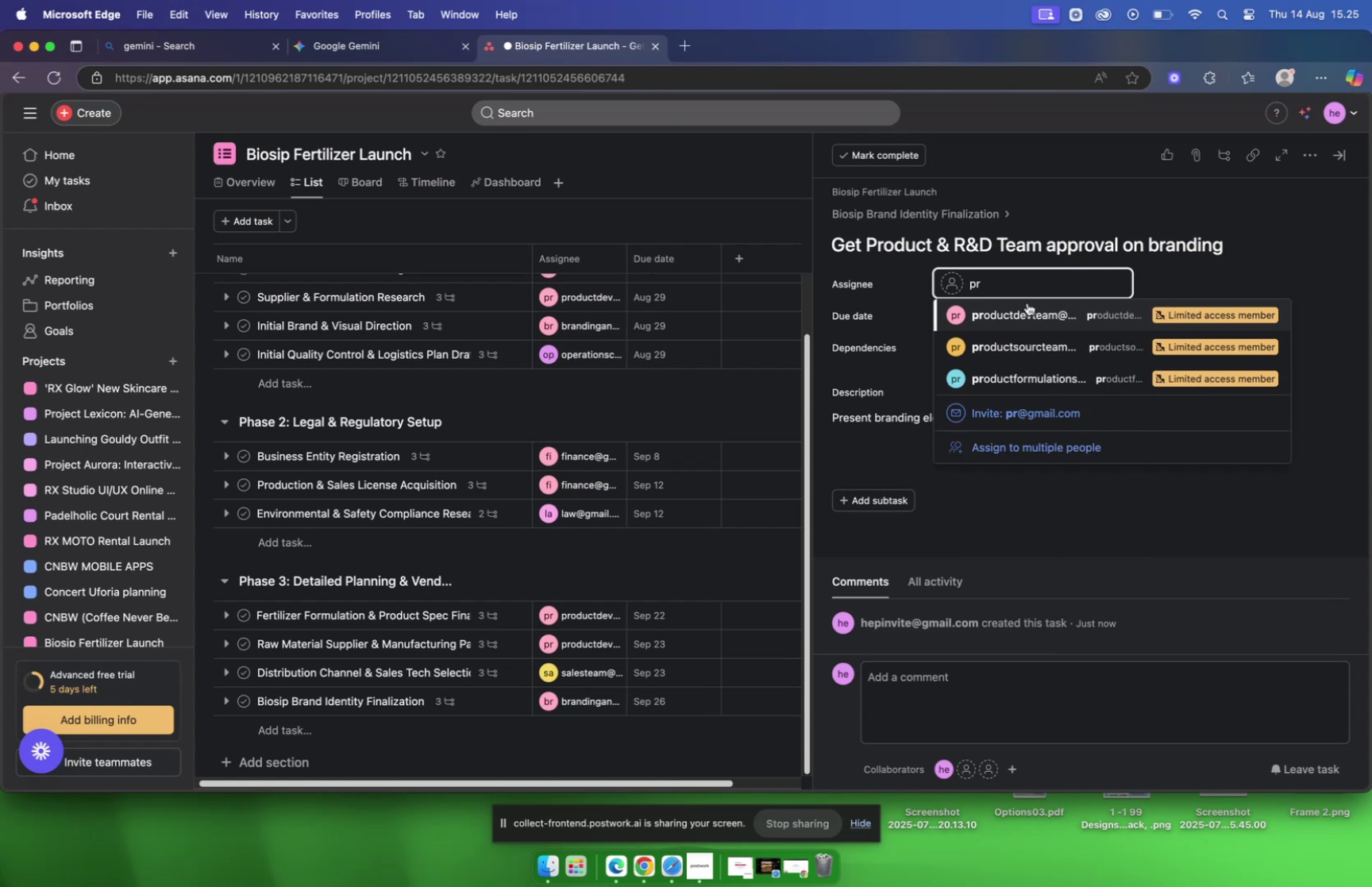 
left_click([1036, 310])
 